 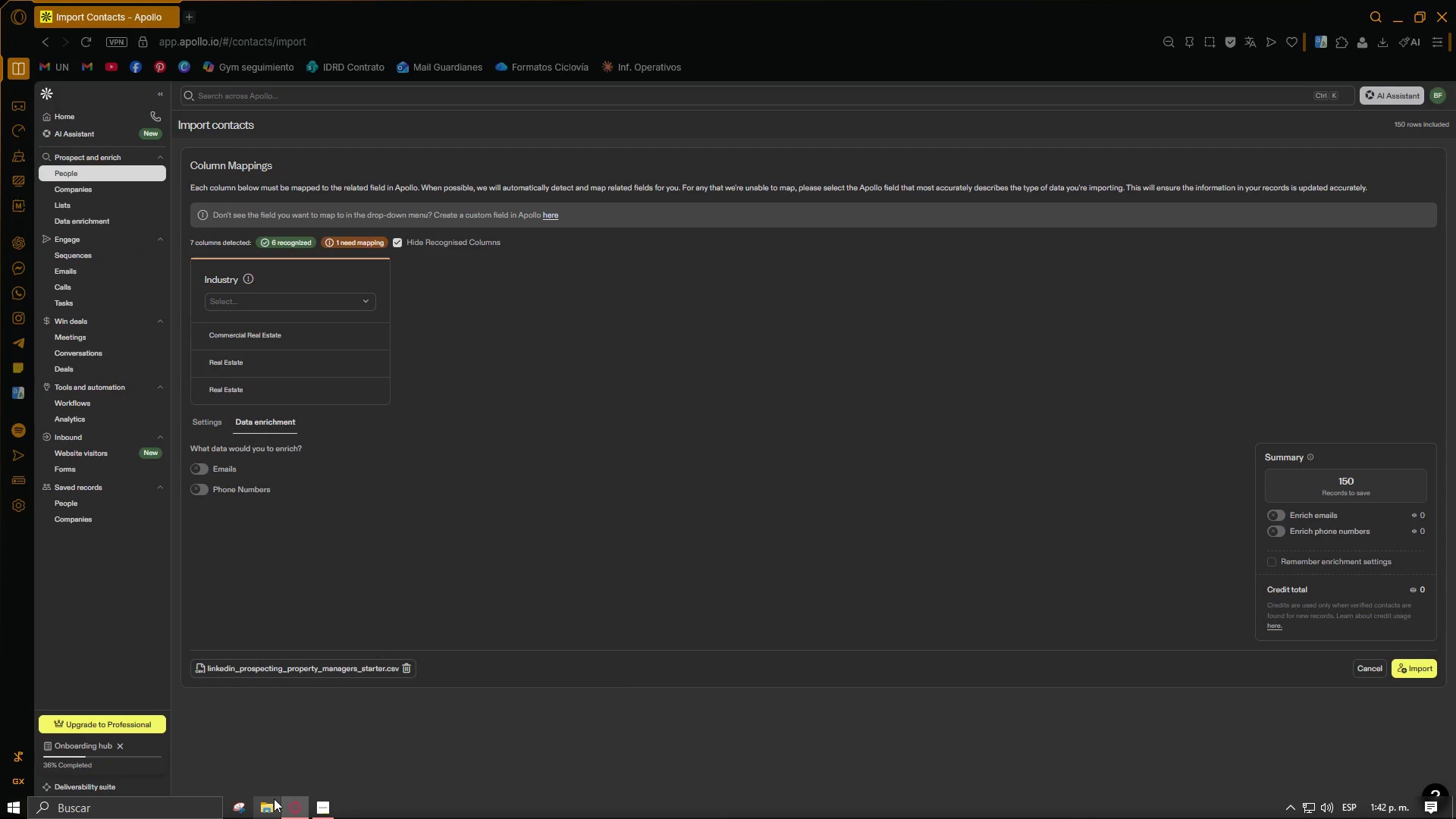 
left_click([285, 341])
 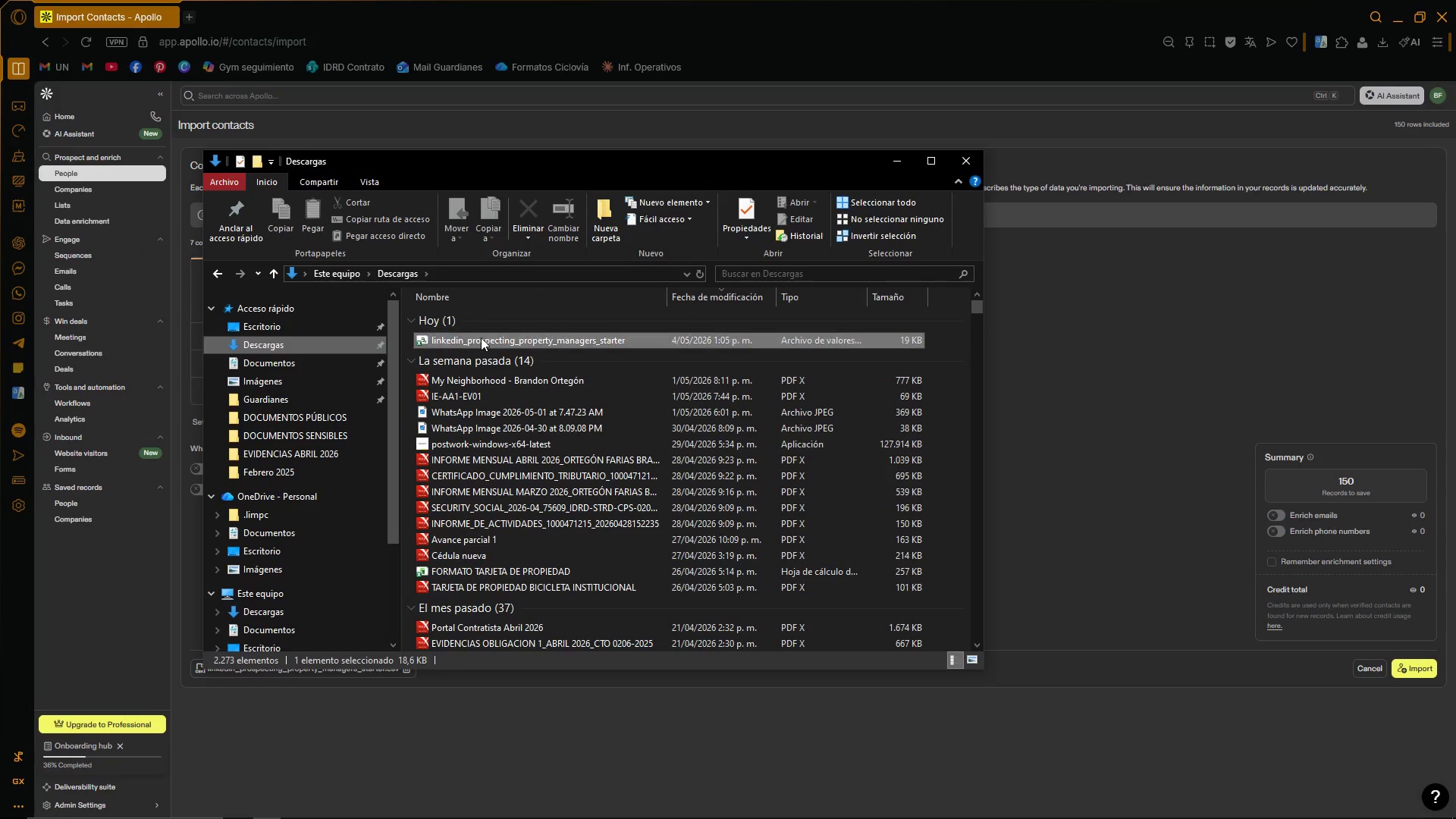 
double_click([481, 337])
 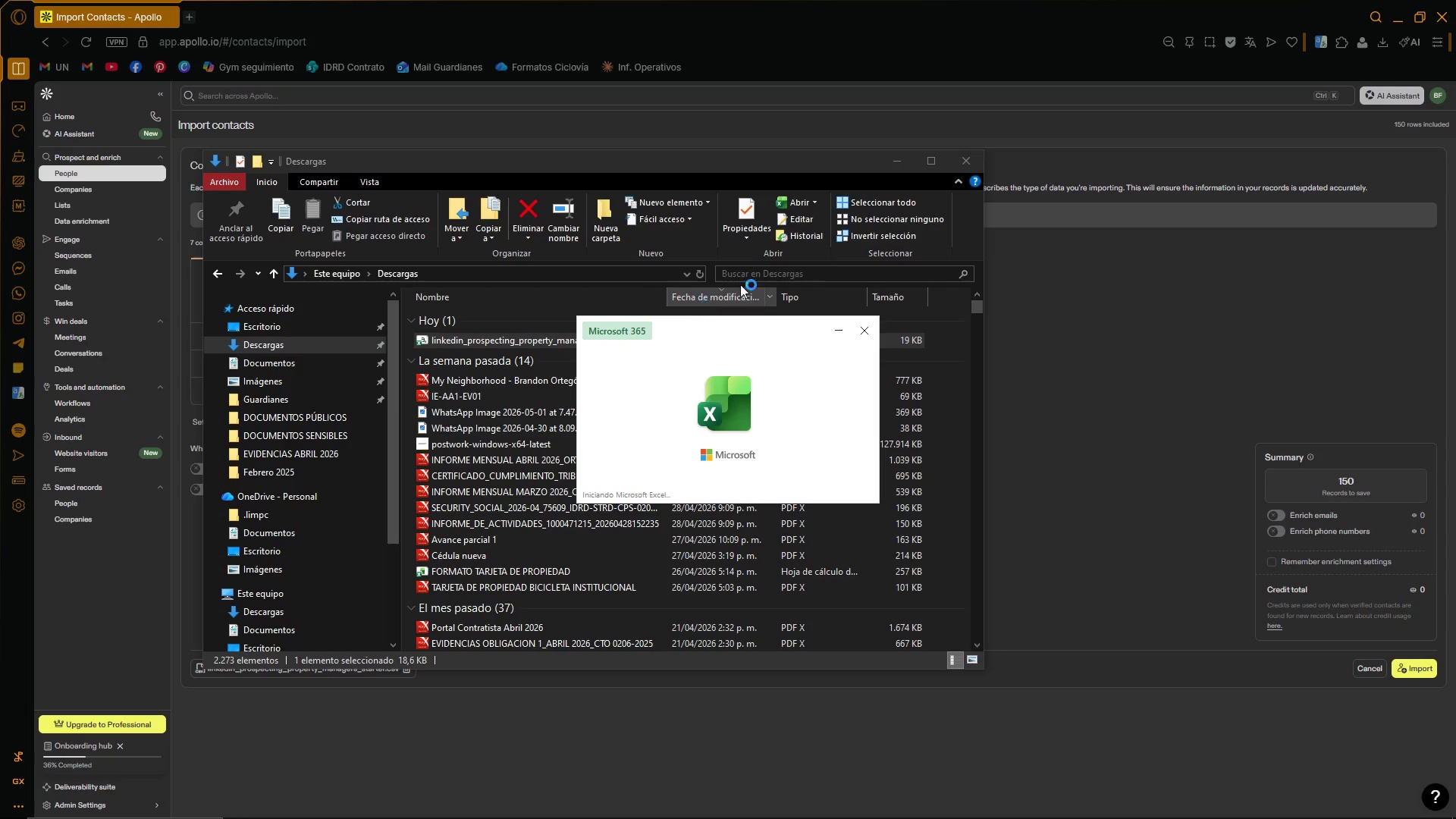 
left_click([896, 165])
 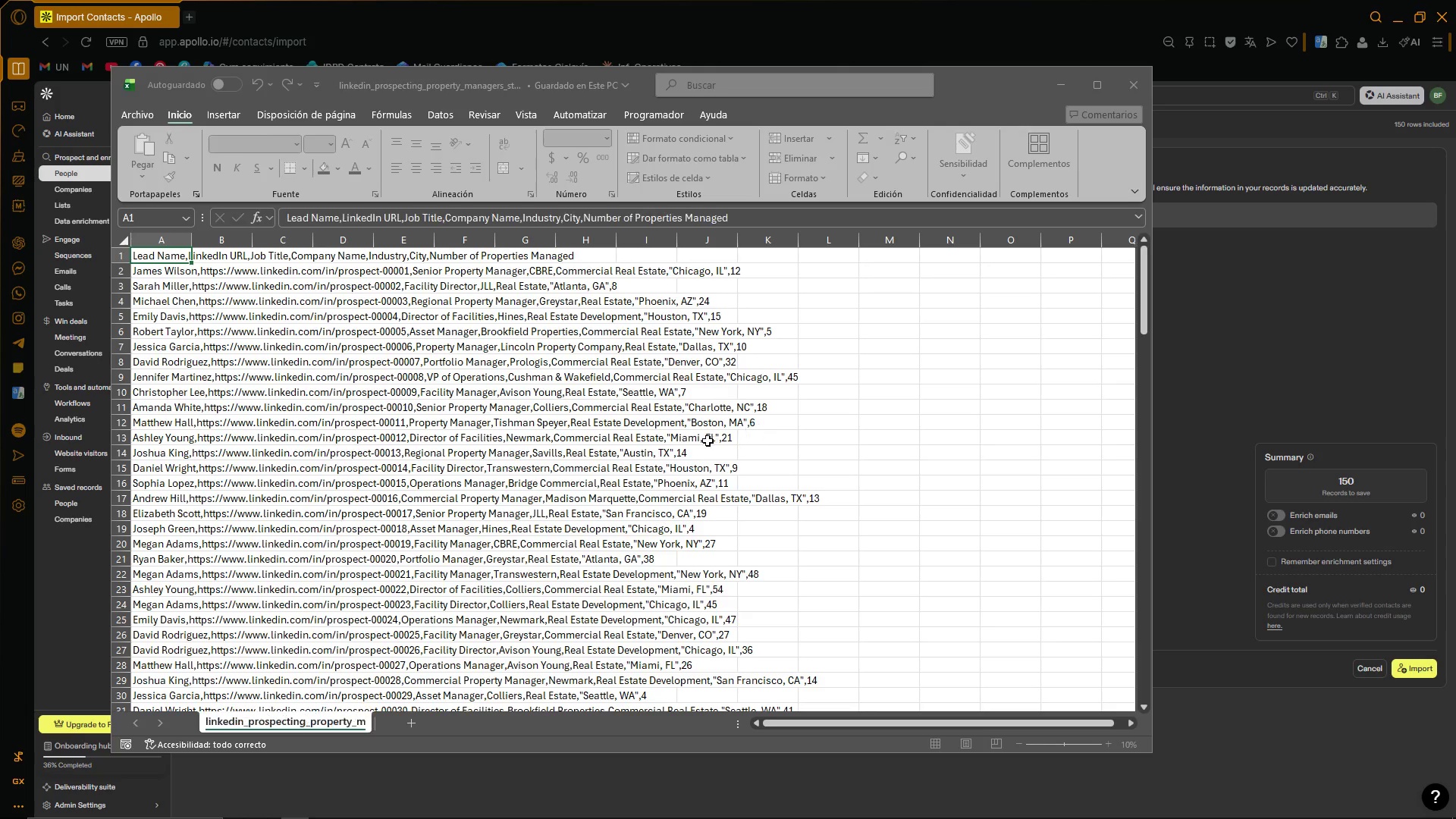 
left_click_drag(start_coordinate=[981, 87], to_coordinate=[1004, 59])
 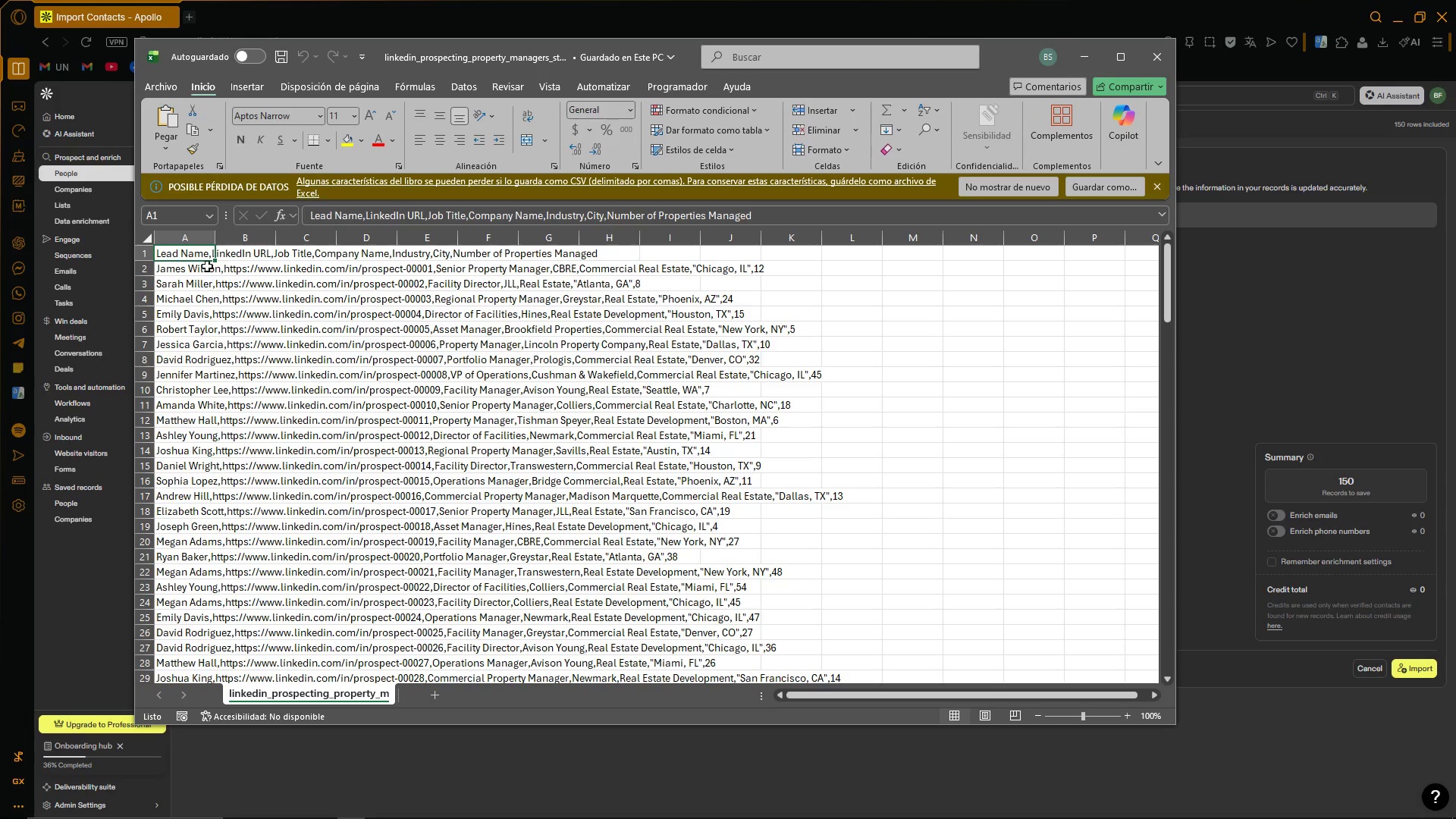 
left_click([189, 239])
 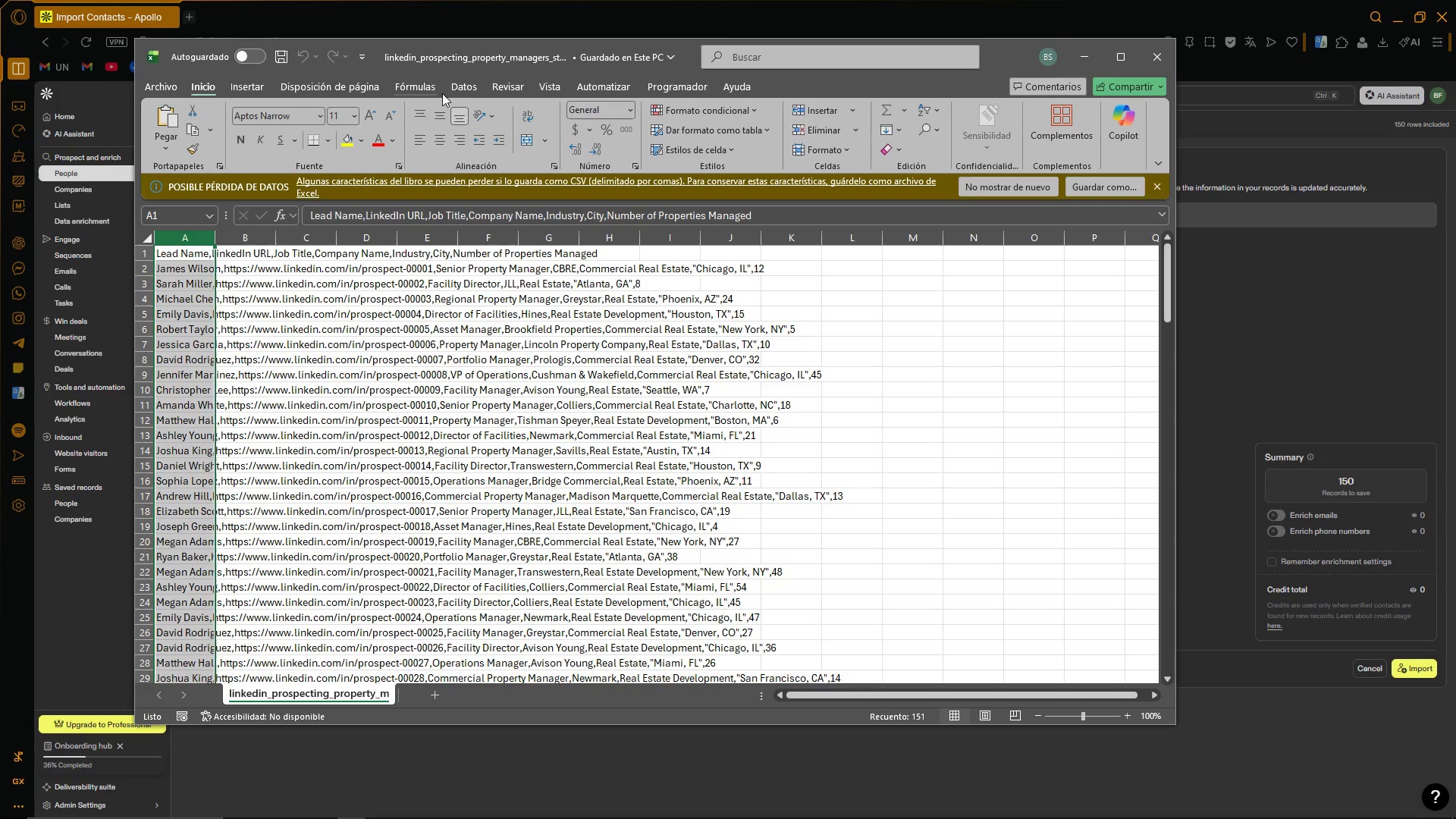 
left_click([479, 90])
 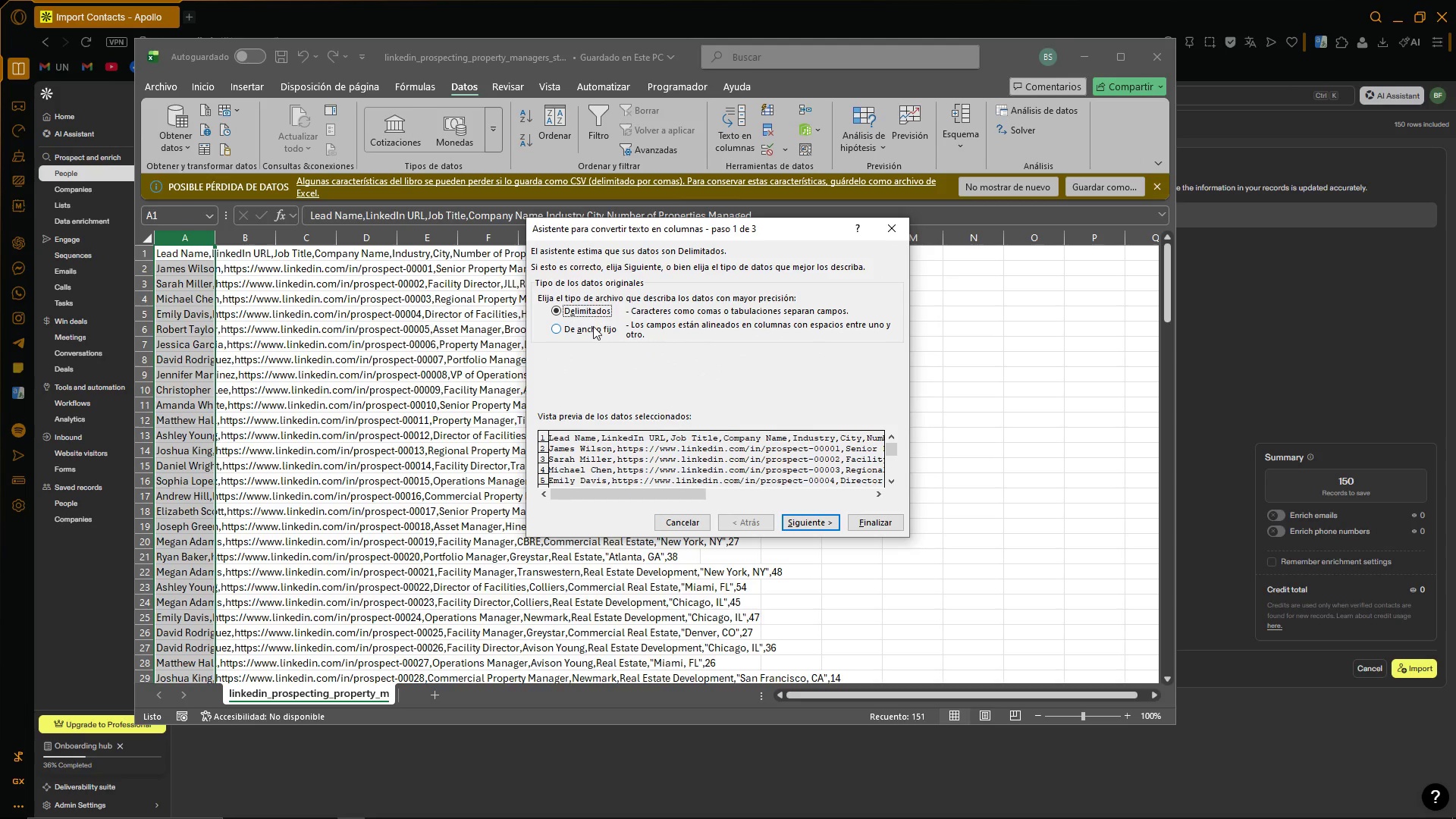 
left_click([799, 520])
 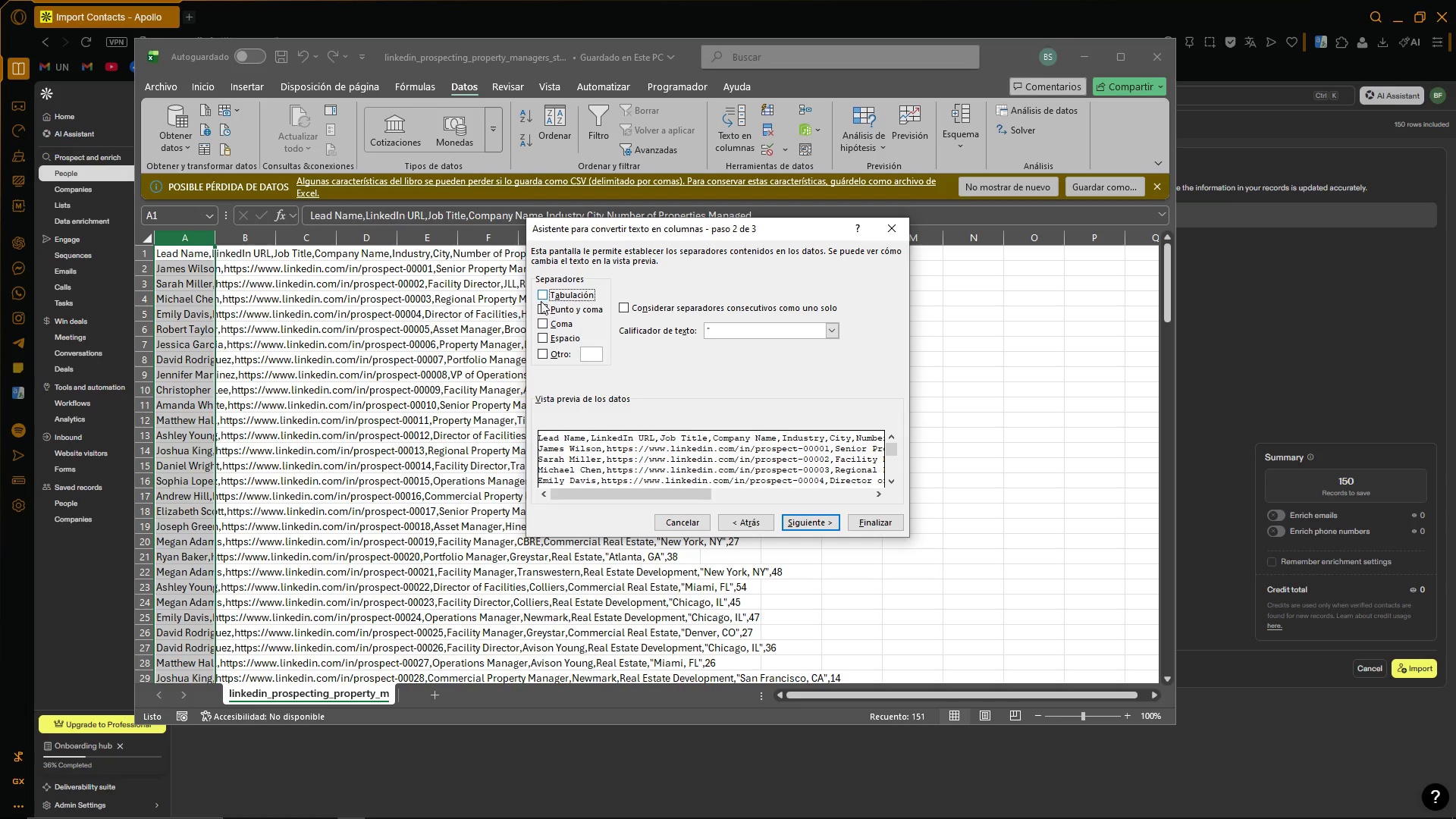 
left_click([543, 325])
 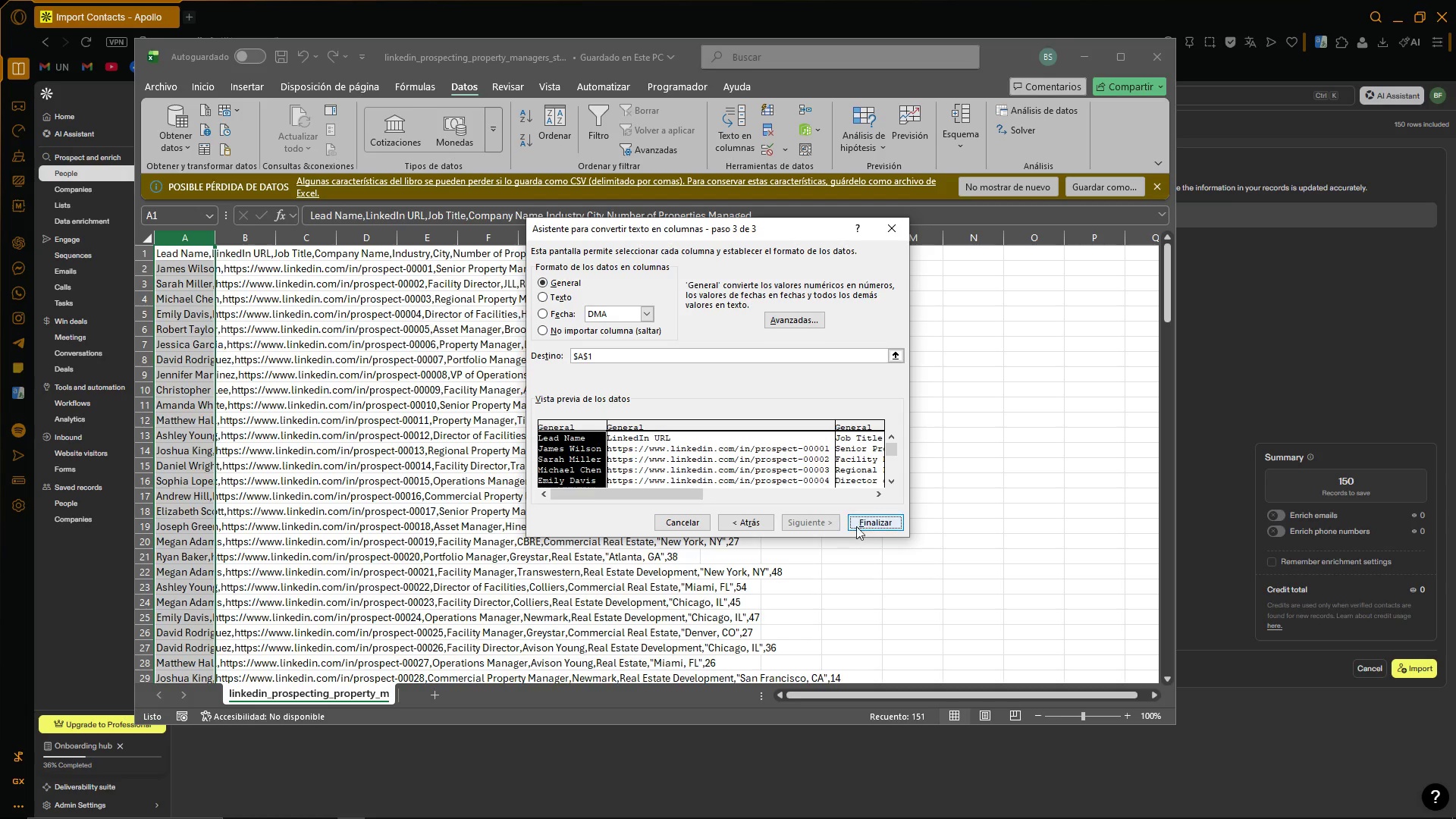 
left_click([868, 522])
 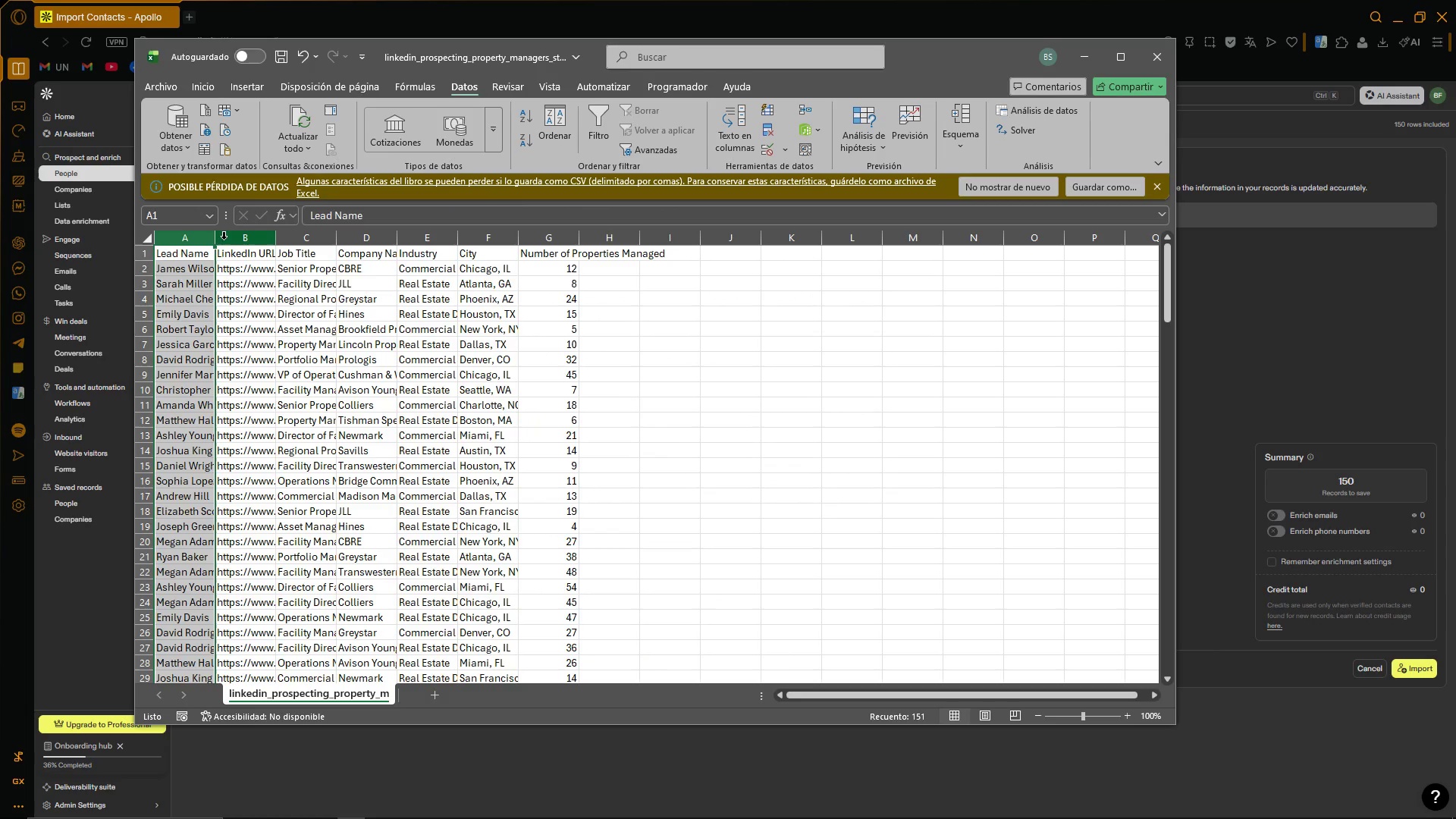 
double_click([212, 240])
 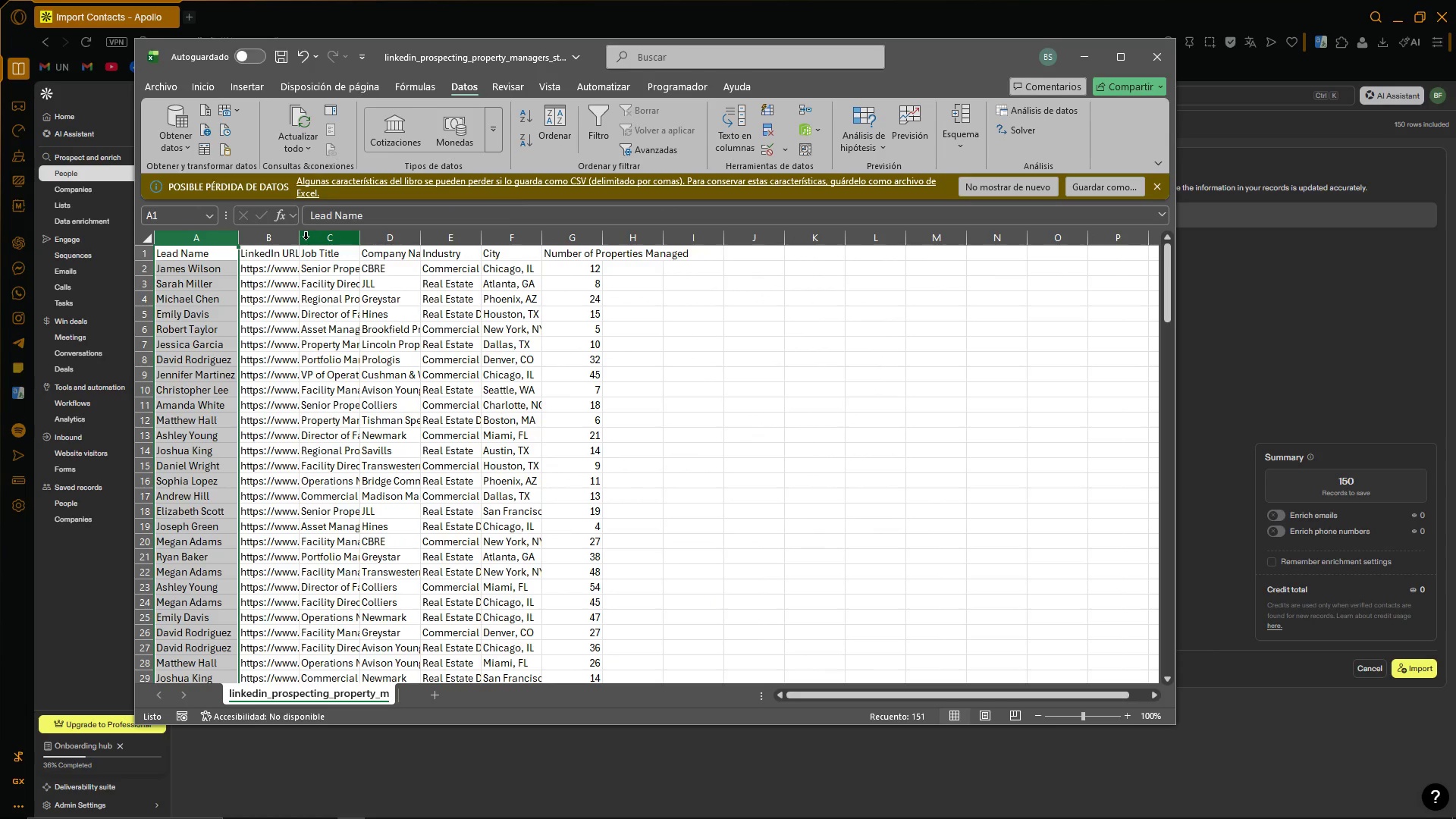 
double_click([304, 239])
 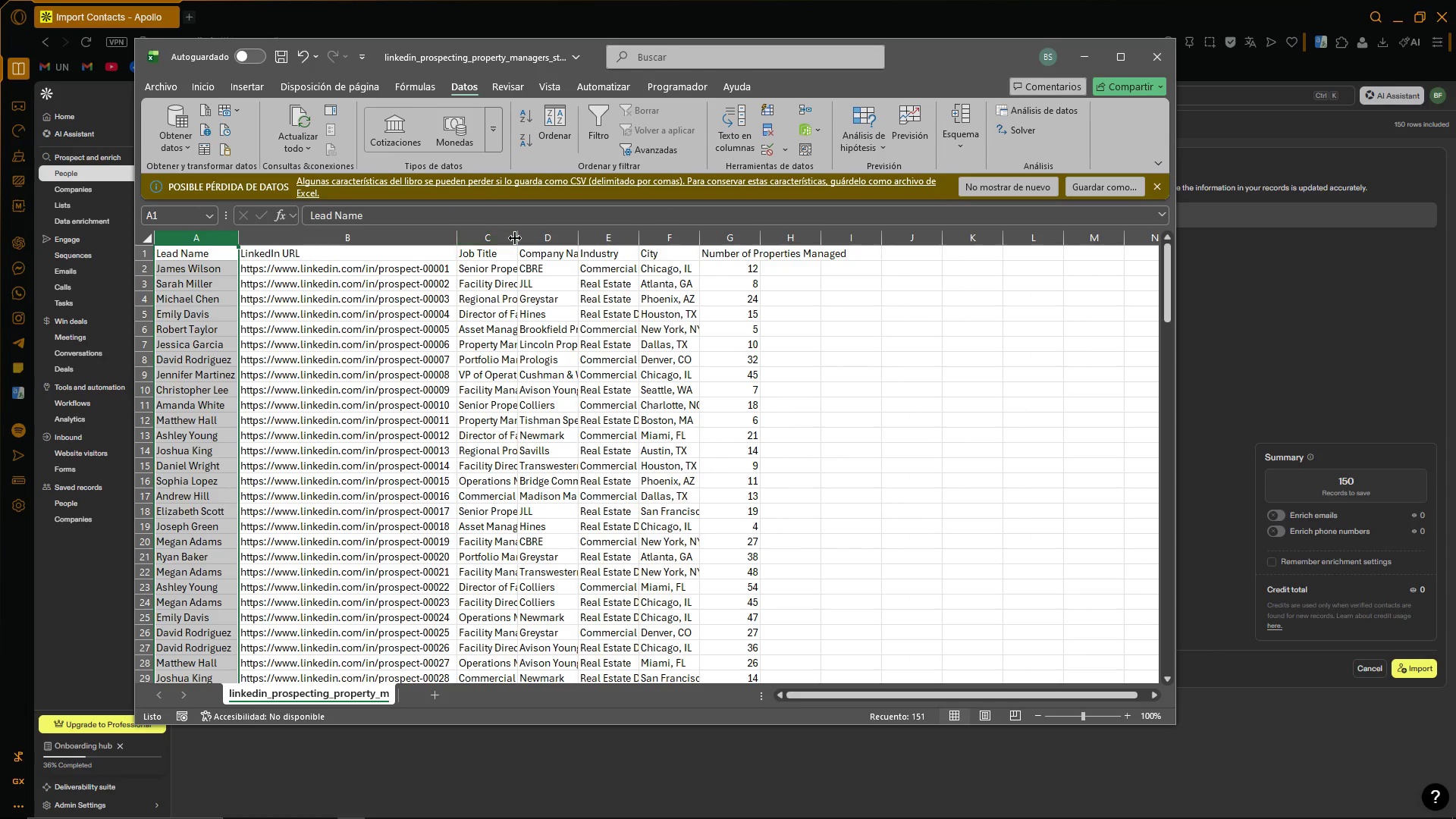 
double_click([519, 237])
 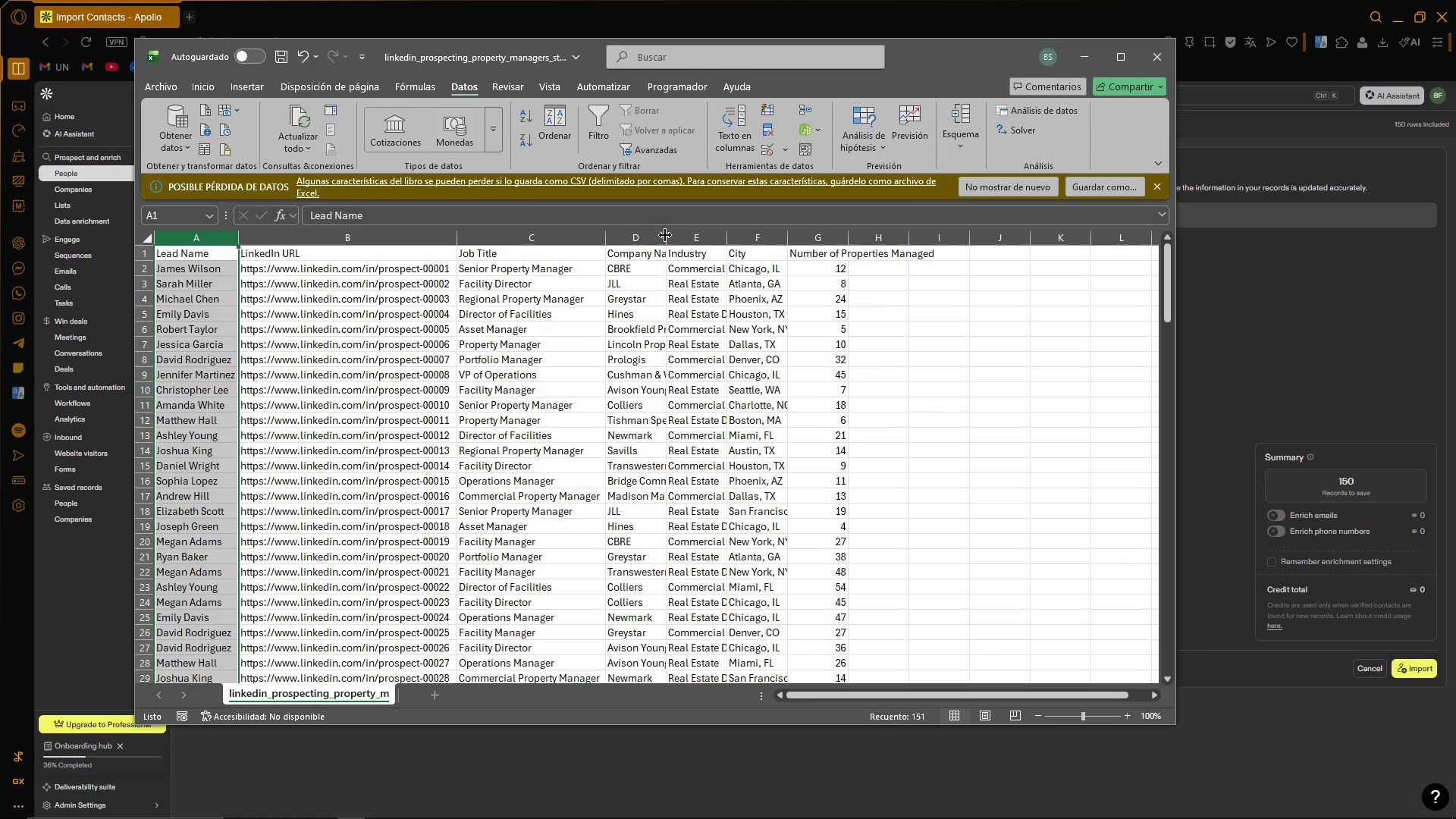 
double_click([667, 235])
 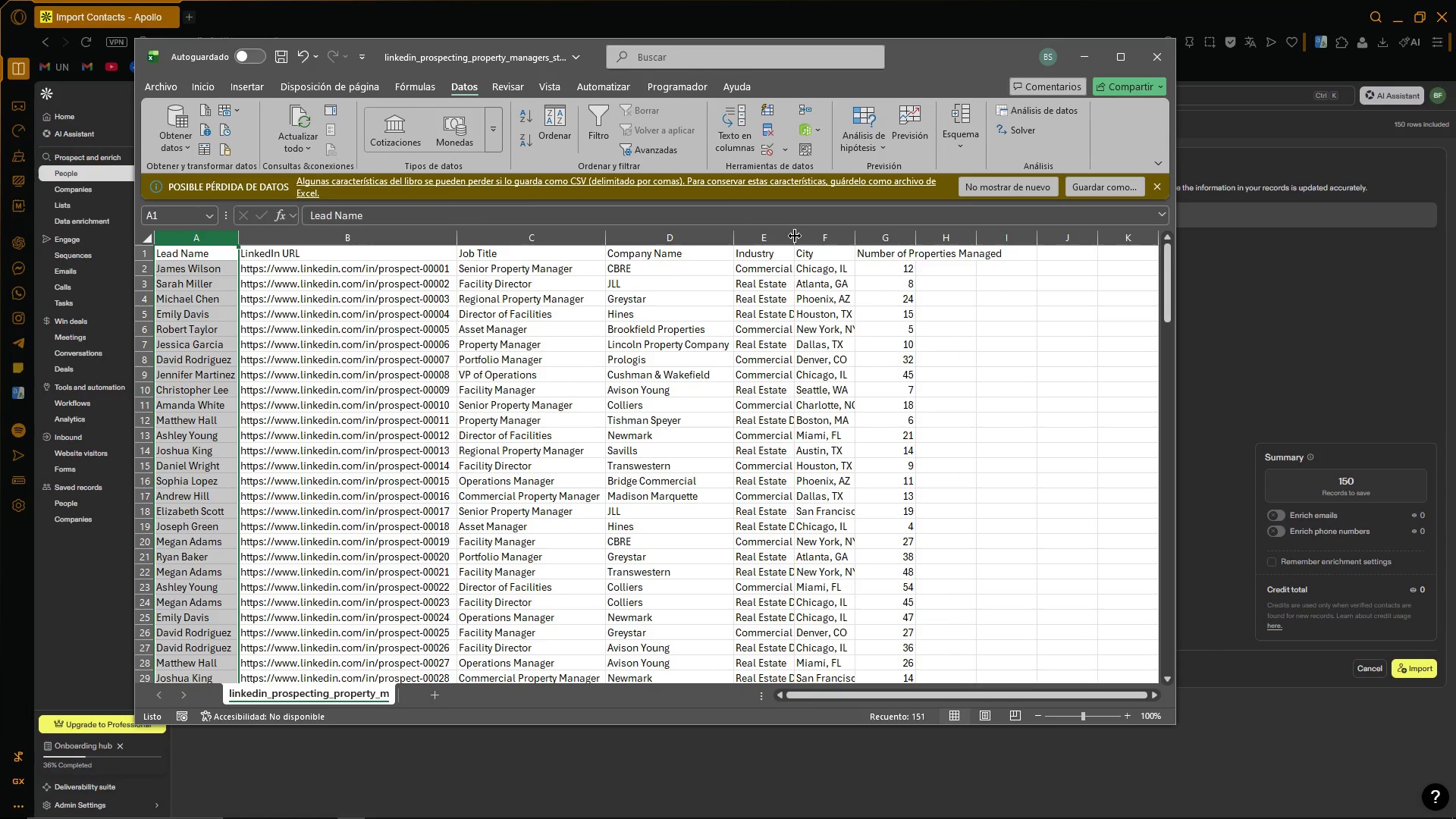 
double_click([794, 236])
 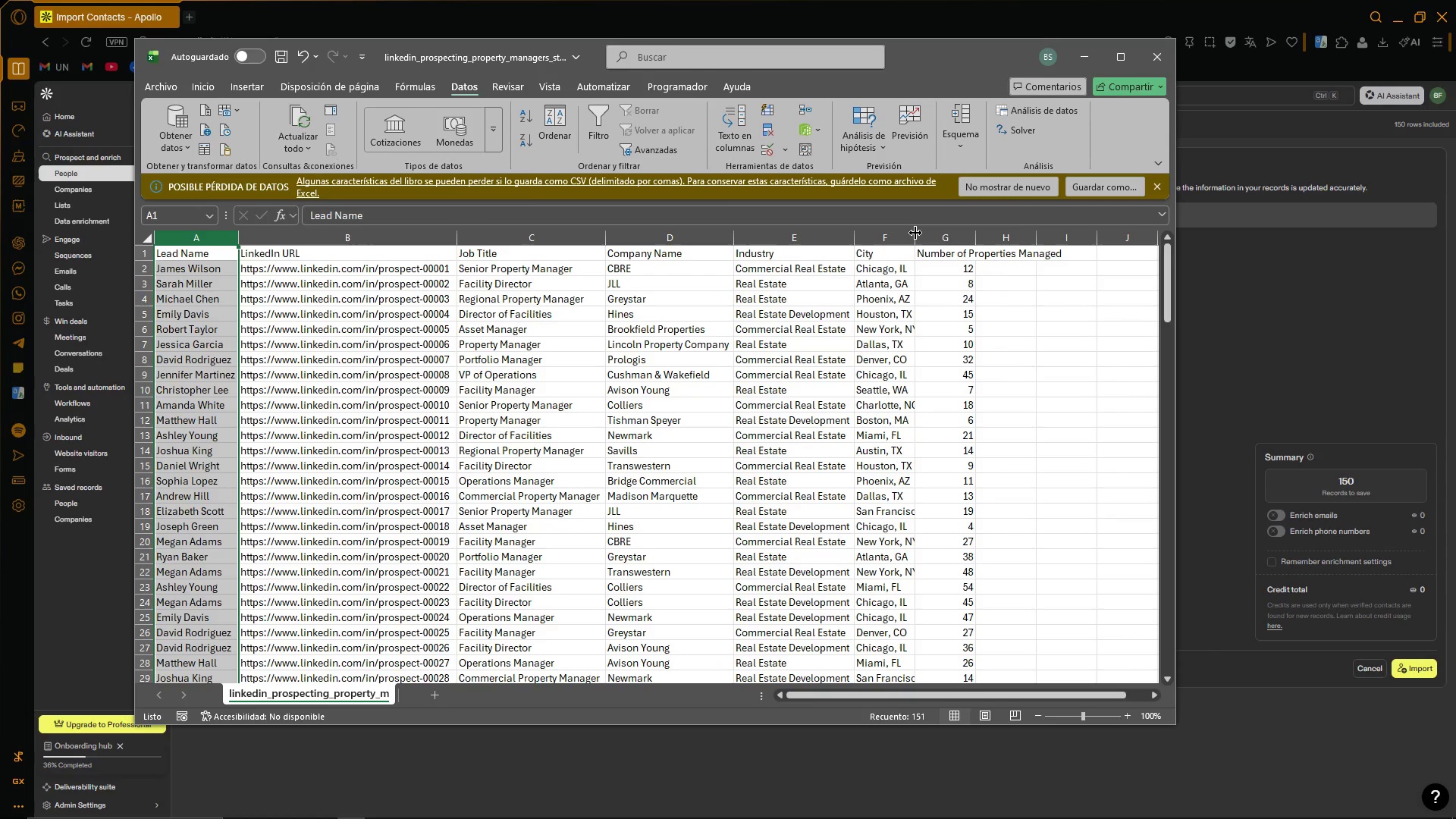 
double_click([915, 233])
 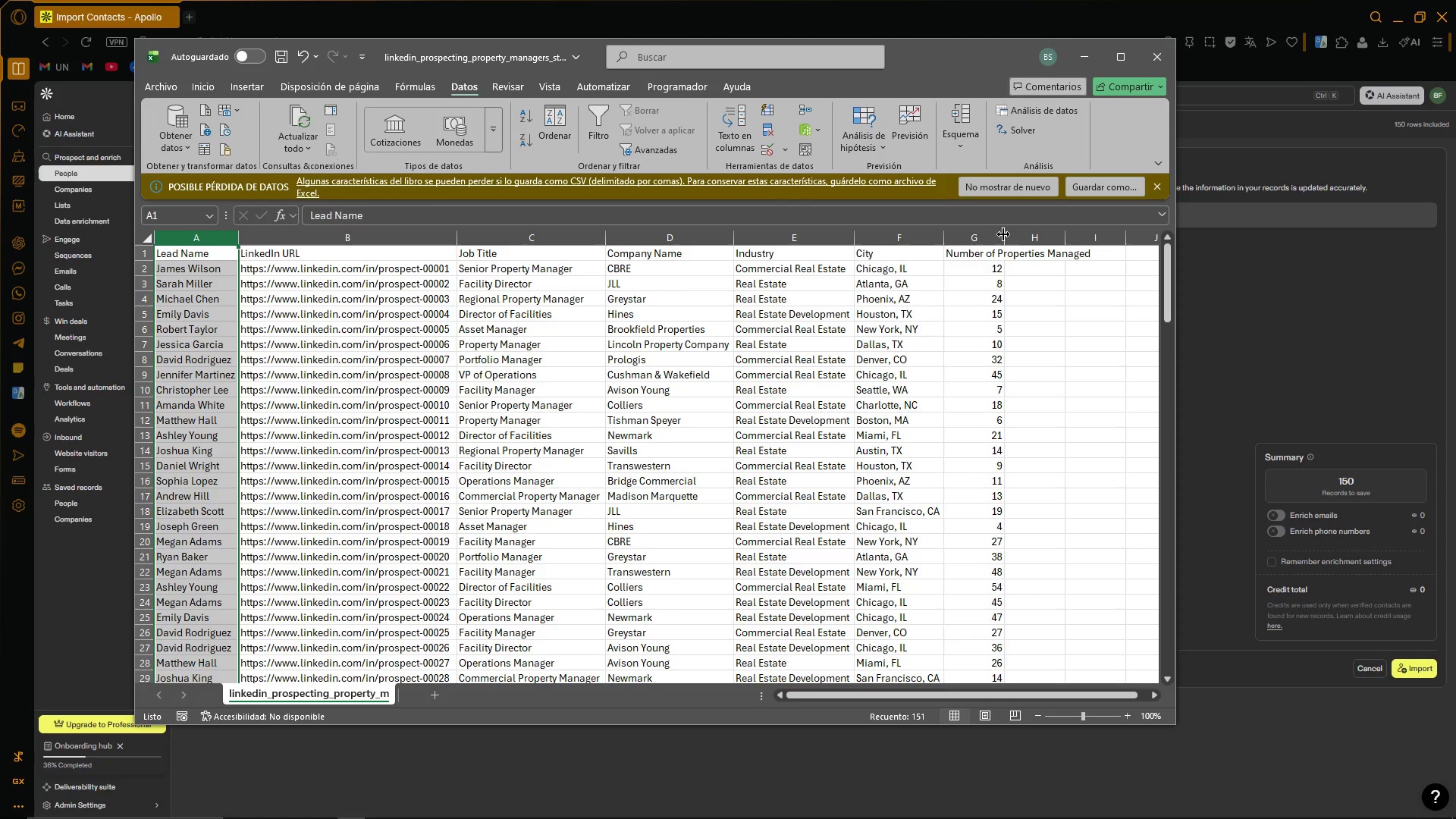 
double_click([1005, 234])
 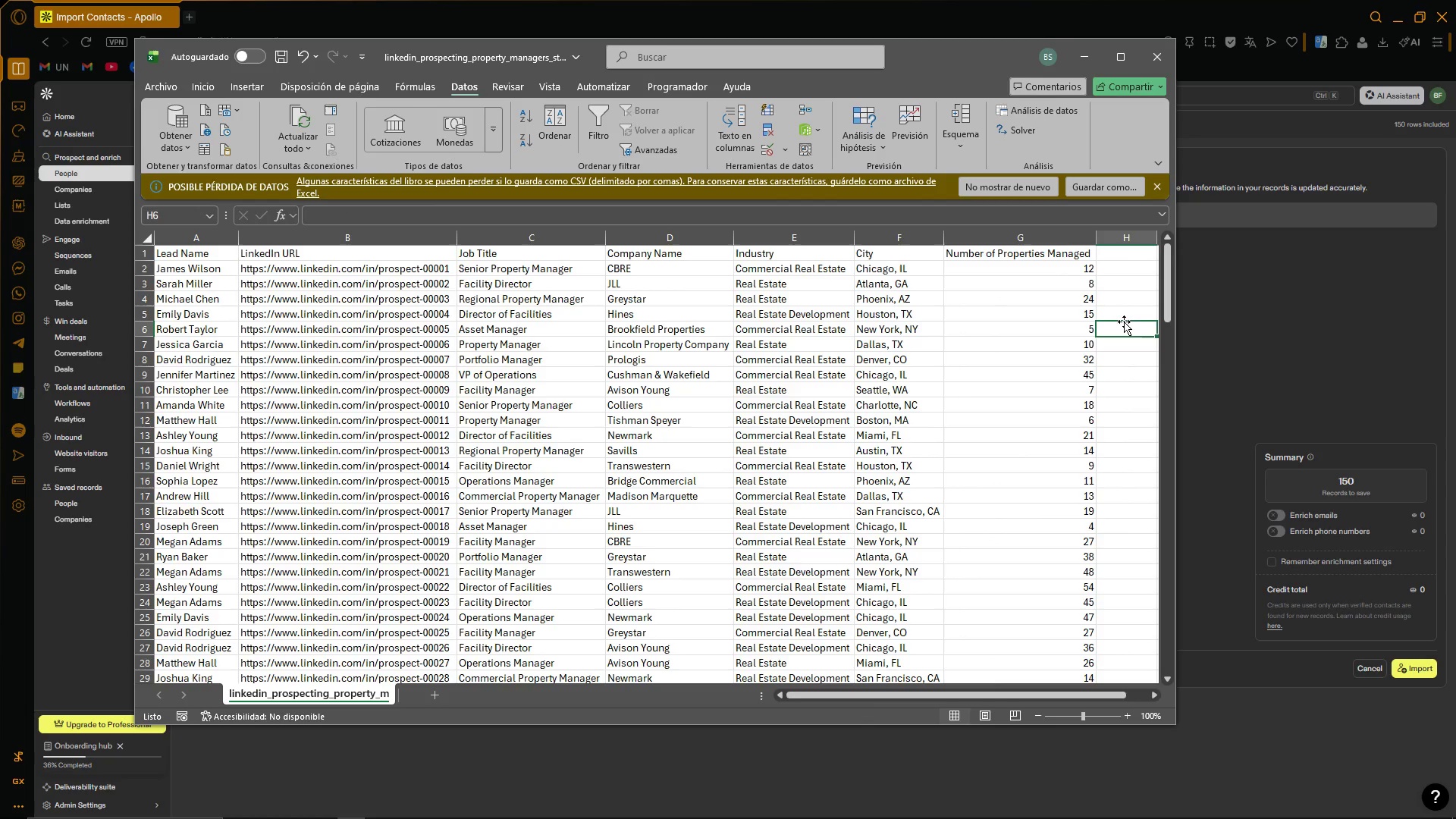 
triple_click([943, 282])
 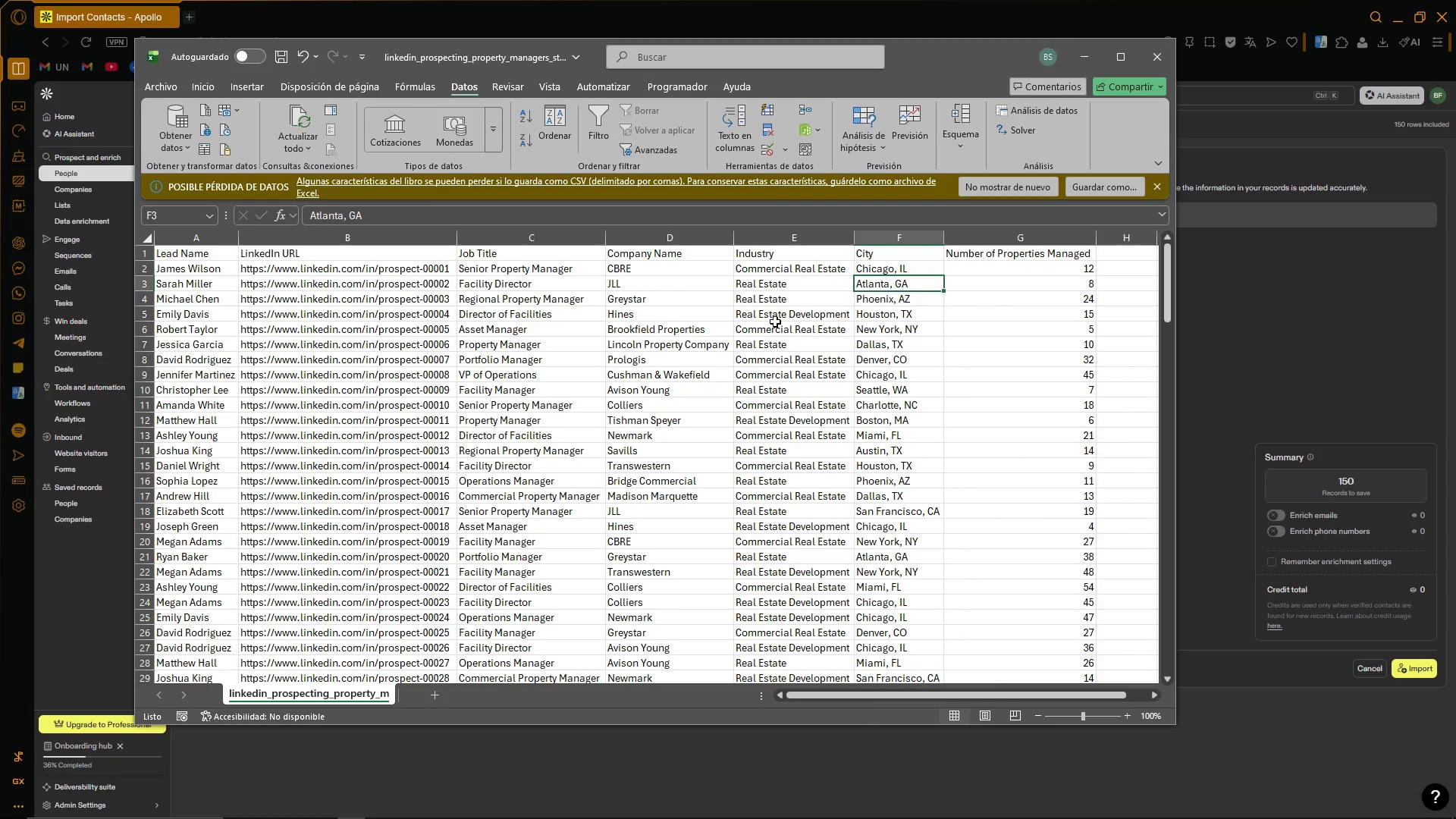 
triple_click([648, 331])
 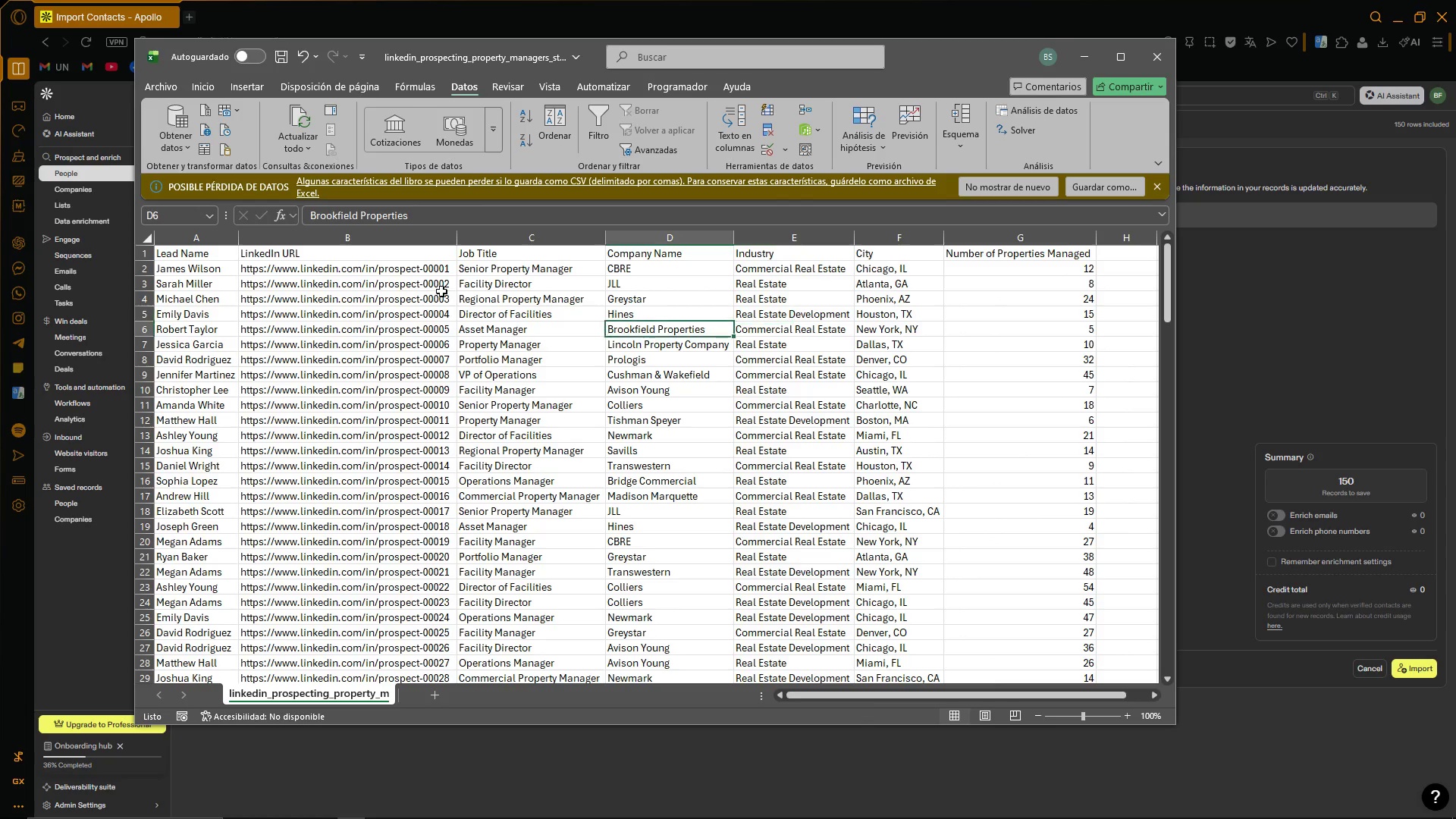 
triple_click([376, 283])
 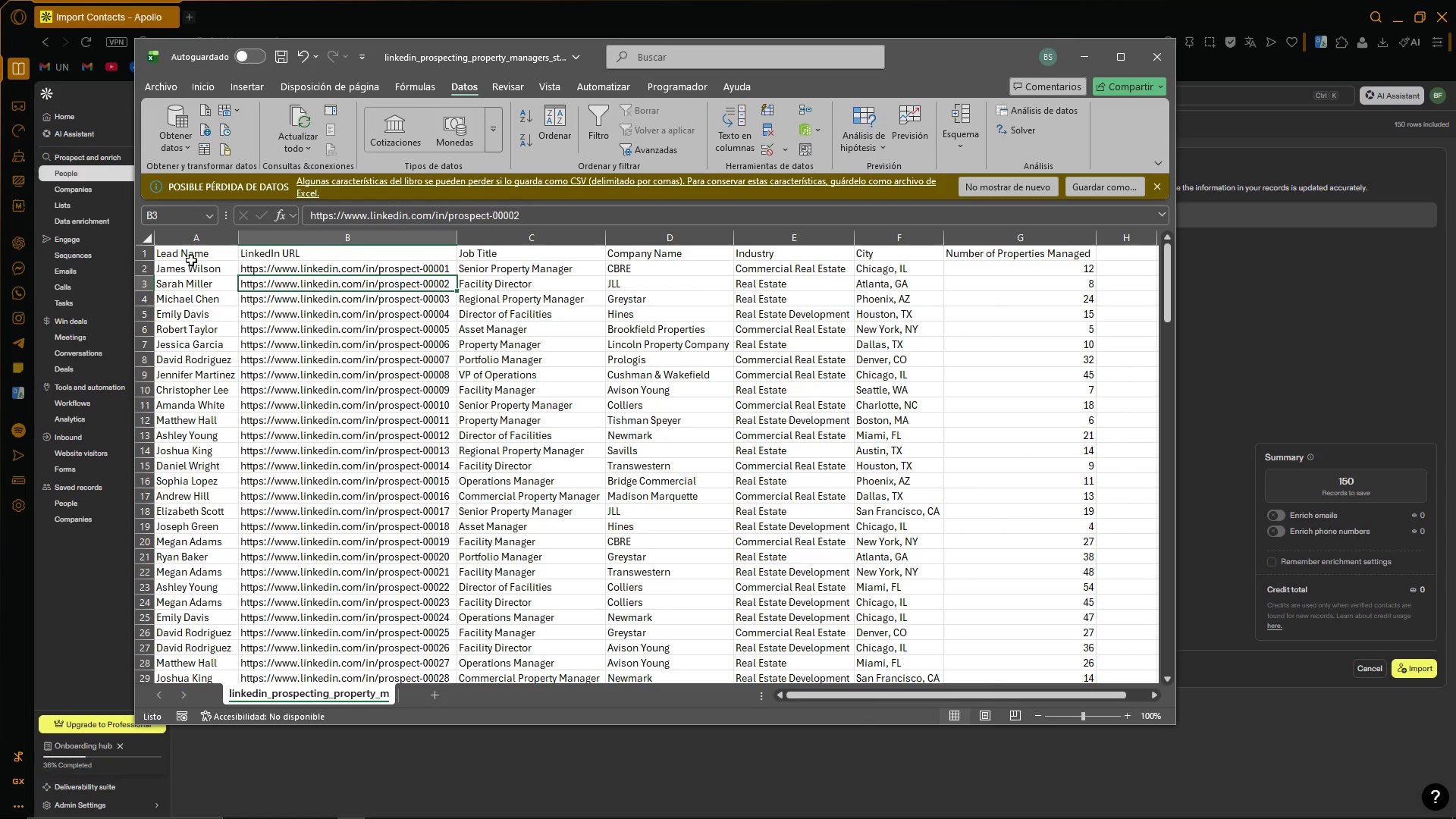 
left_click([189, 255])
 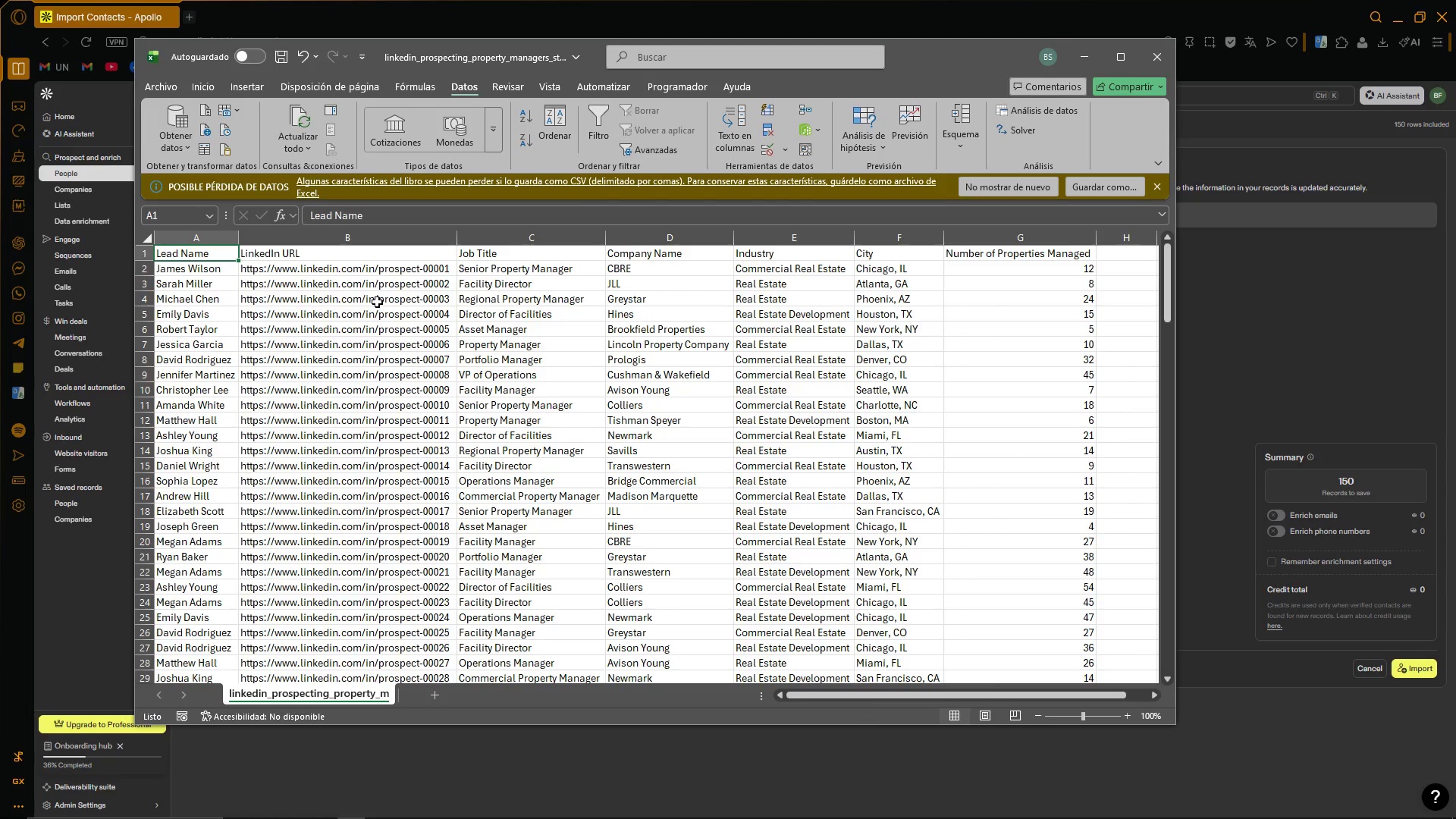 
key(Control+Shift+ArrowDown)
 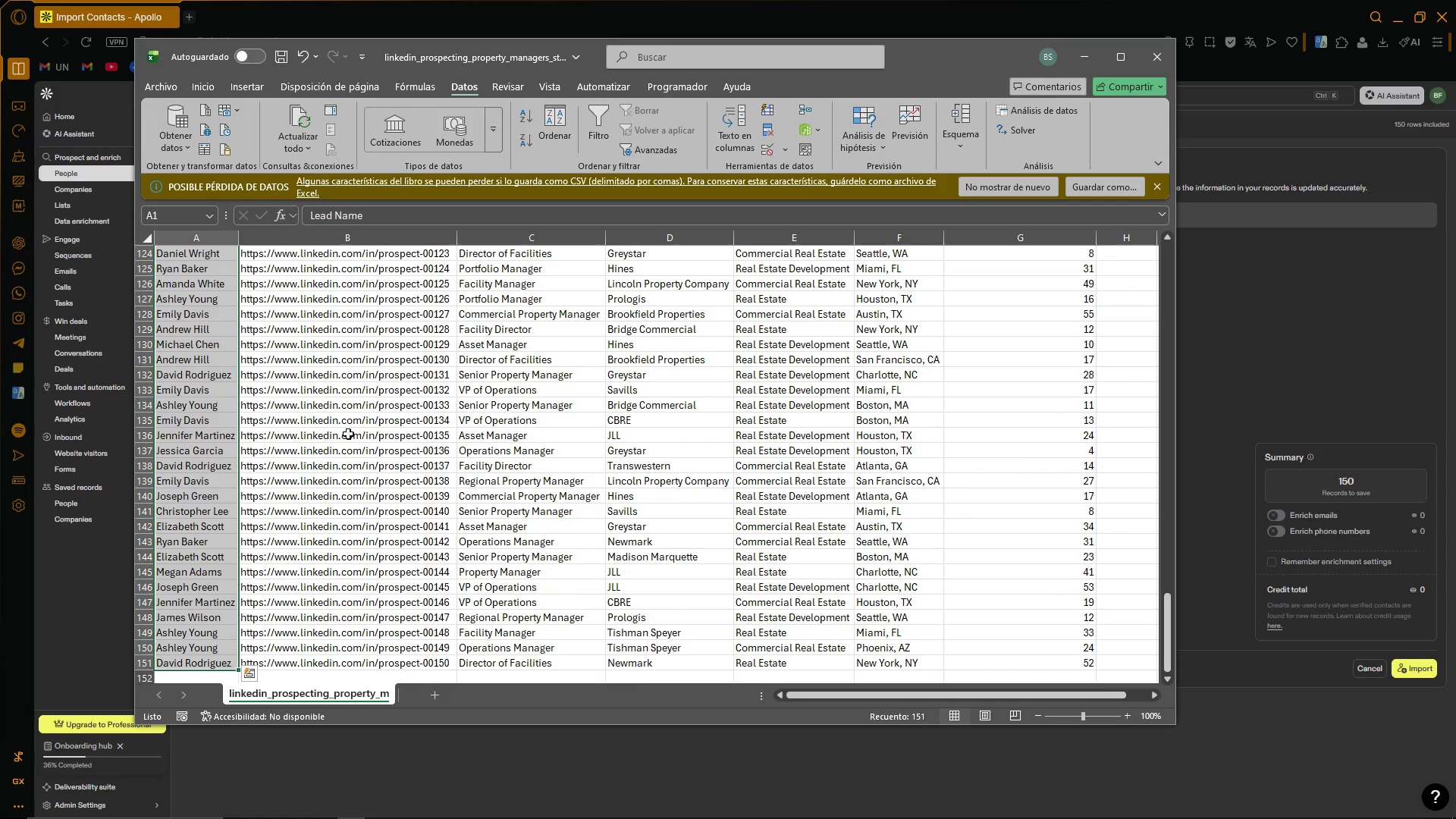 
left_click([359, 510])
 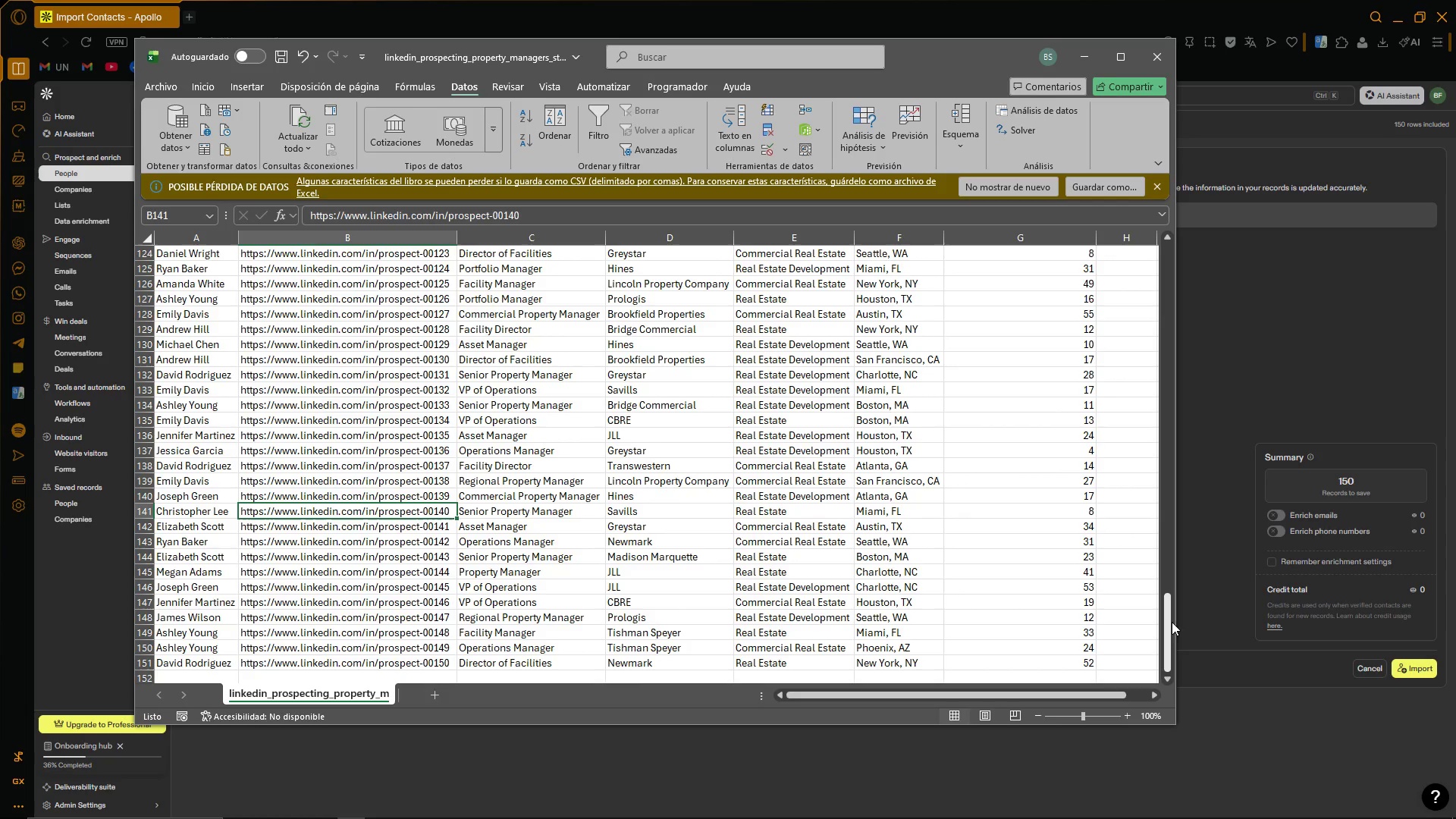 
left_click_drag(start_coordinate=[1169, 619], to_coordinate=[1175, 249])
 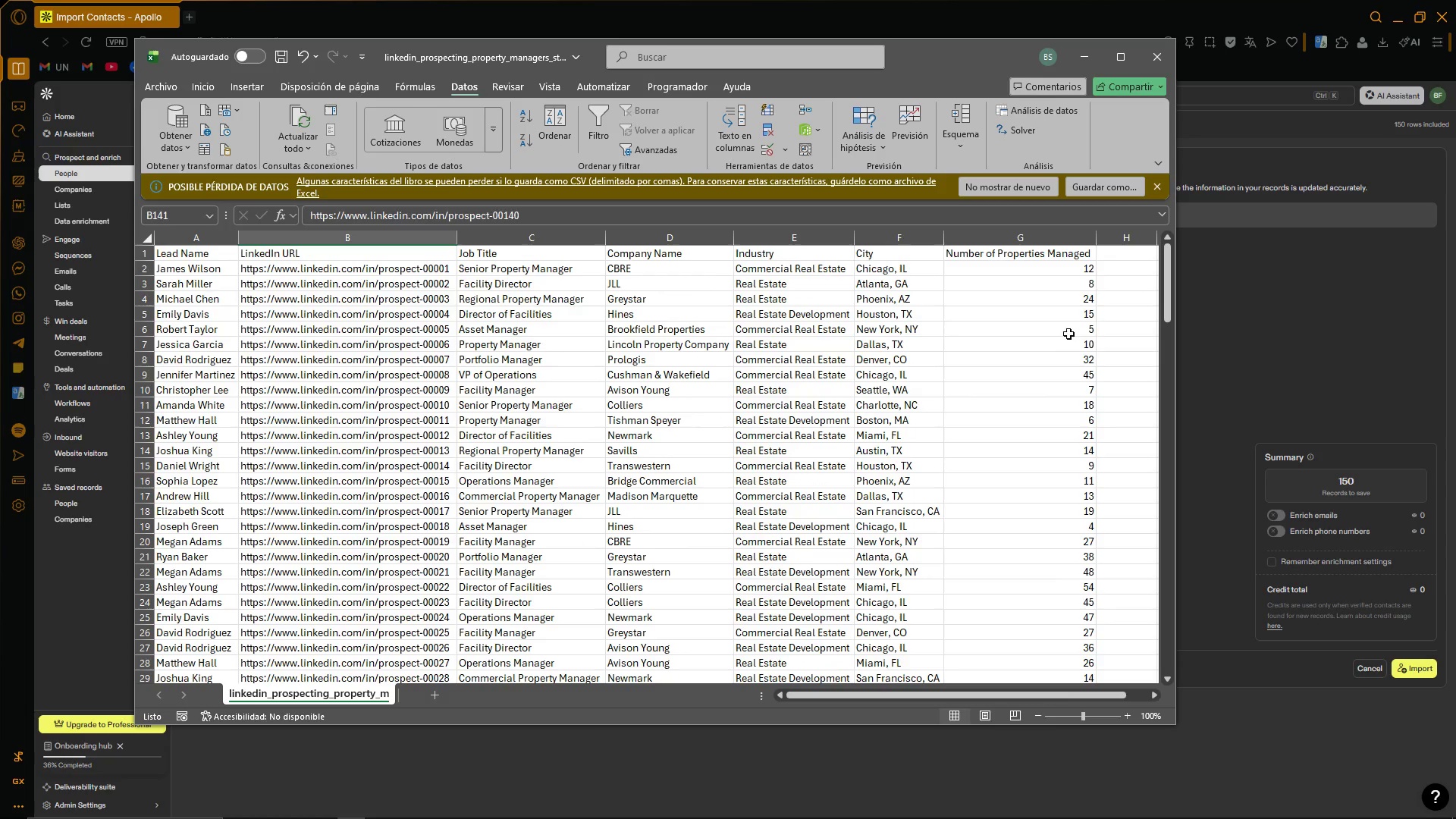 
left_click([1079, 332])
 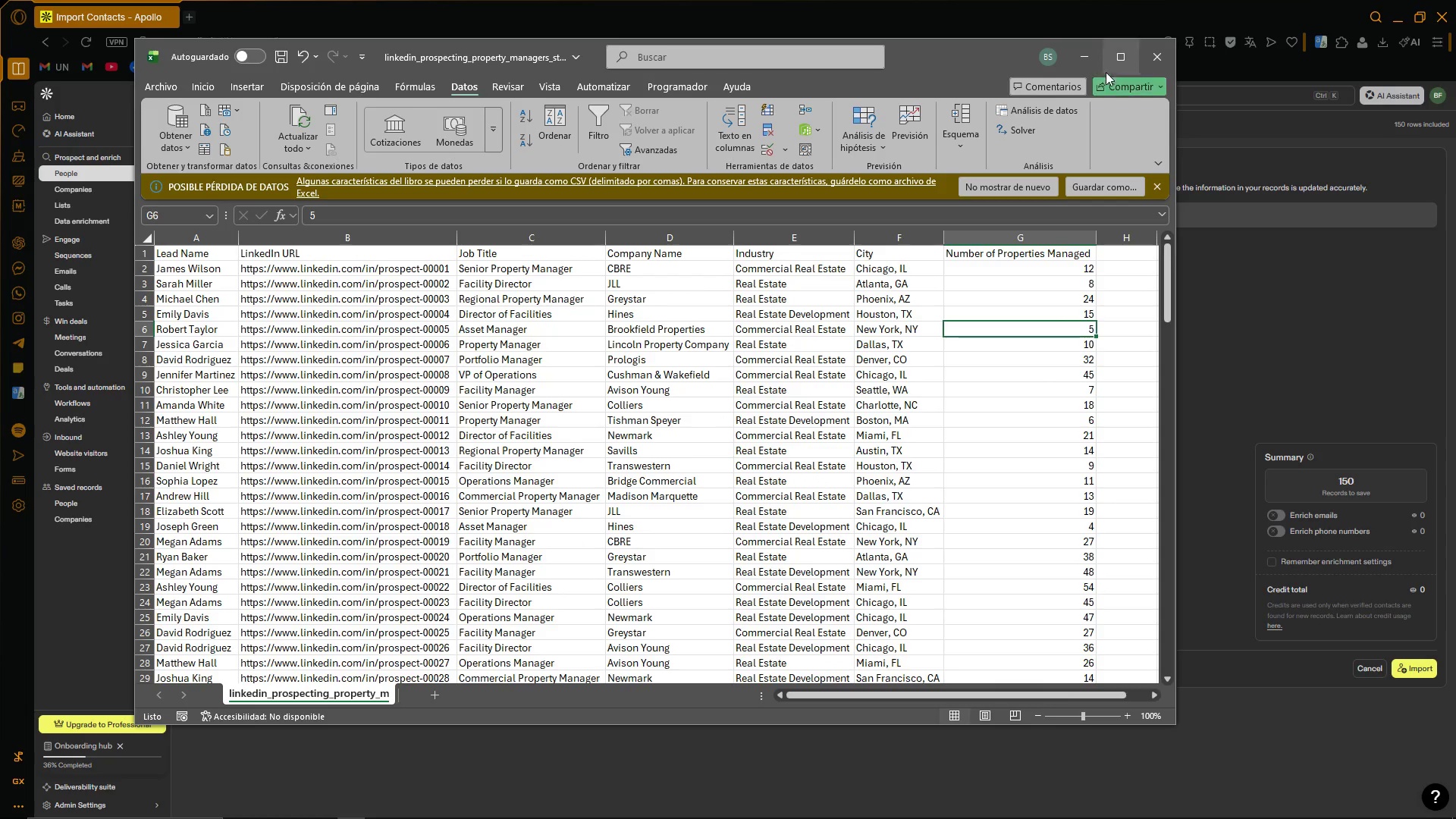 
left_click([1088, 52])
 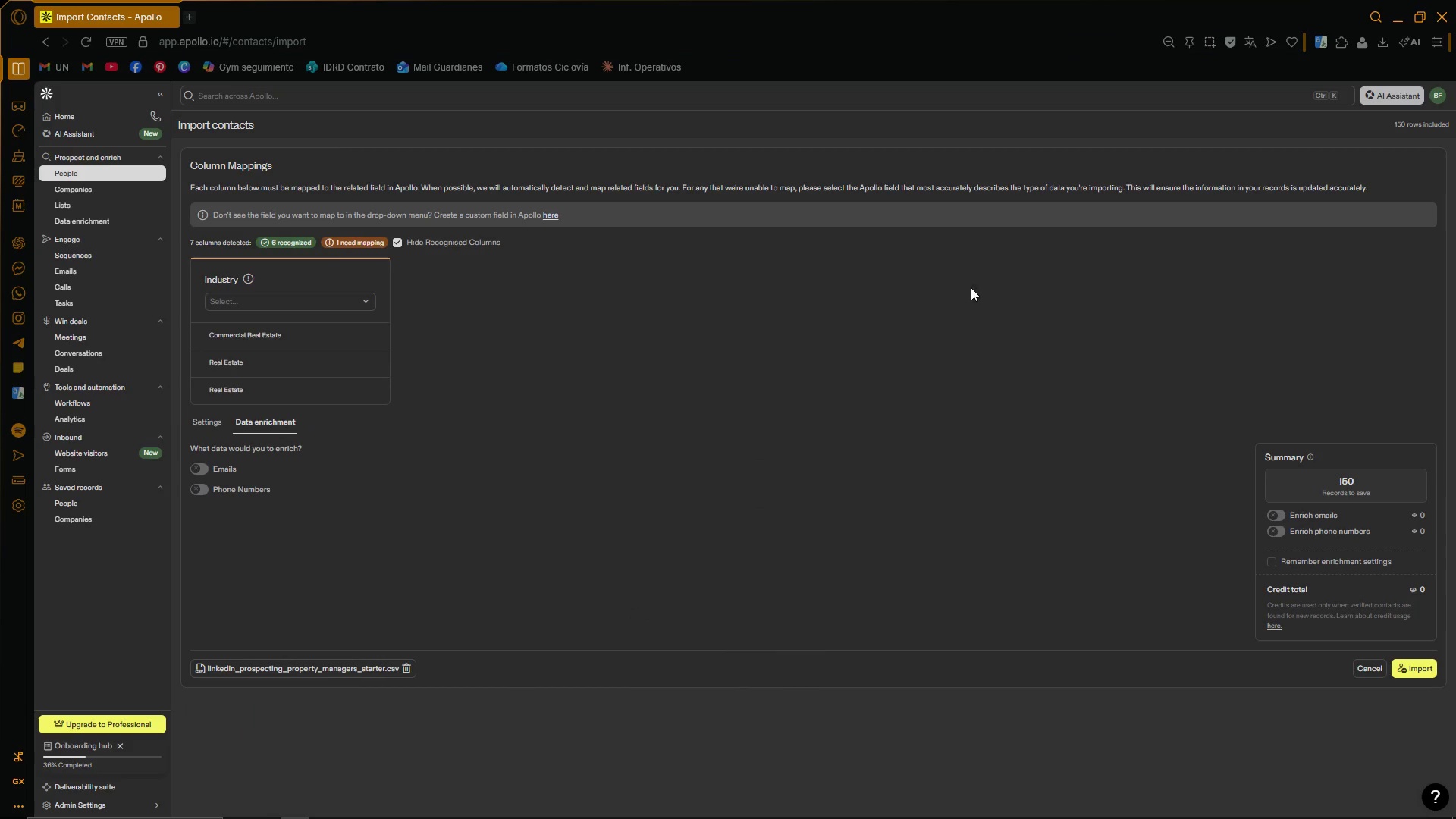 
left_click([886, 330])
 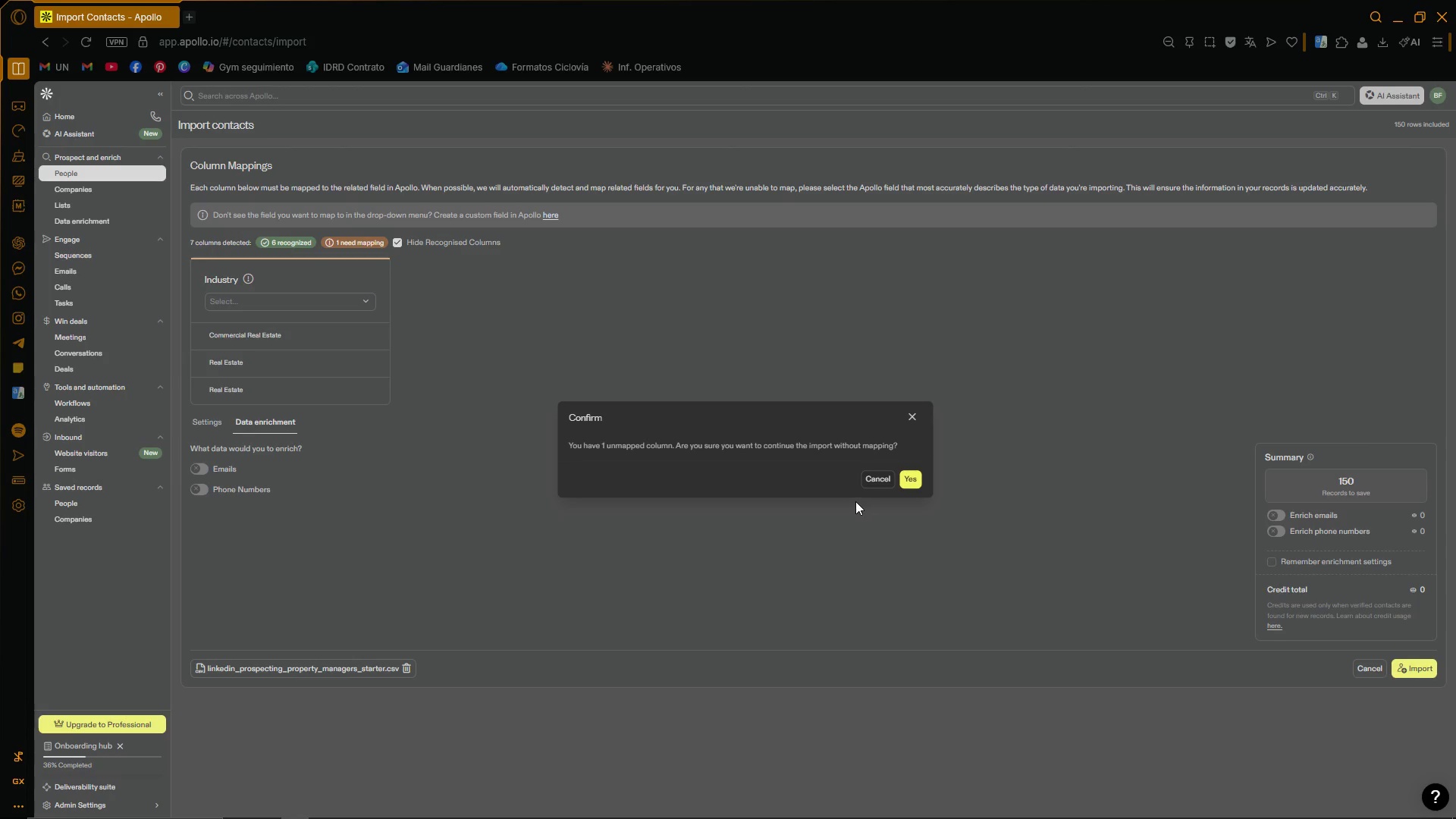 
left_click([911, 480])
 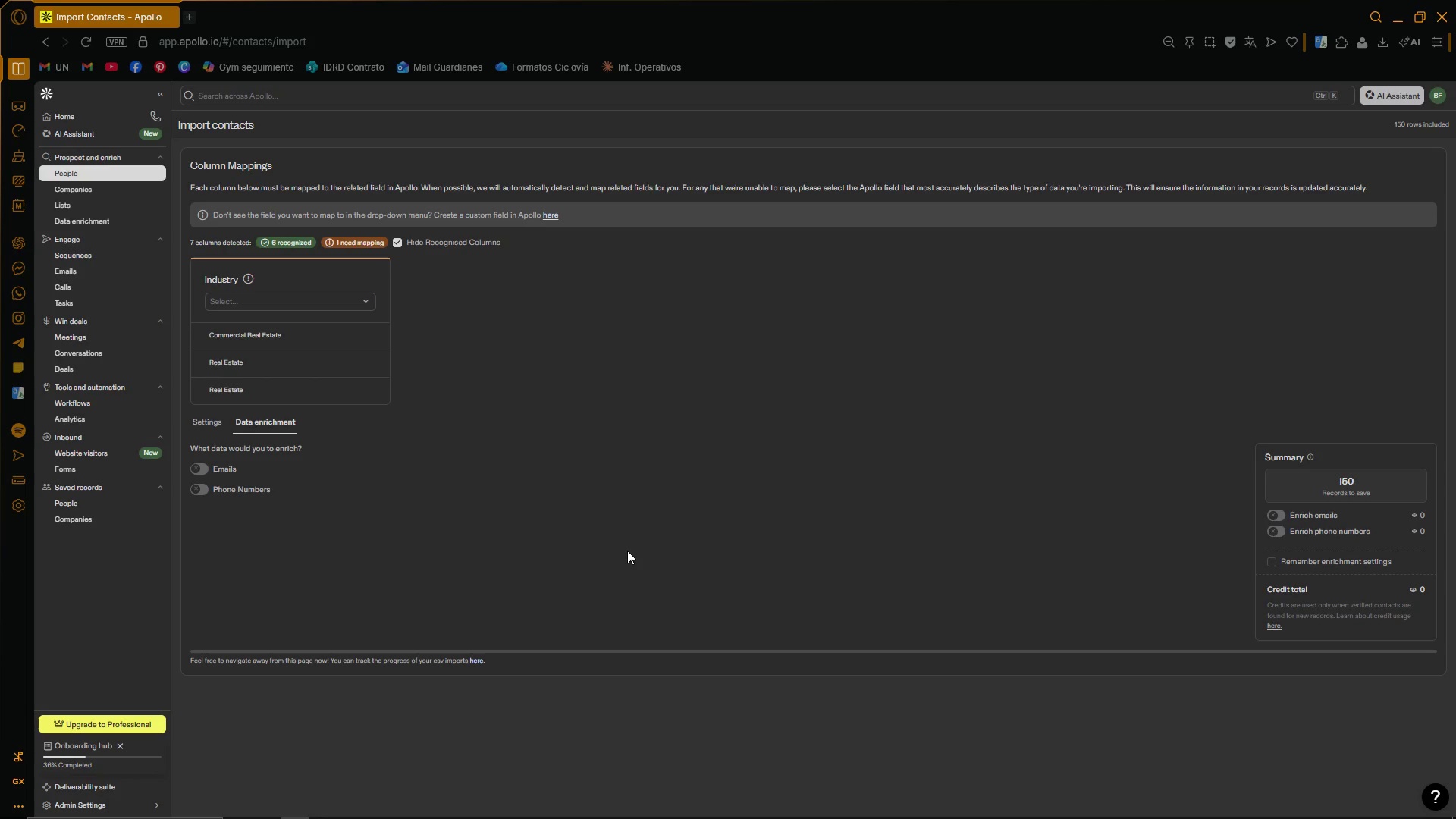 
wait(7.12)
 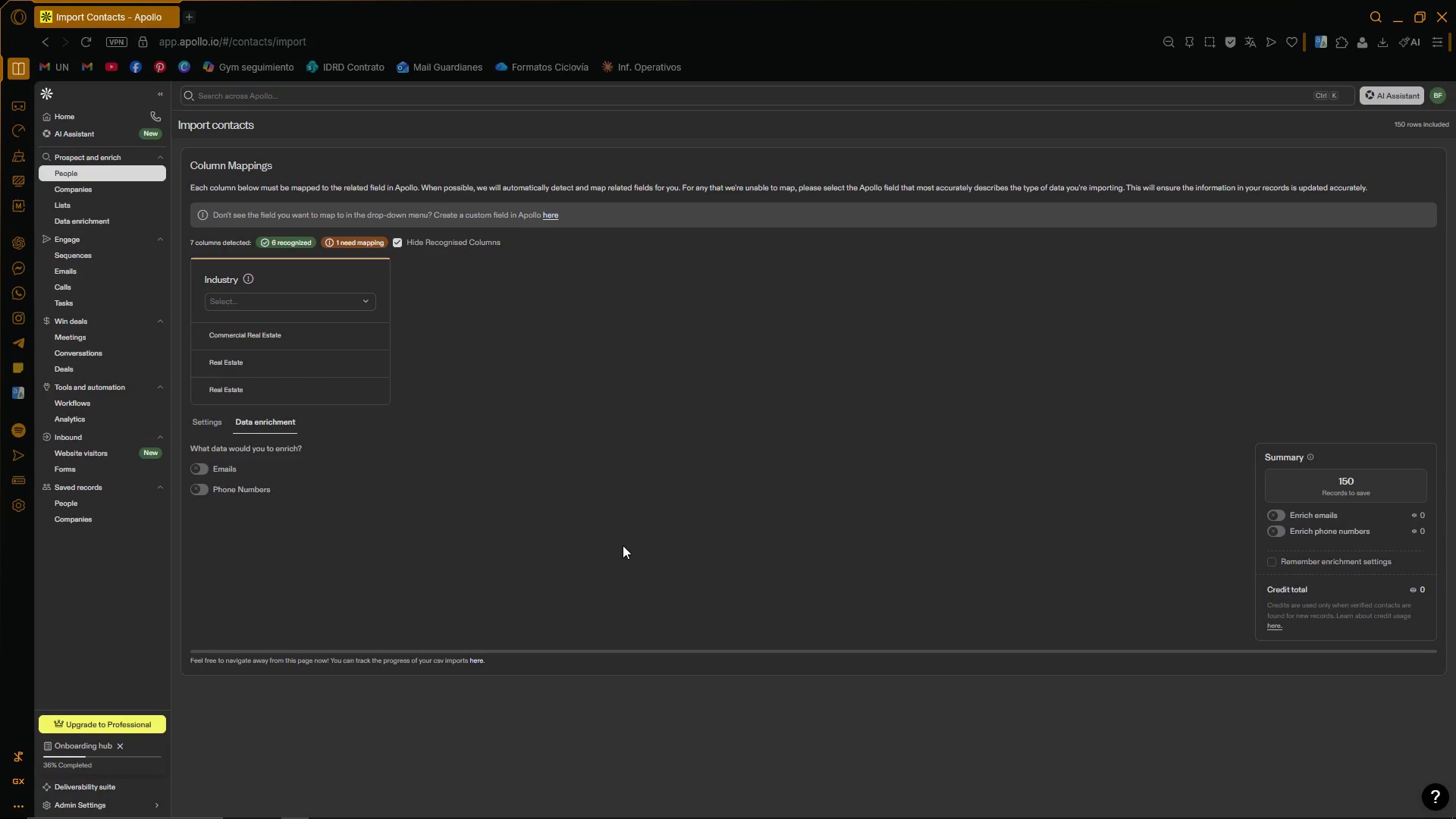 
left_click([639, 489])
 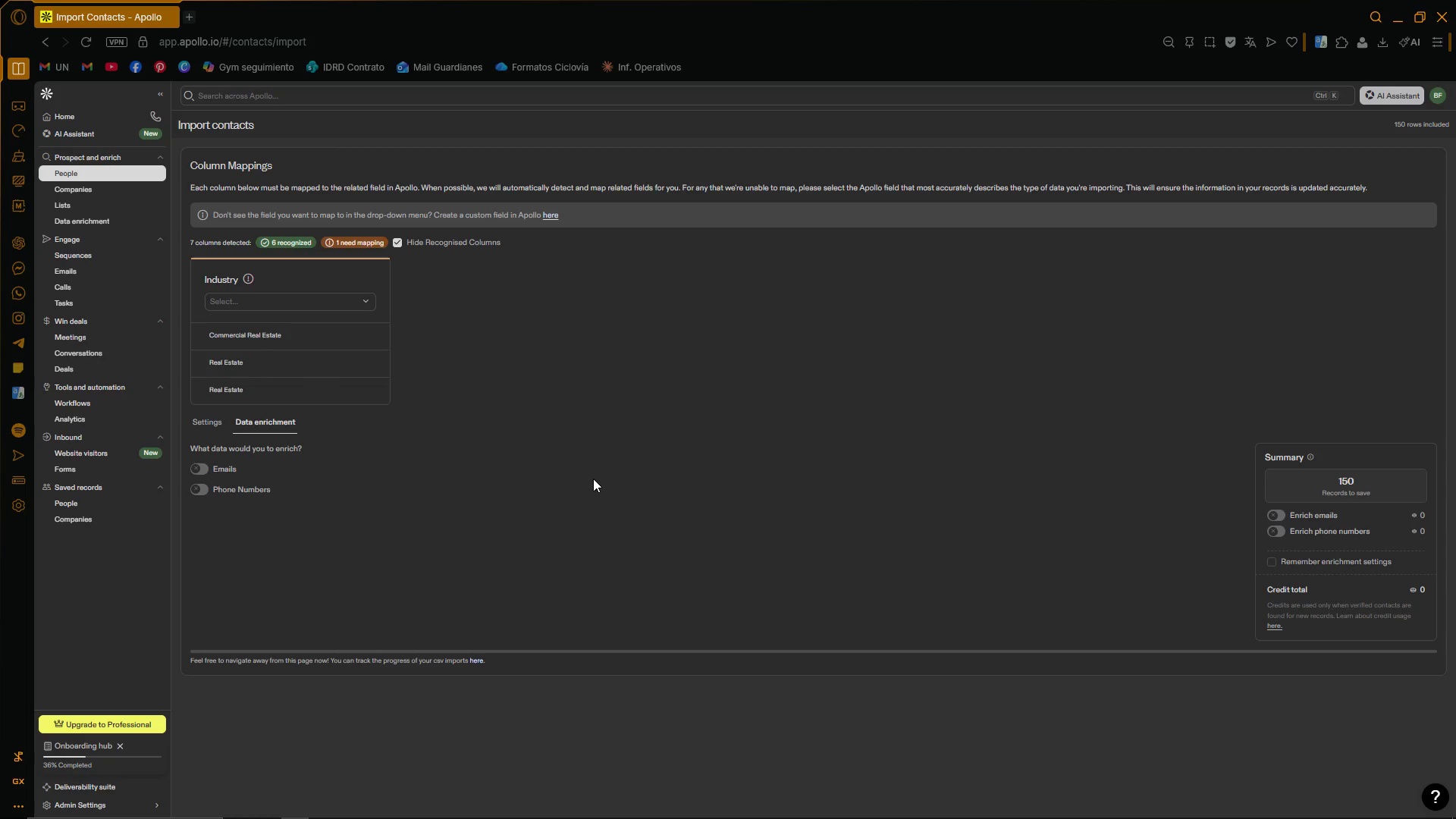 
wait(6.53)
 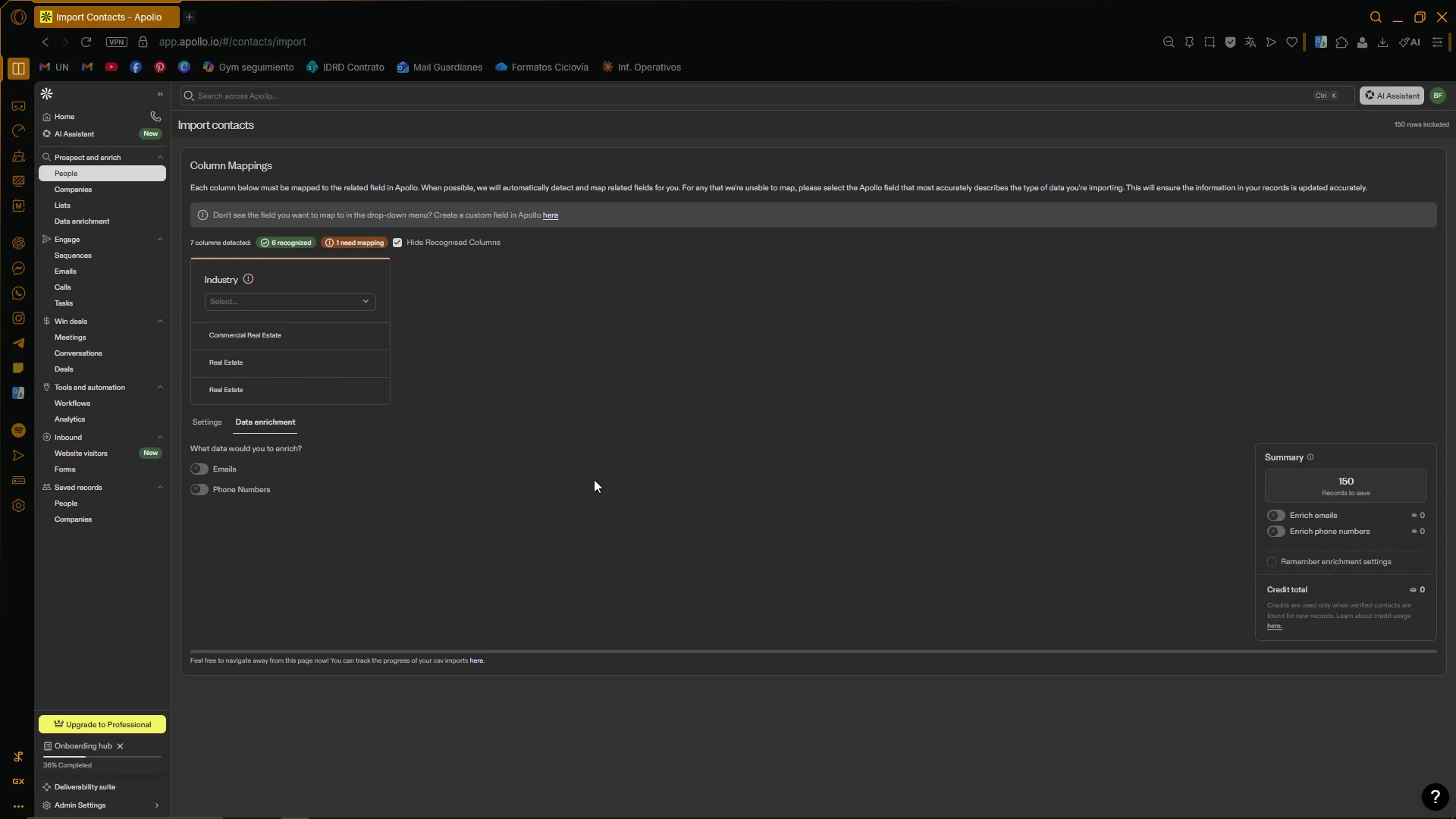 
left_click([73, 186])
 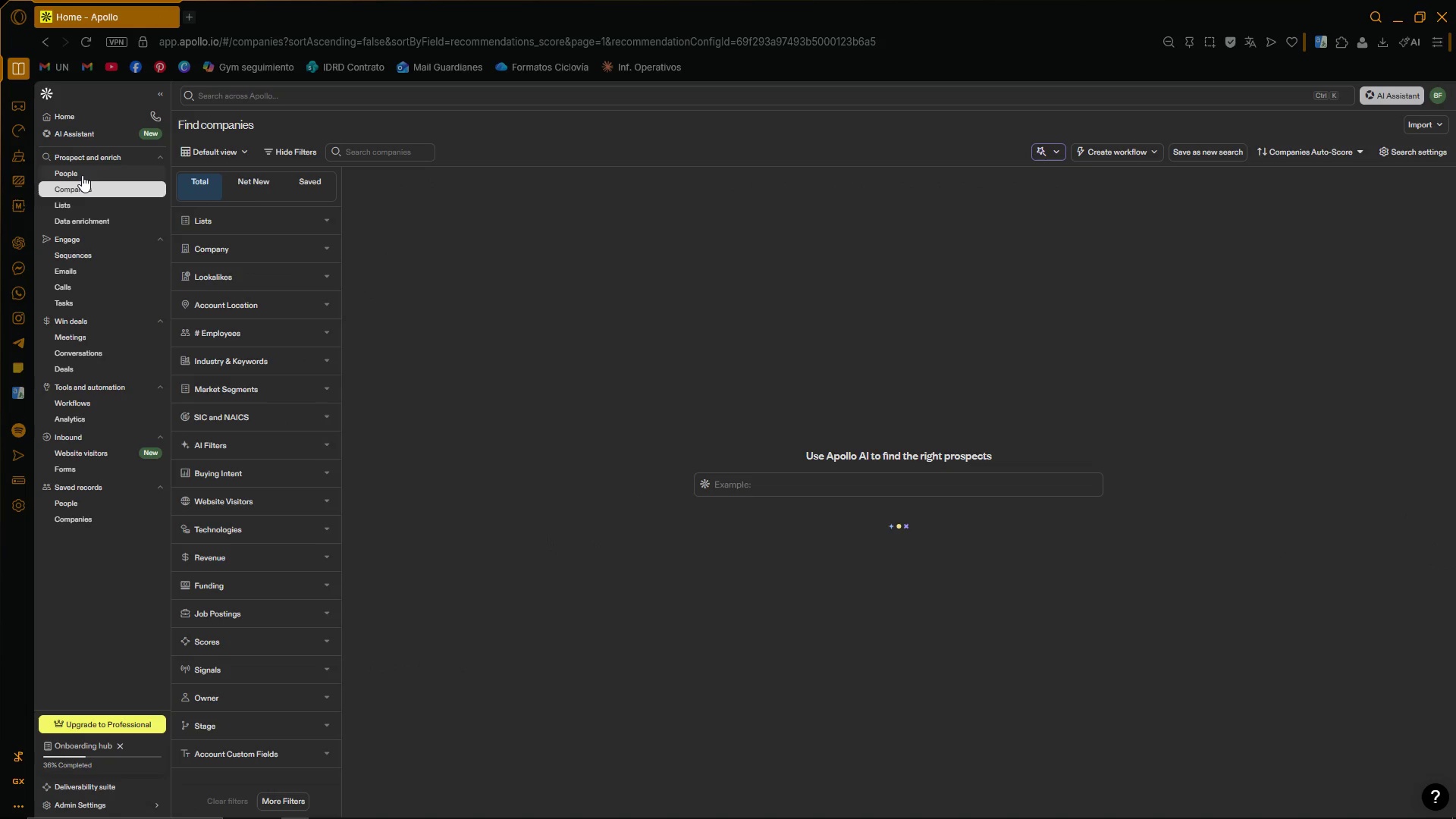 
left_click([82, 175])
 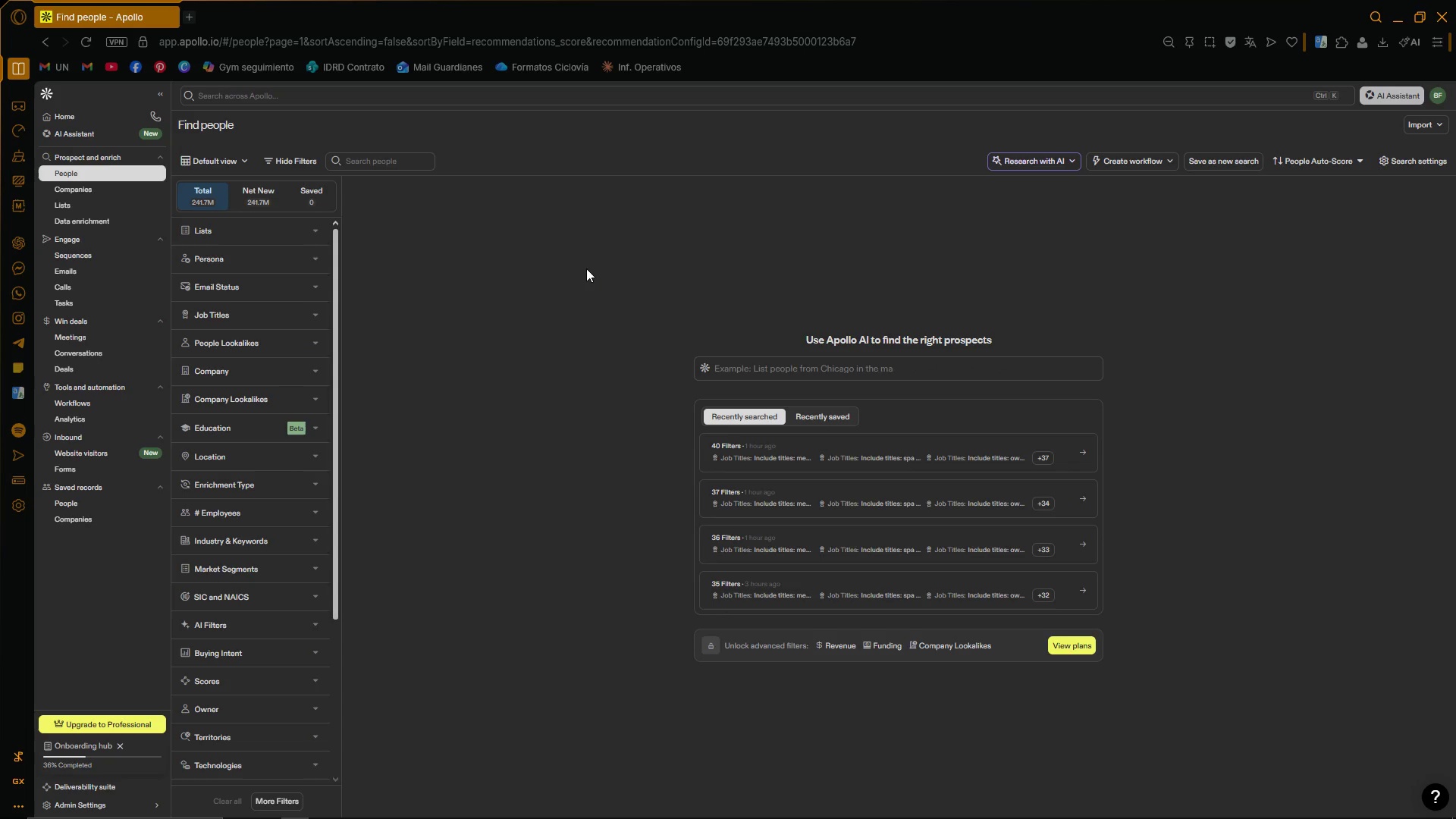 
wait(6.66)
 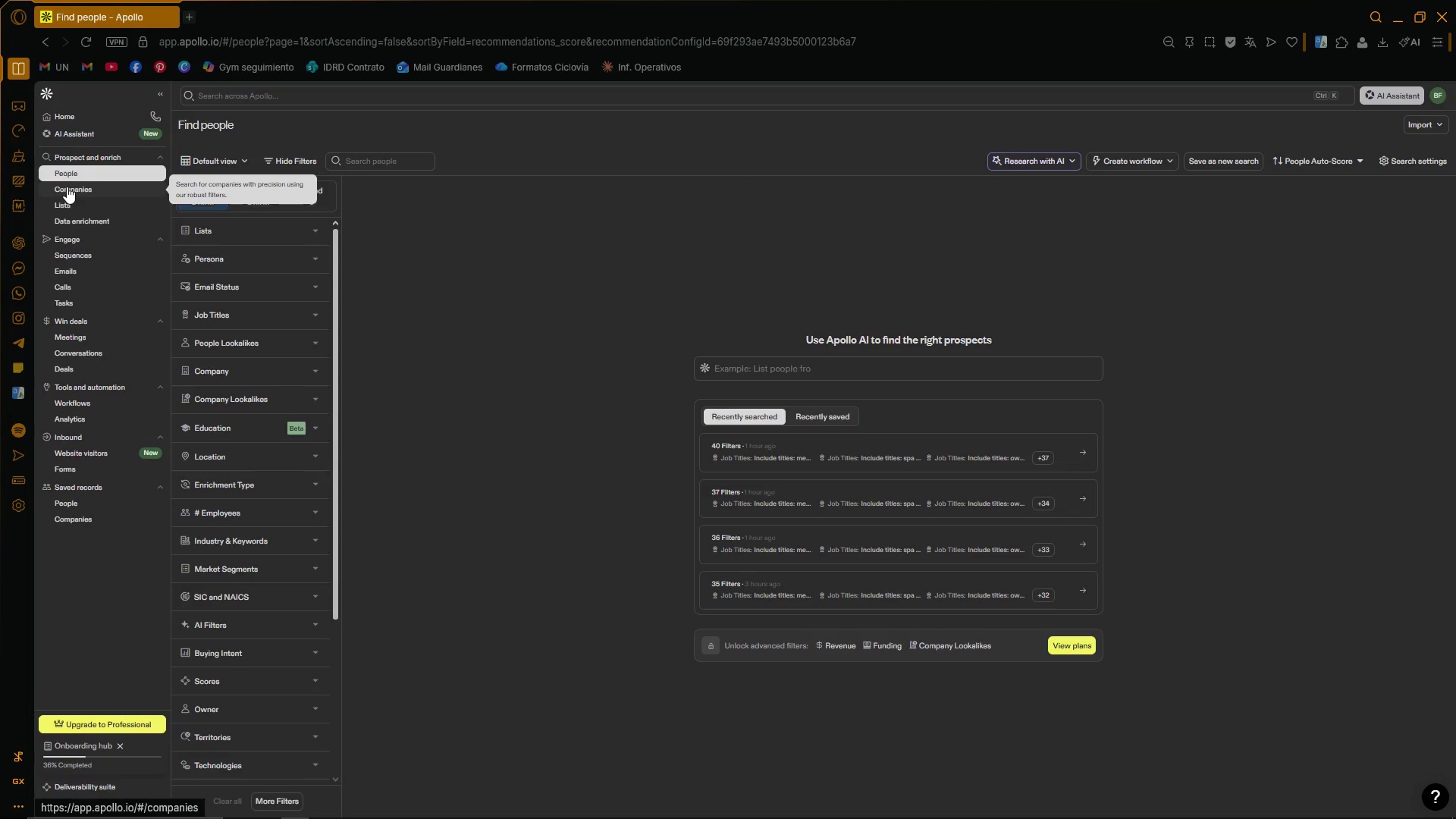 
left_click([315, 195])
 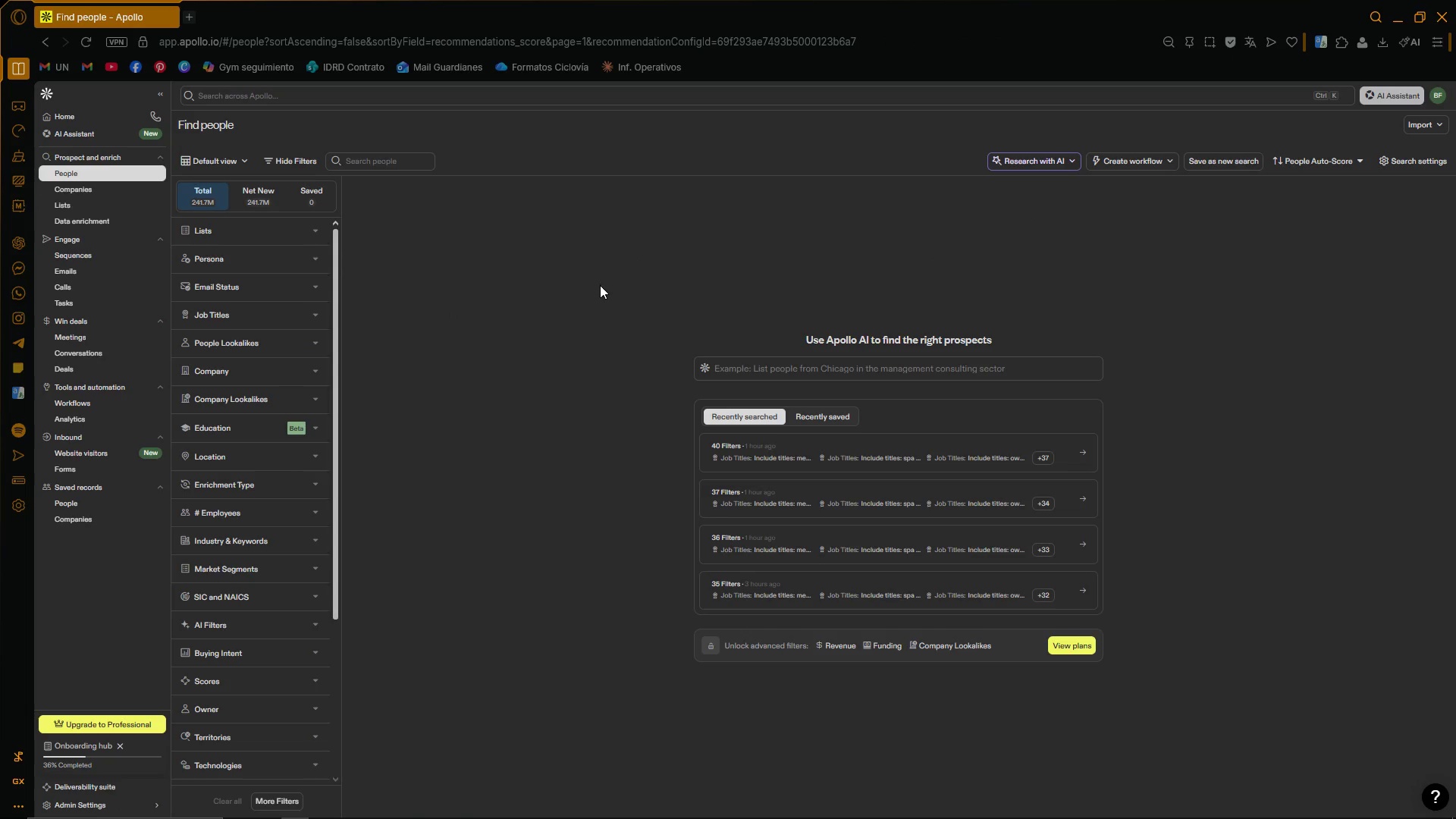 
wait(6.42)
 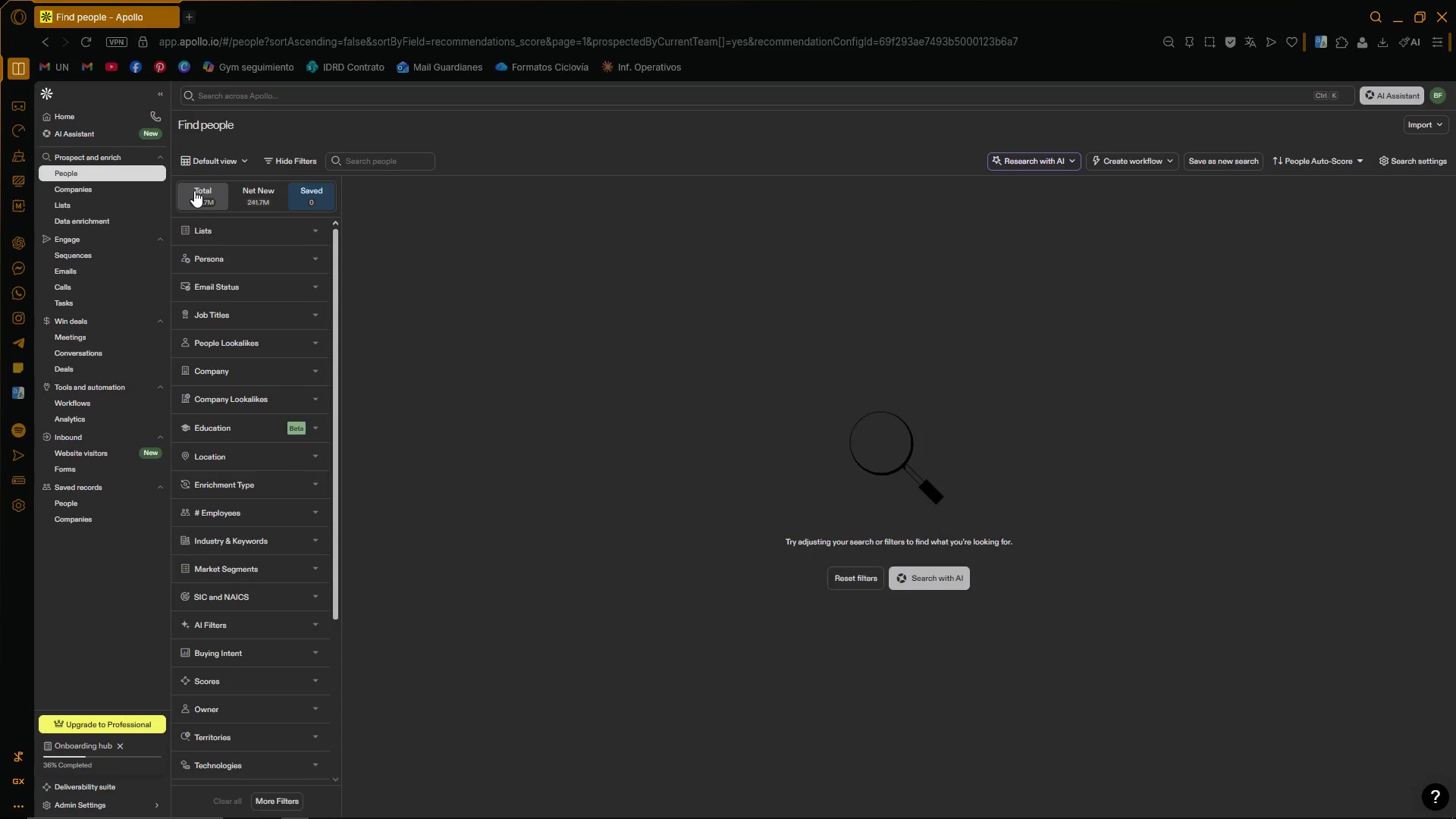 
left_click([1417, 124])
 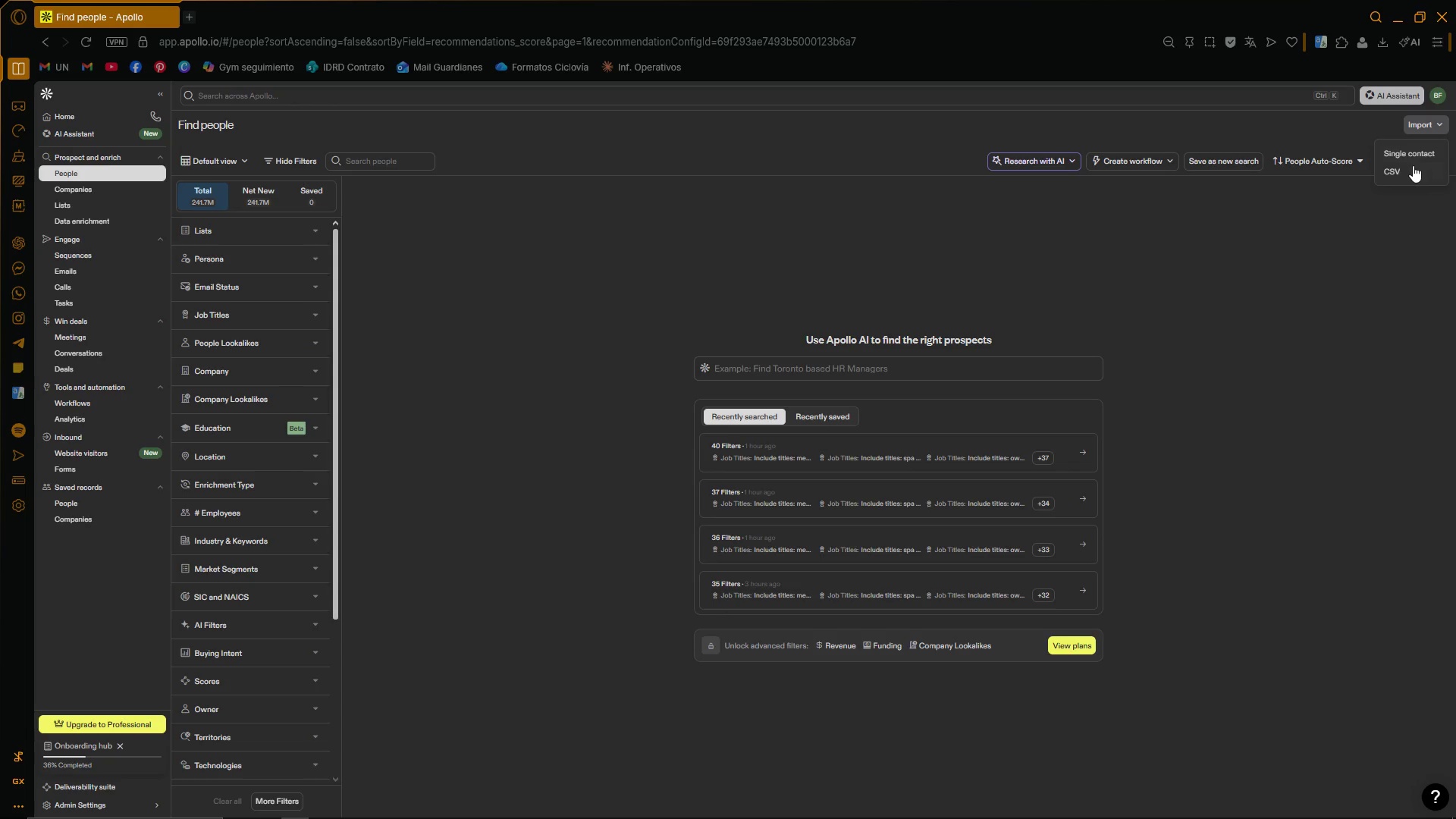 
left_click([1410, 171])
 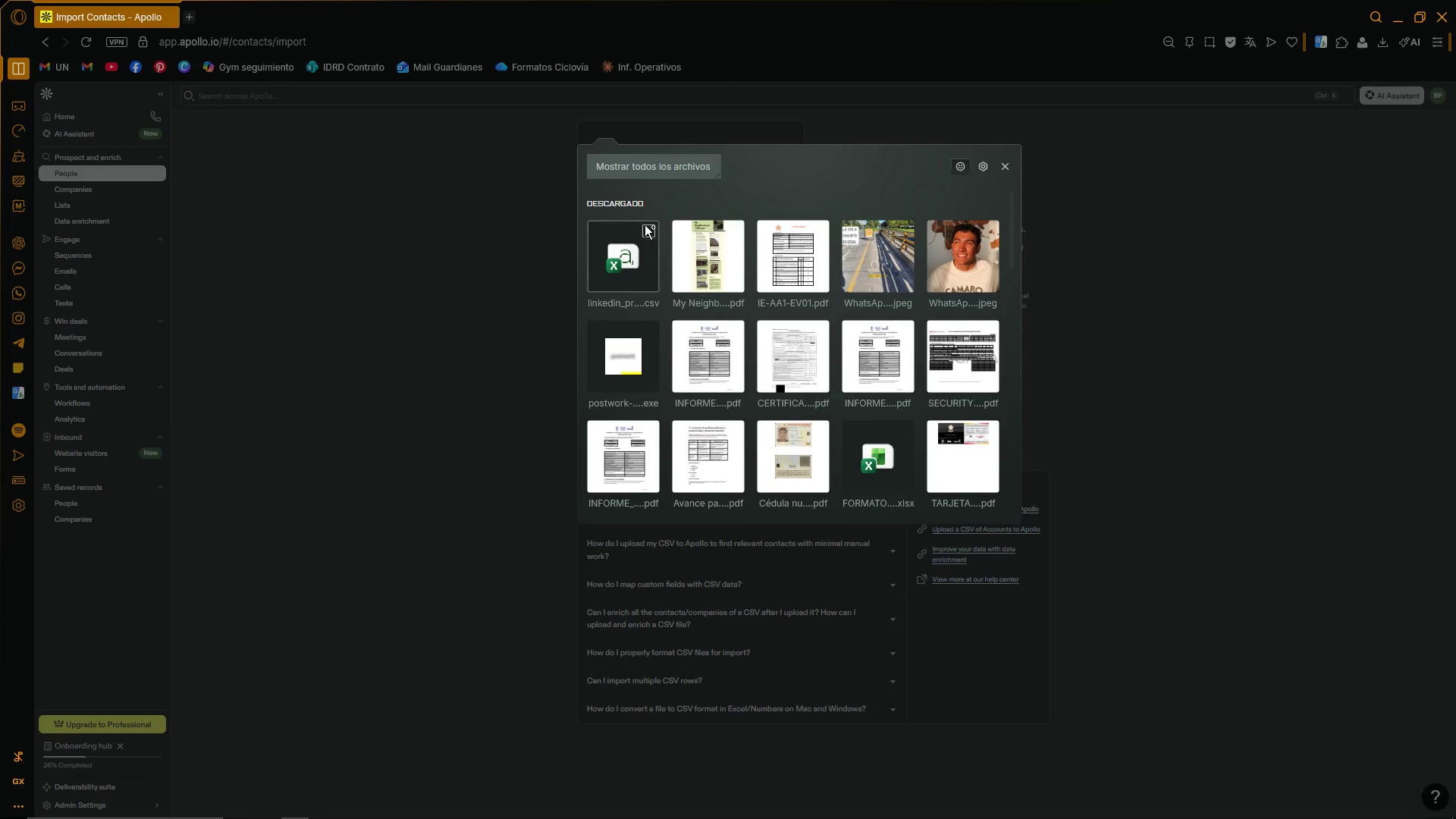 
left_click([649, 228])
 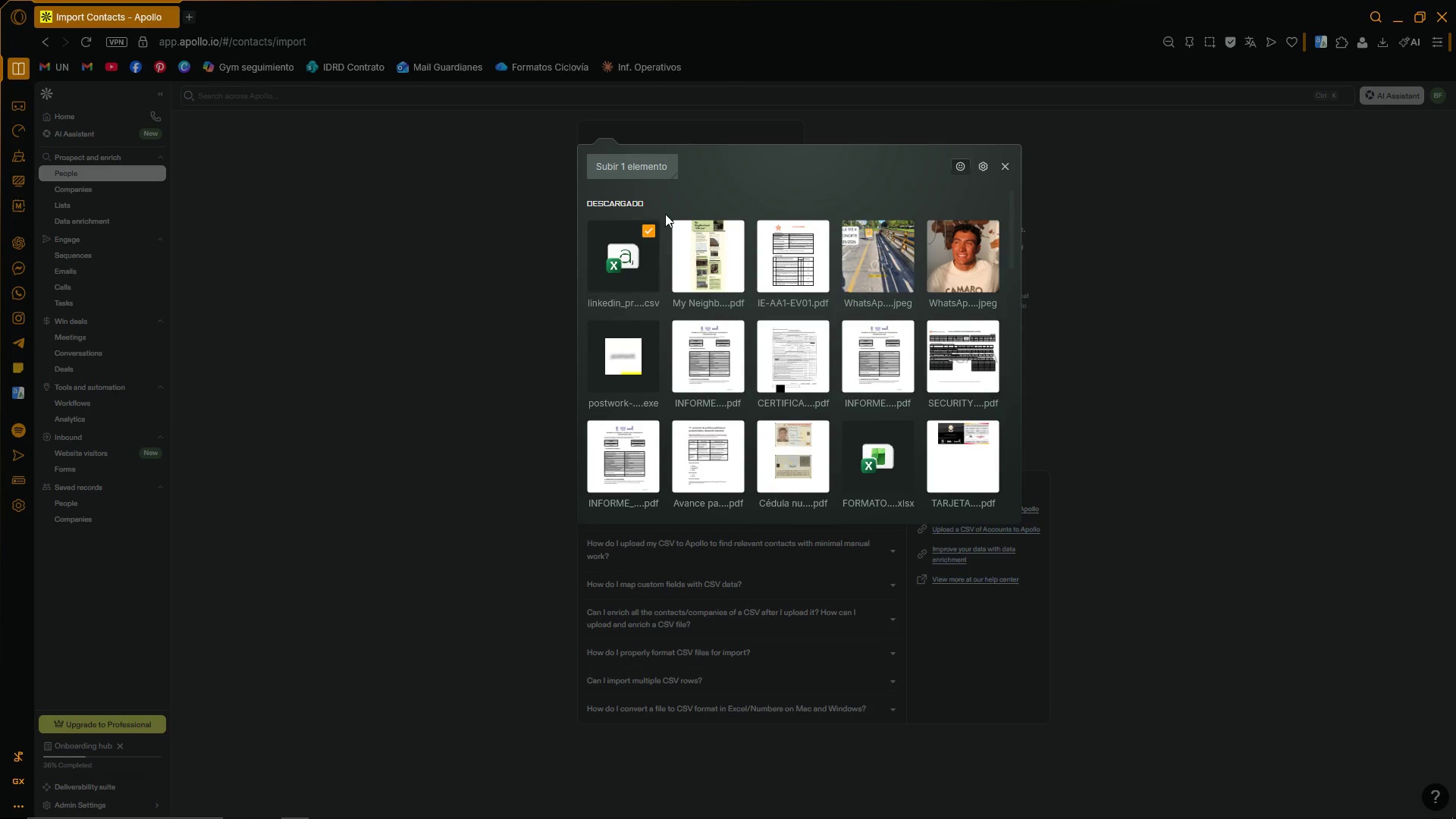 
left_click([651, 174])
 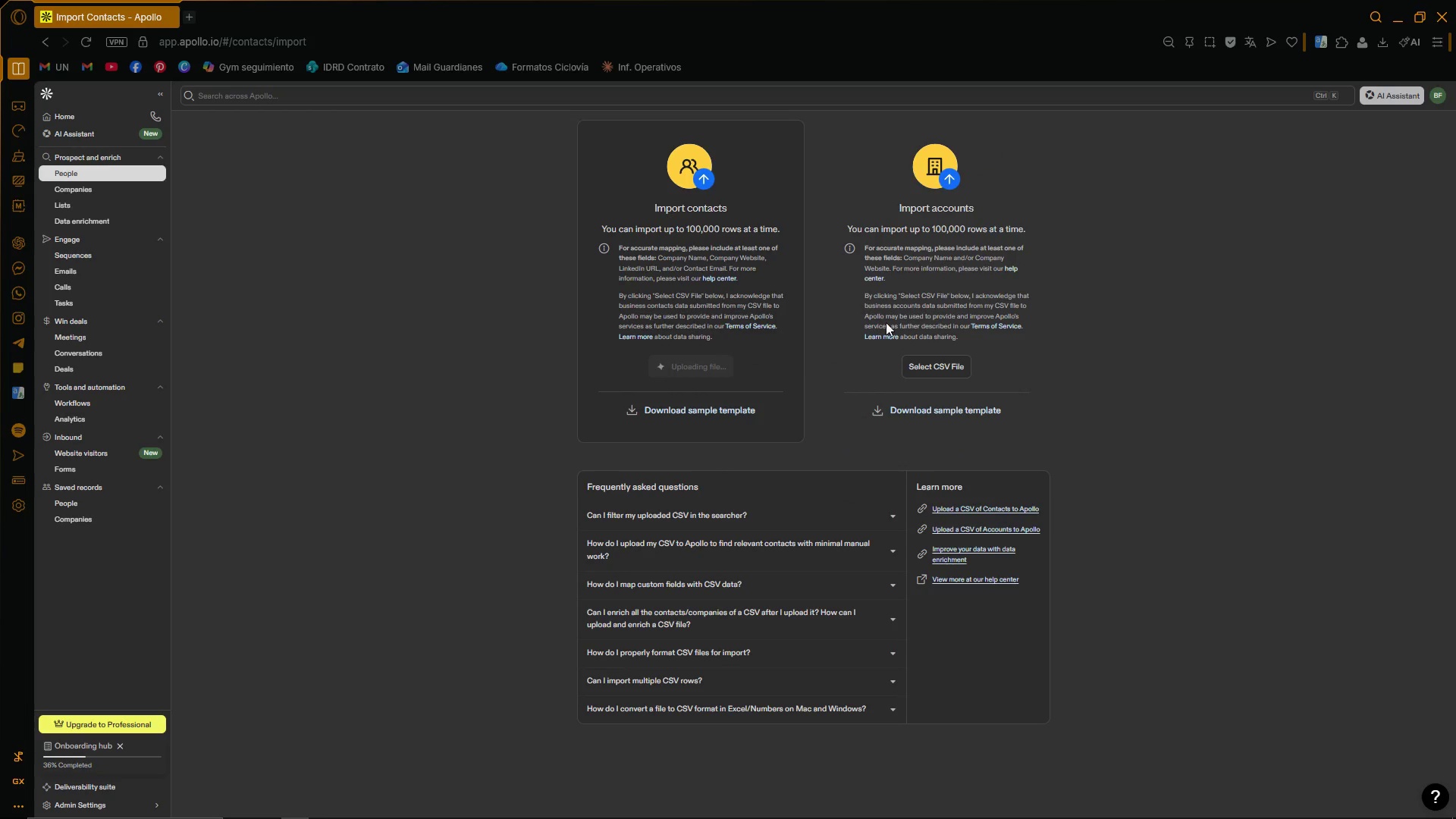 
mouse_move([759, 395])
 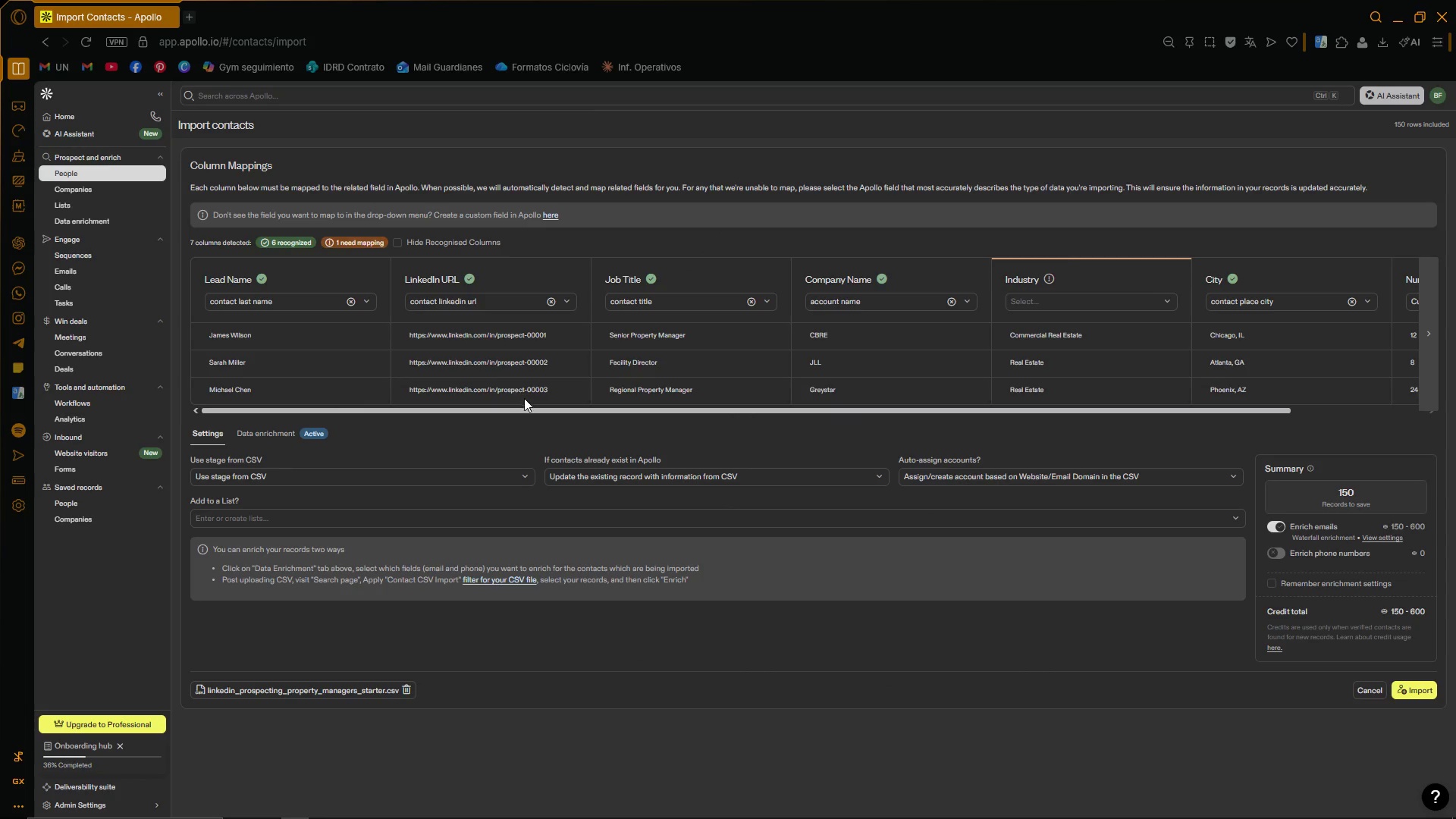 
left_click_drag(start_coordinate=[535, 410], to_coordinate=[999, 419])
 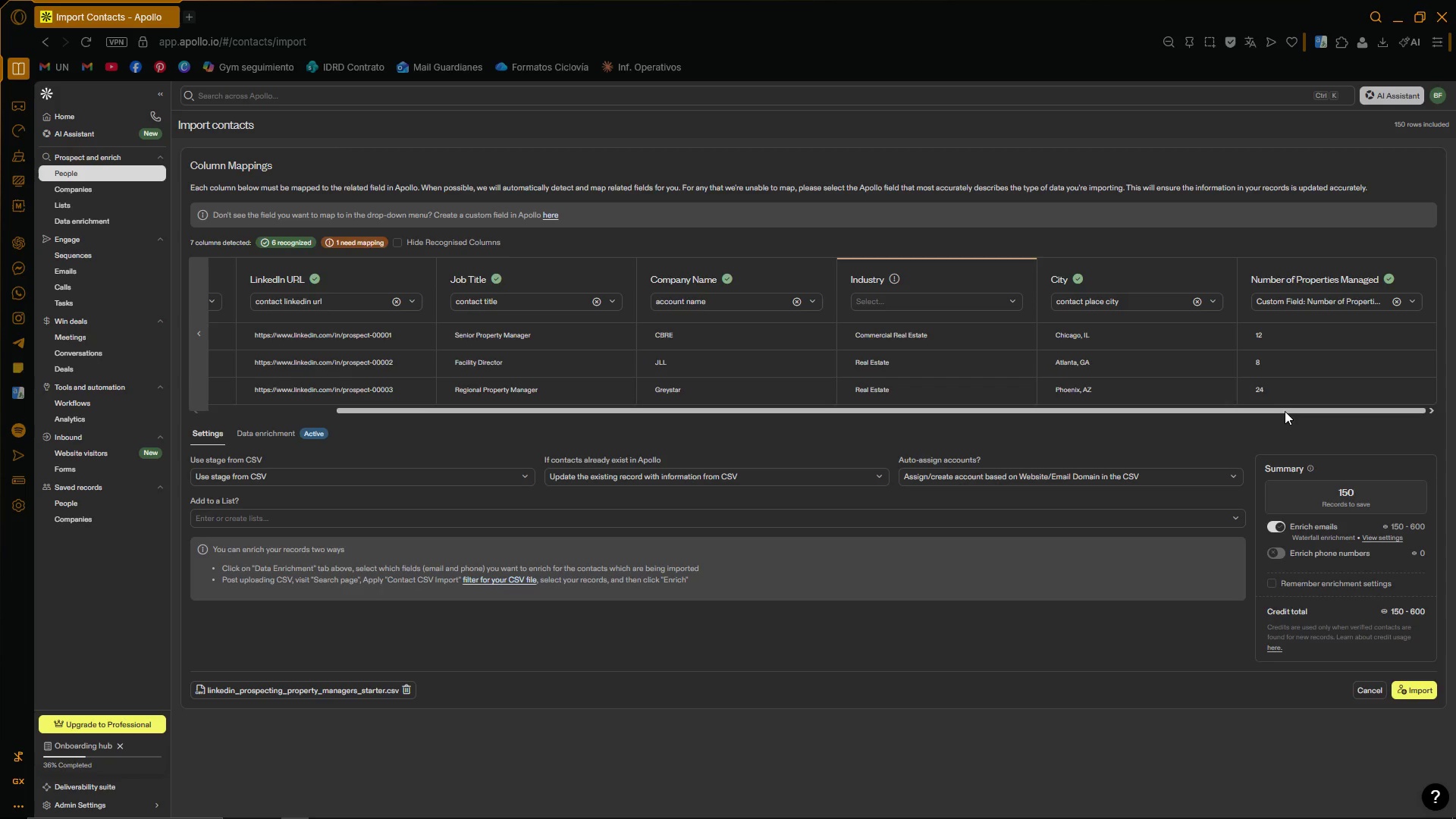 
left_click_drag(start_coordinate=[1285, 411], to_coordinate=[1009, 408])
 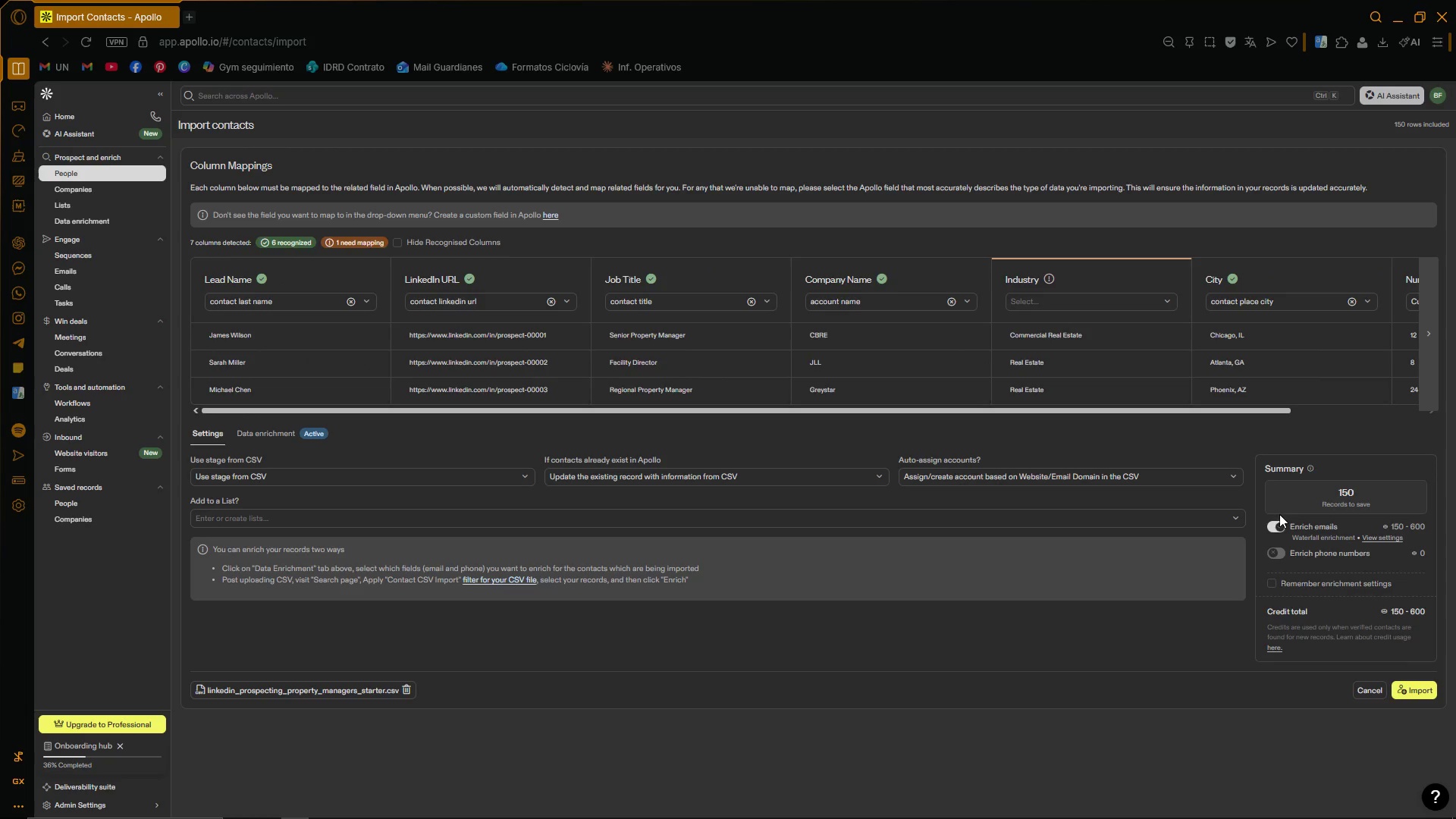 
left_click([1278, 521])
 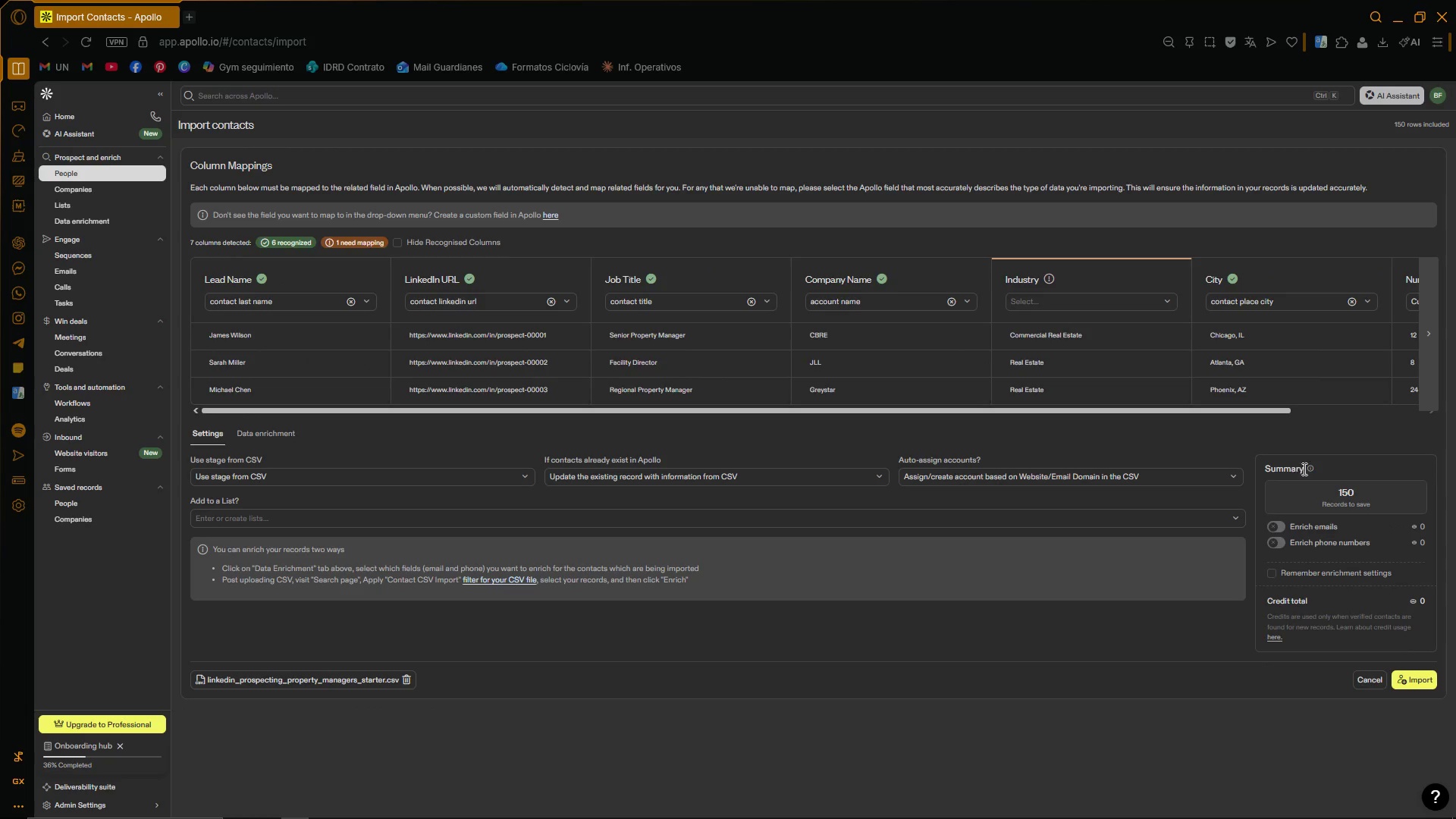 
left_click([1237, 674])
 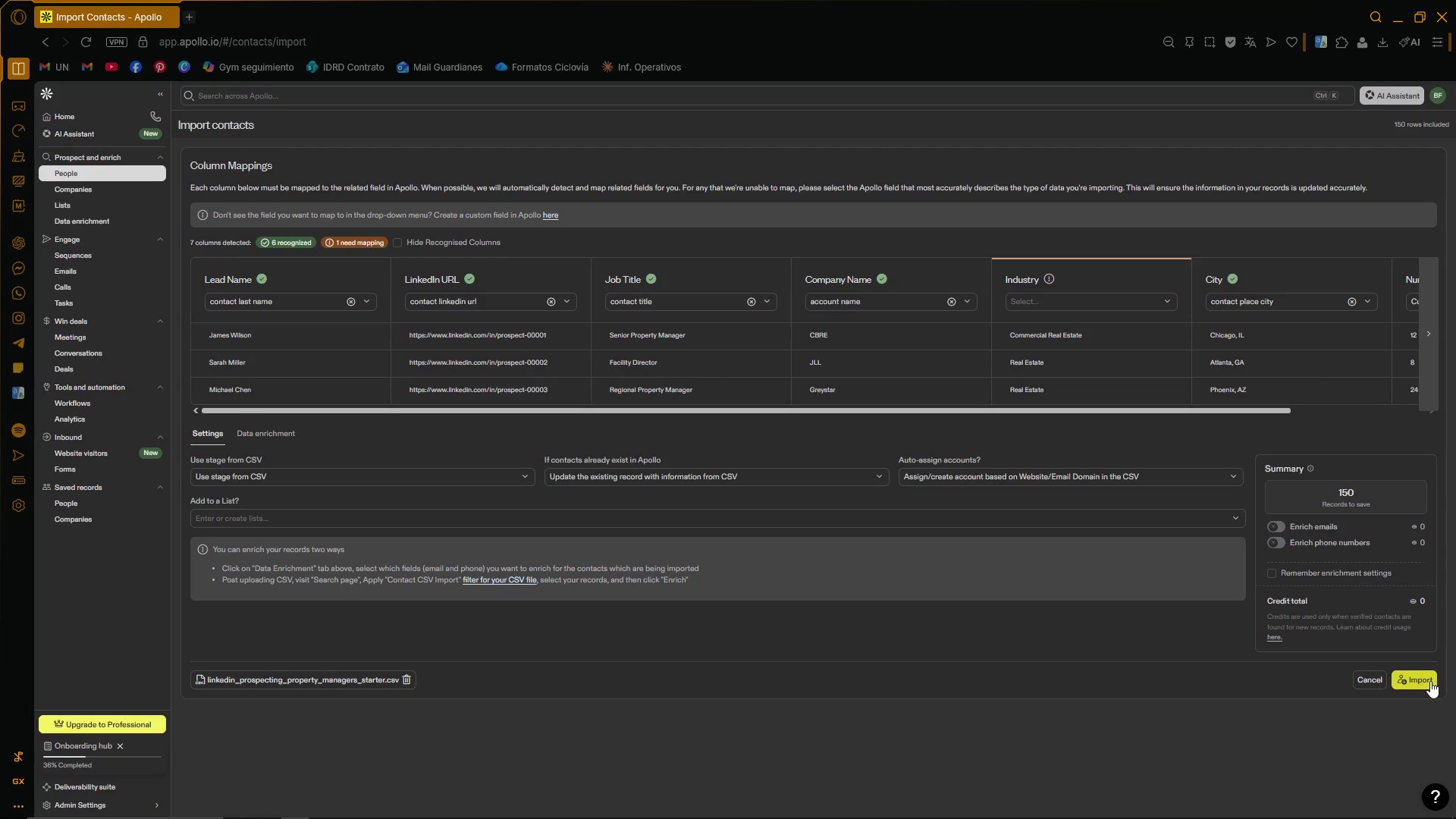 
left_click([1430, 681])
 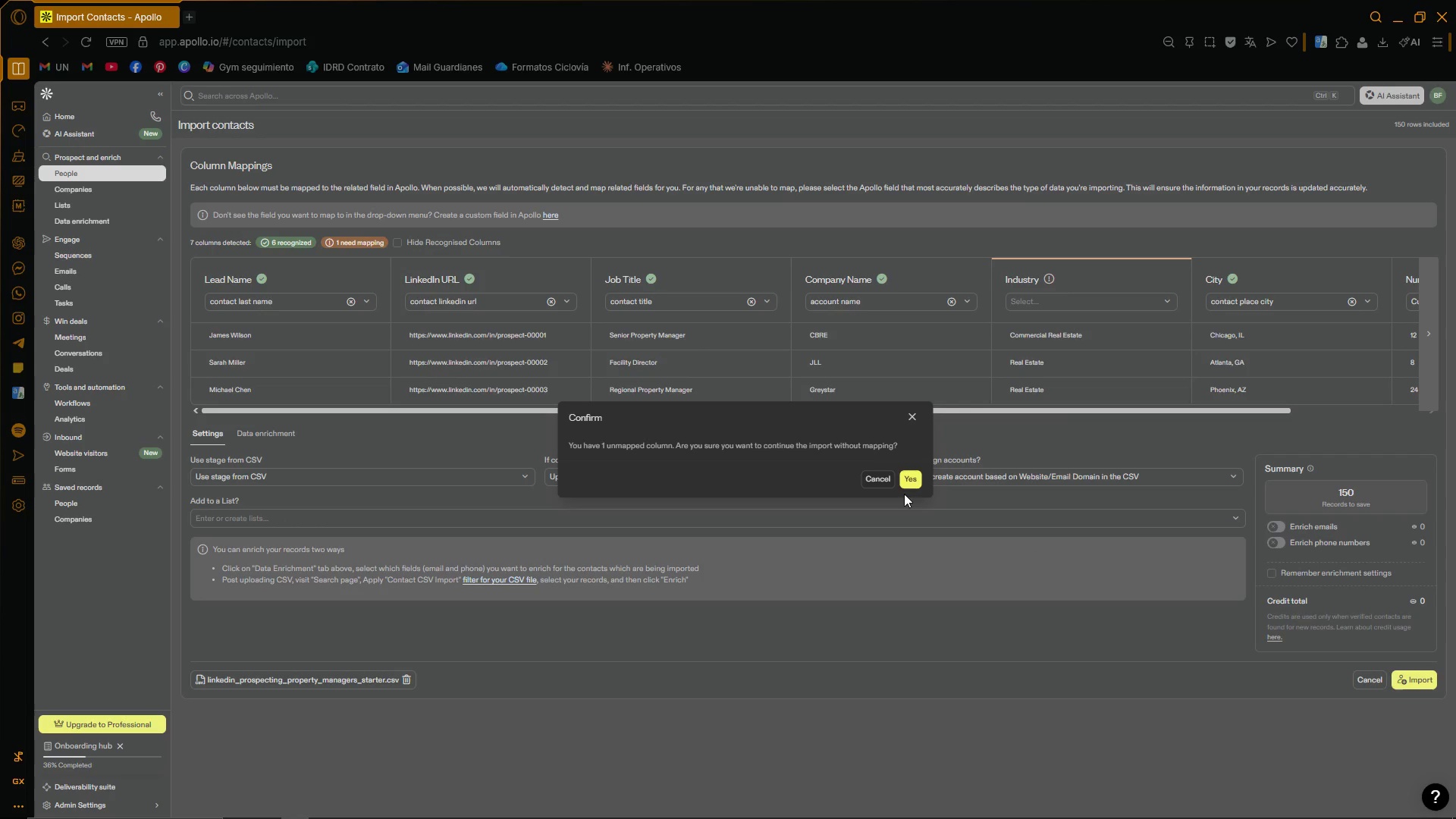 
left_click([913, 480])
 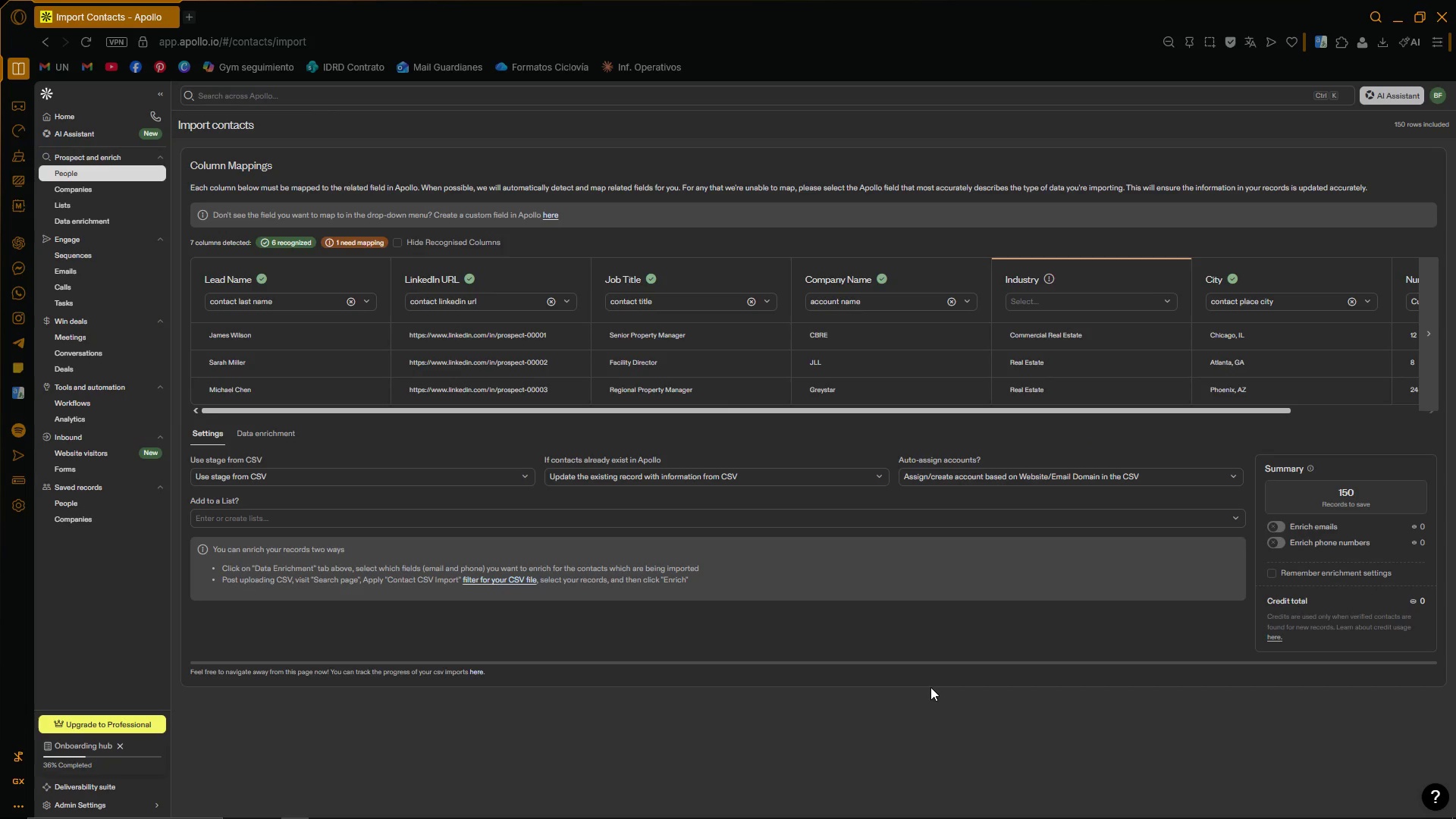 
wait(35.58)
 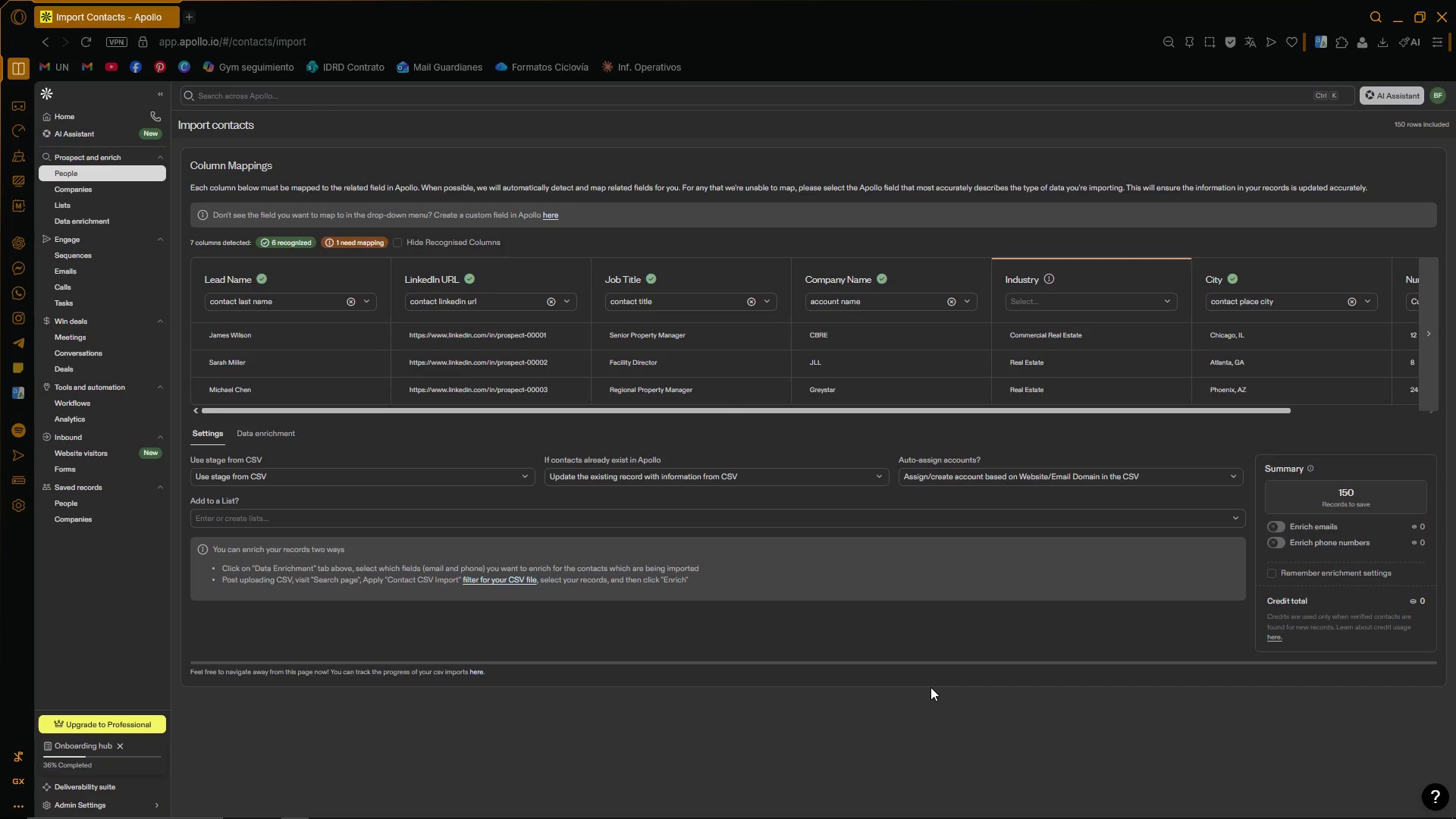 
left_click([101, 185])
 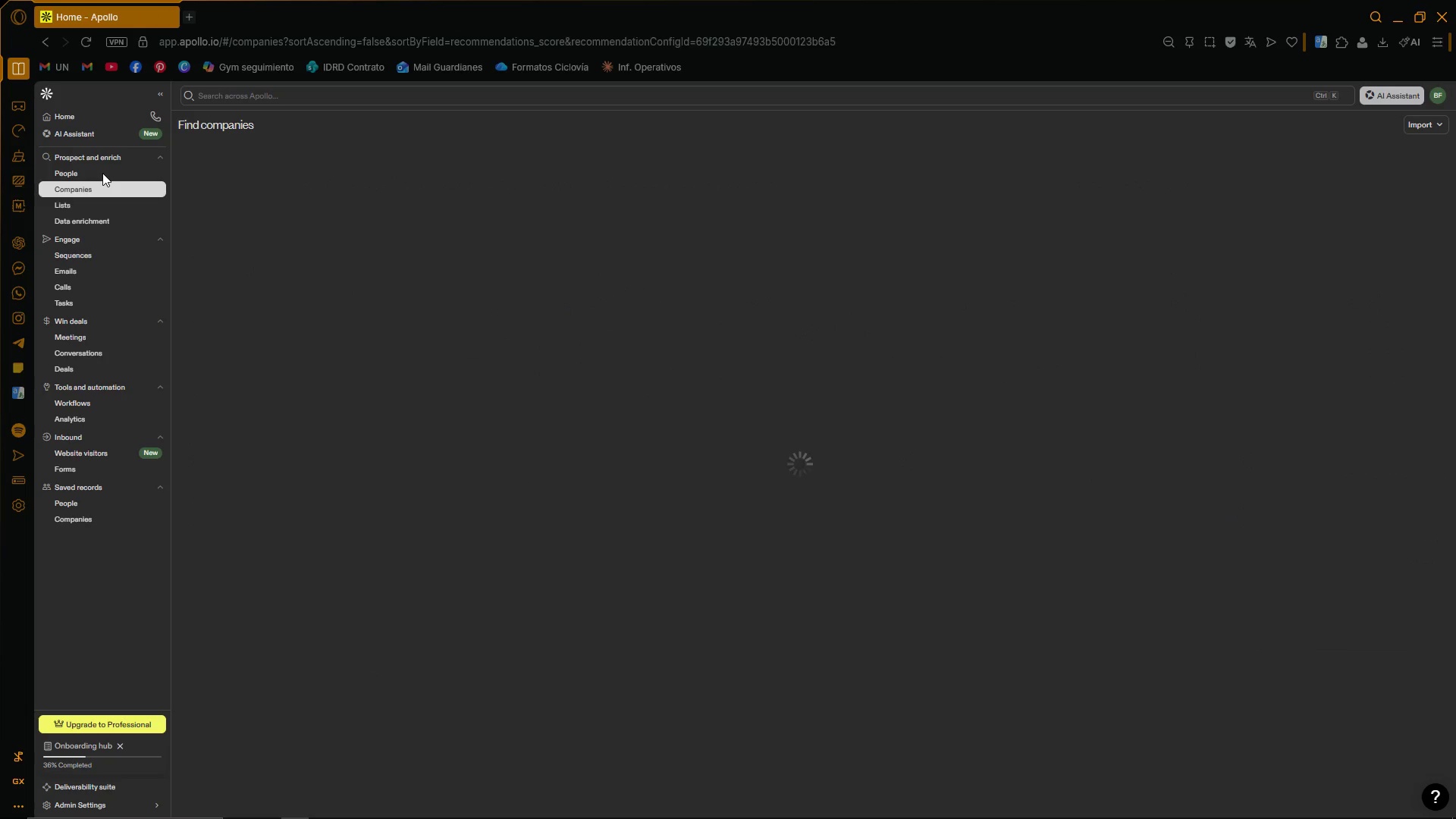 
left_click([102, 173])
 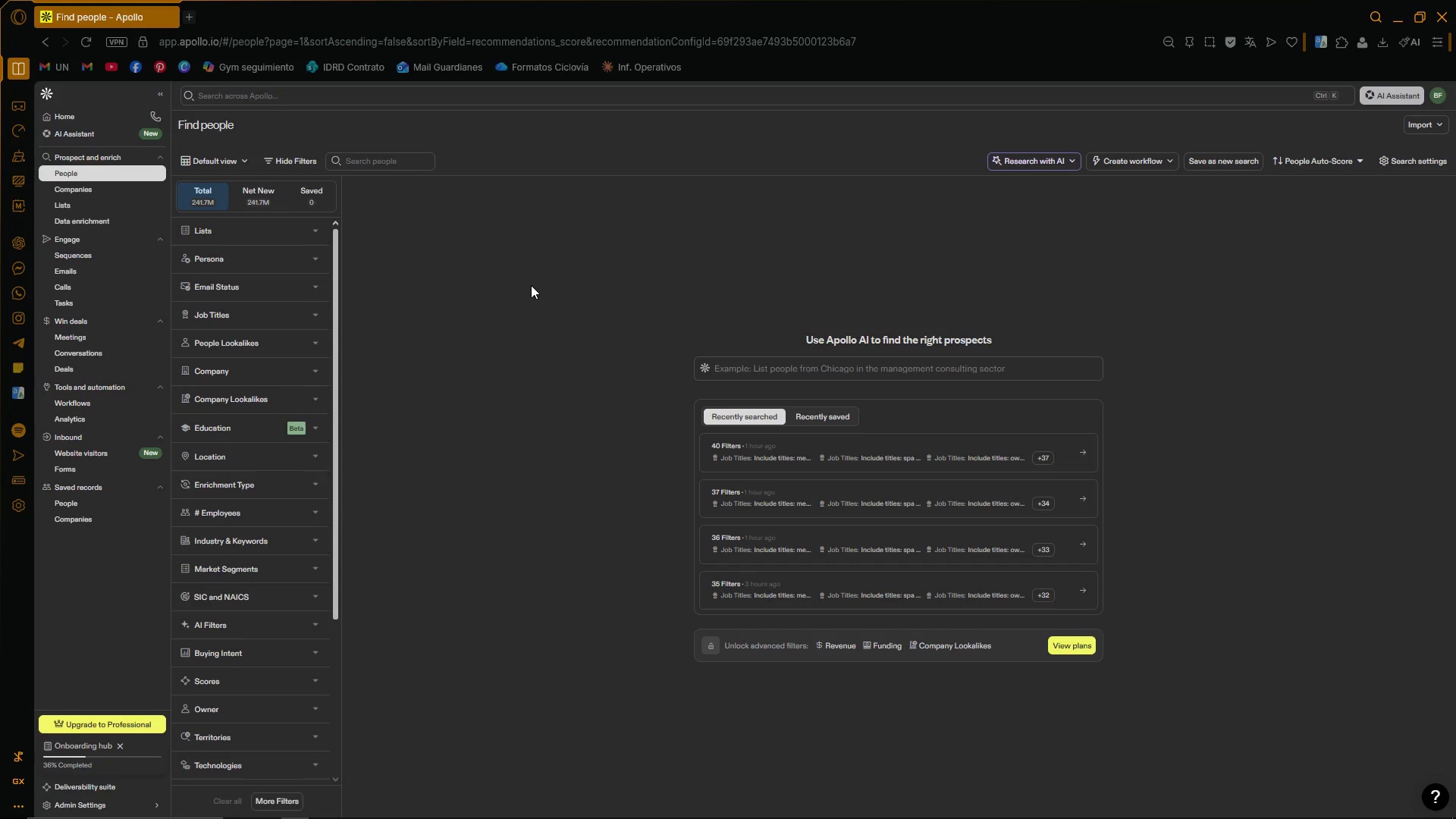 
left_click([297, 196])
 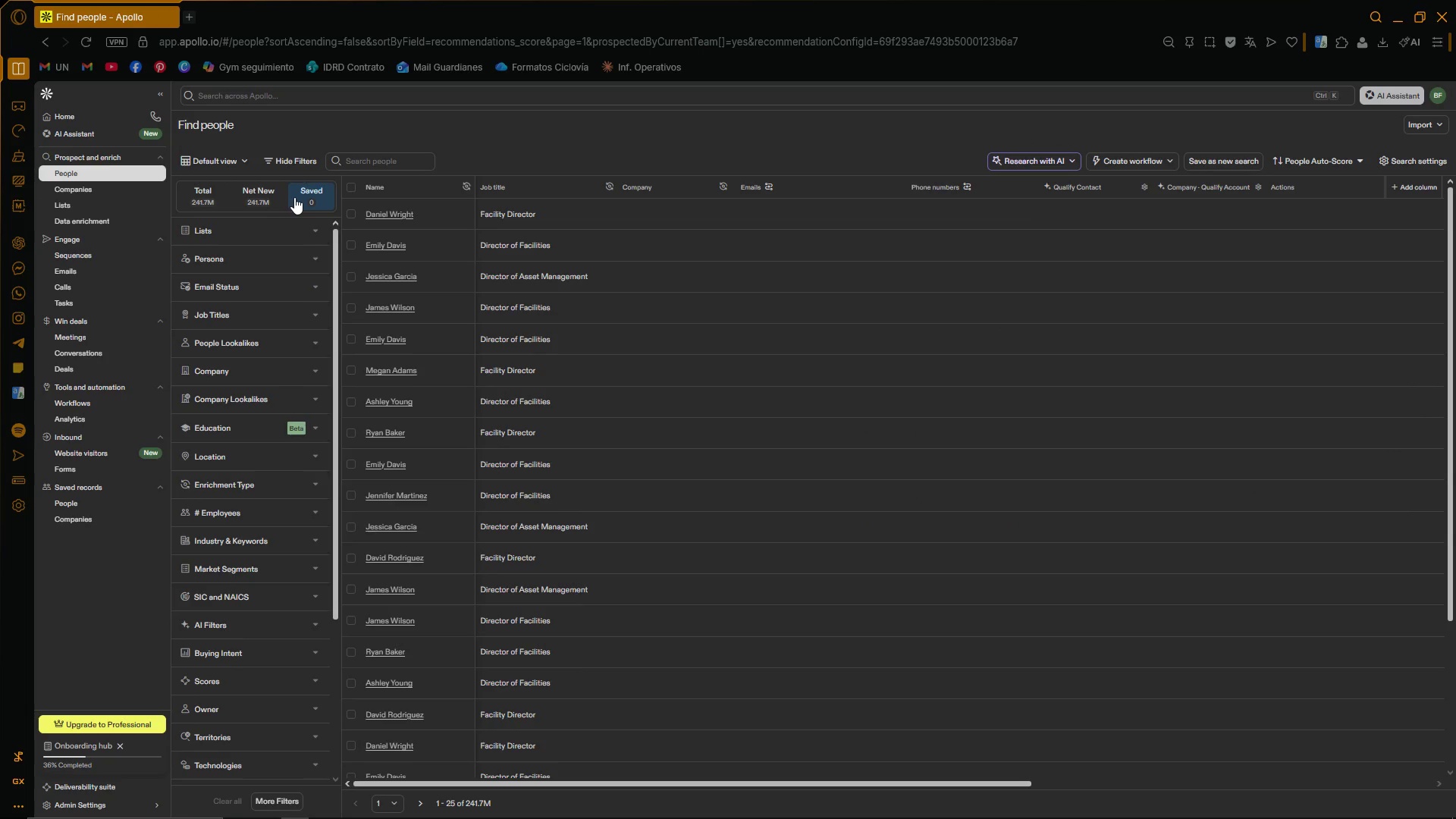 
mouse_move([325, 241])
 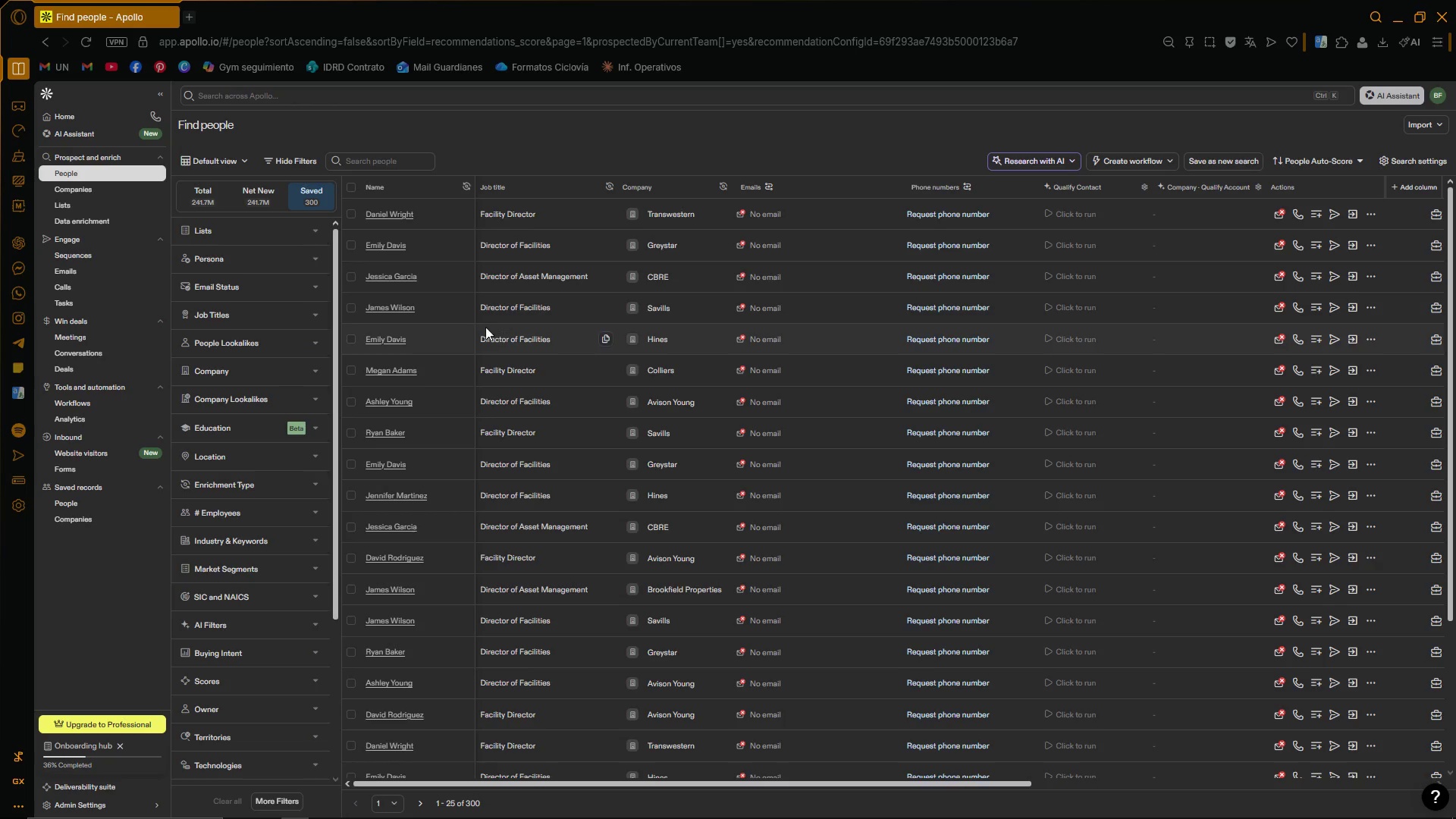 
scroll: coordinate [422, 294], scroll_direction: up, amount: 5.0
 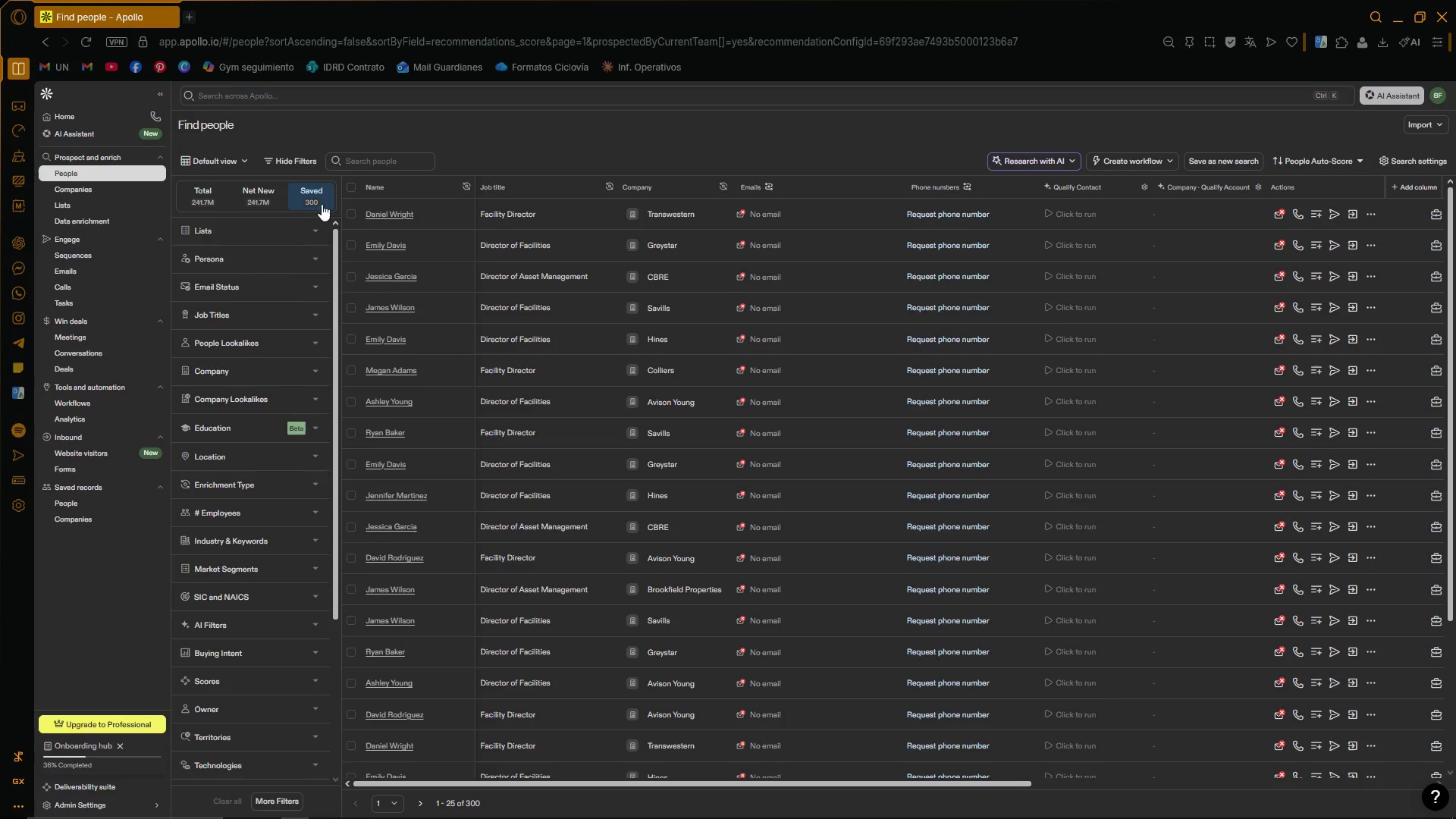 
wait(10.48)
 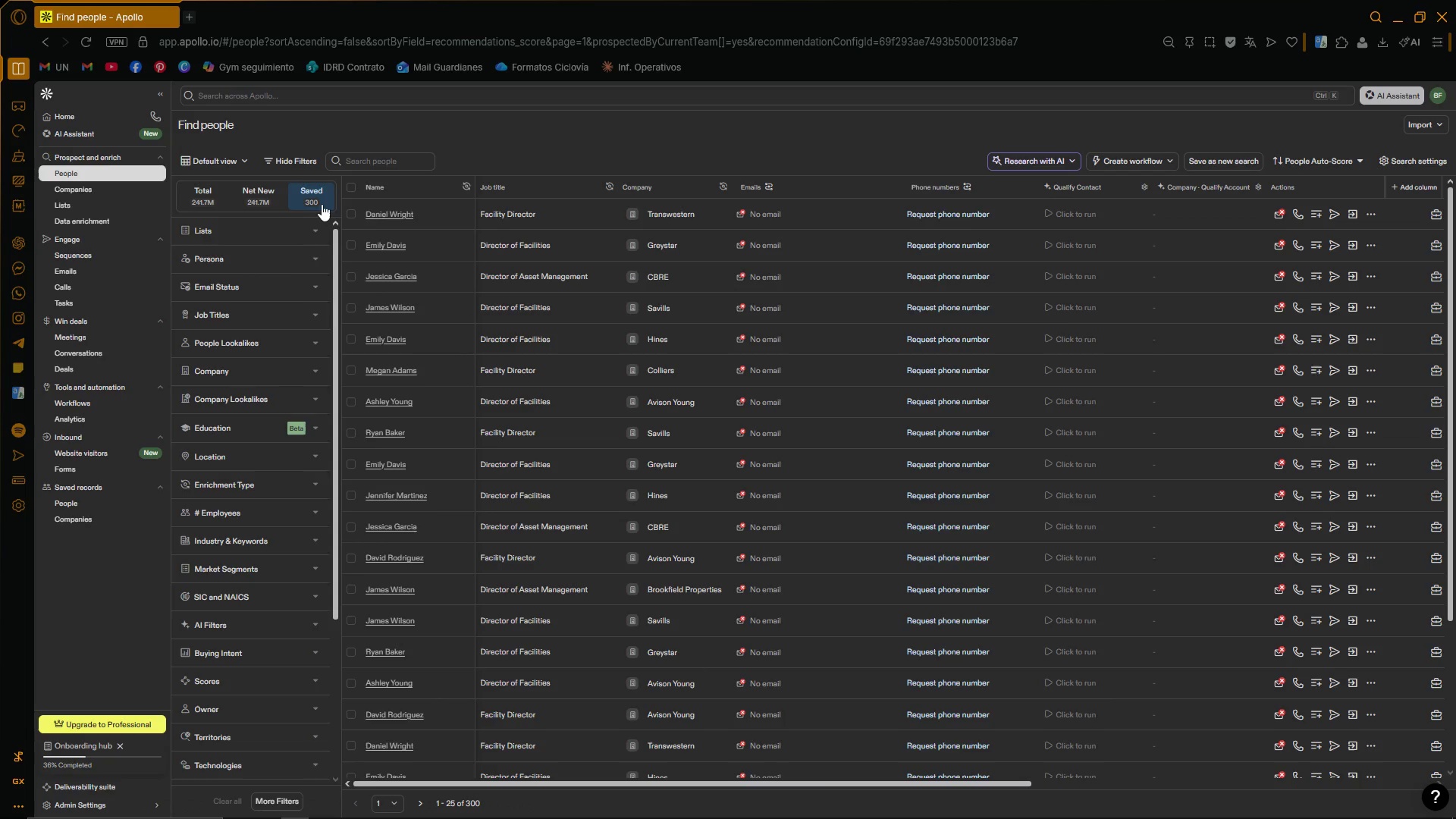 
left_click([348, 183])
 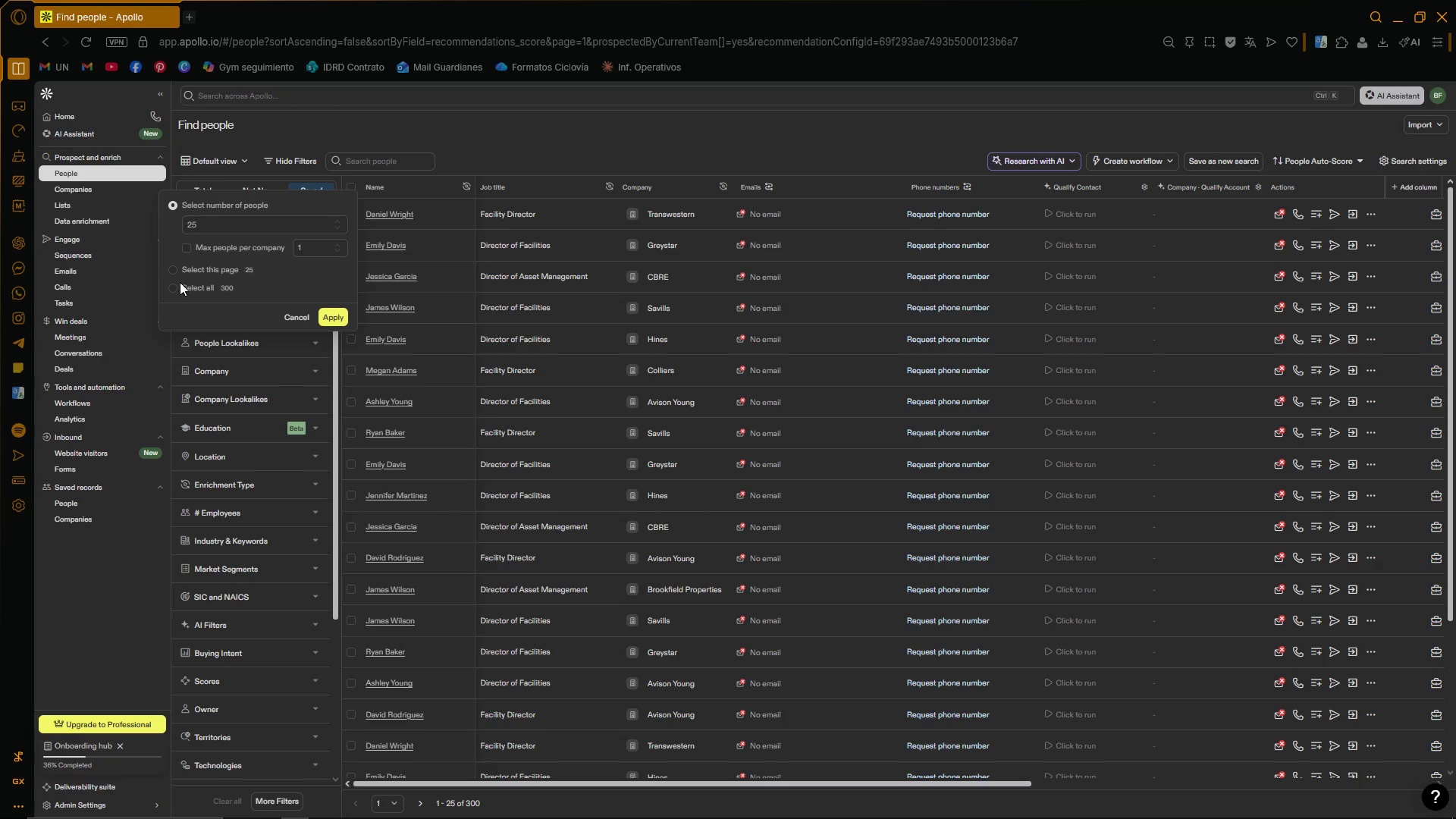 
left_click([172, 286])
 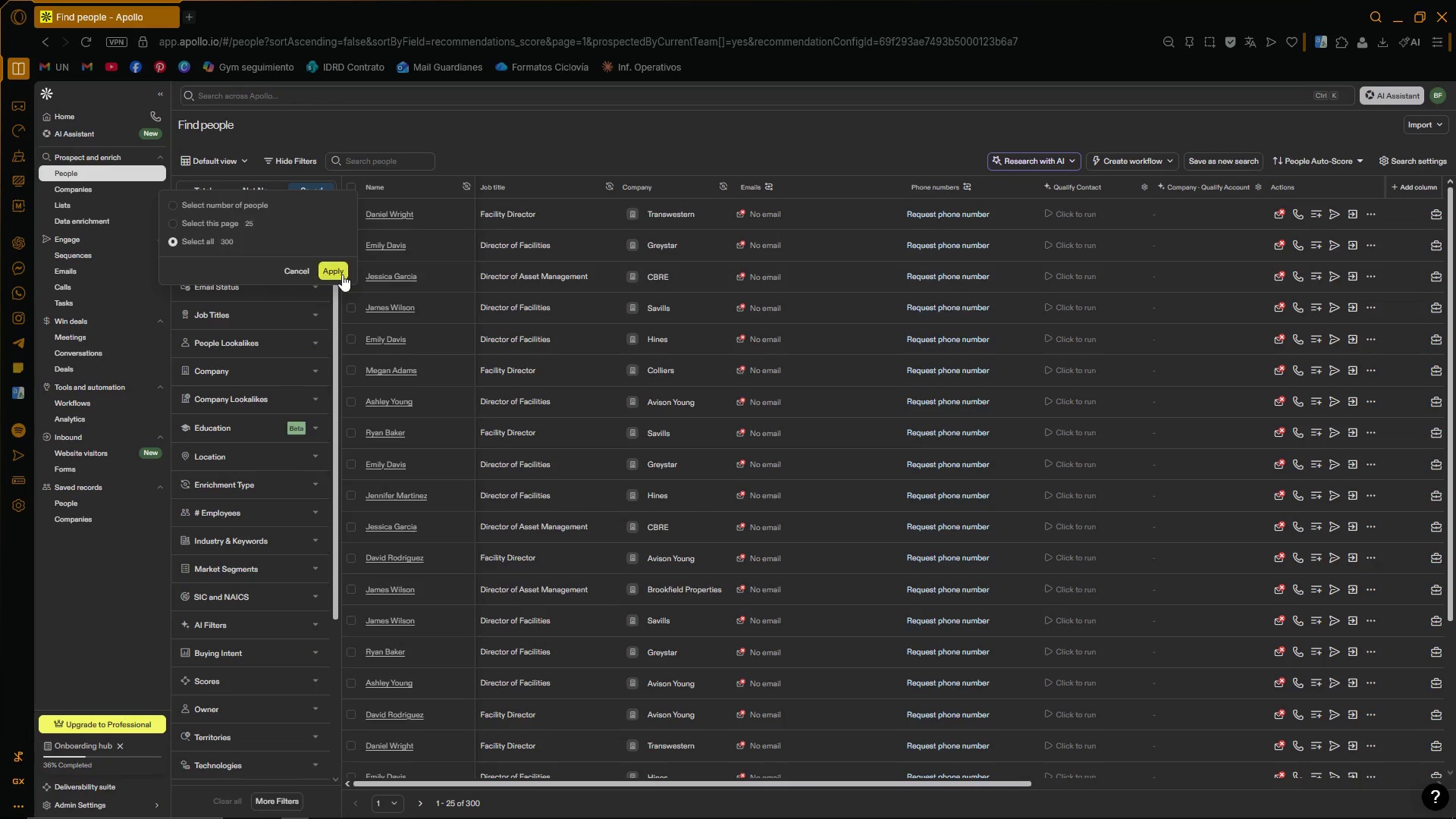 
left_click([340, 273])
 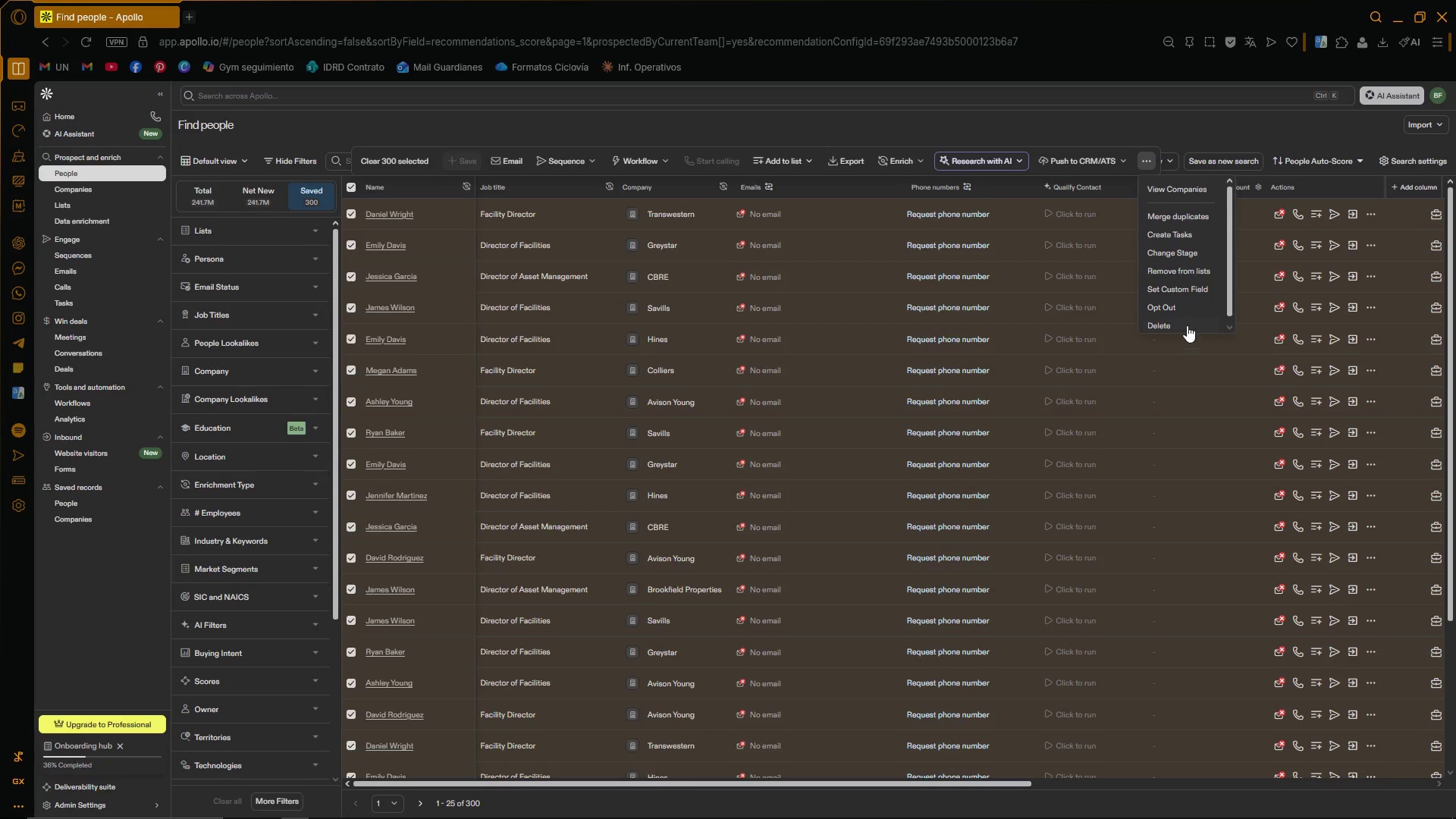 
left_click([708, 211])
 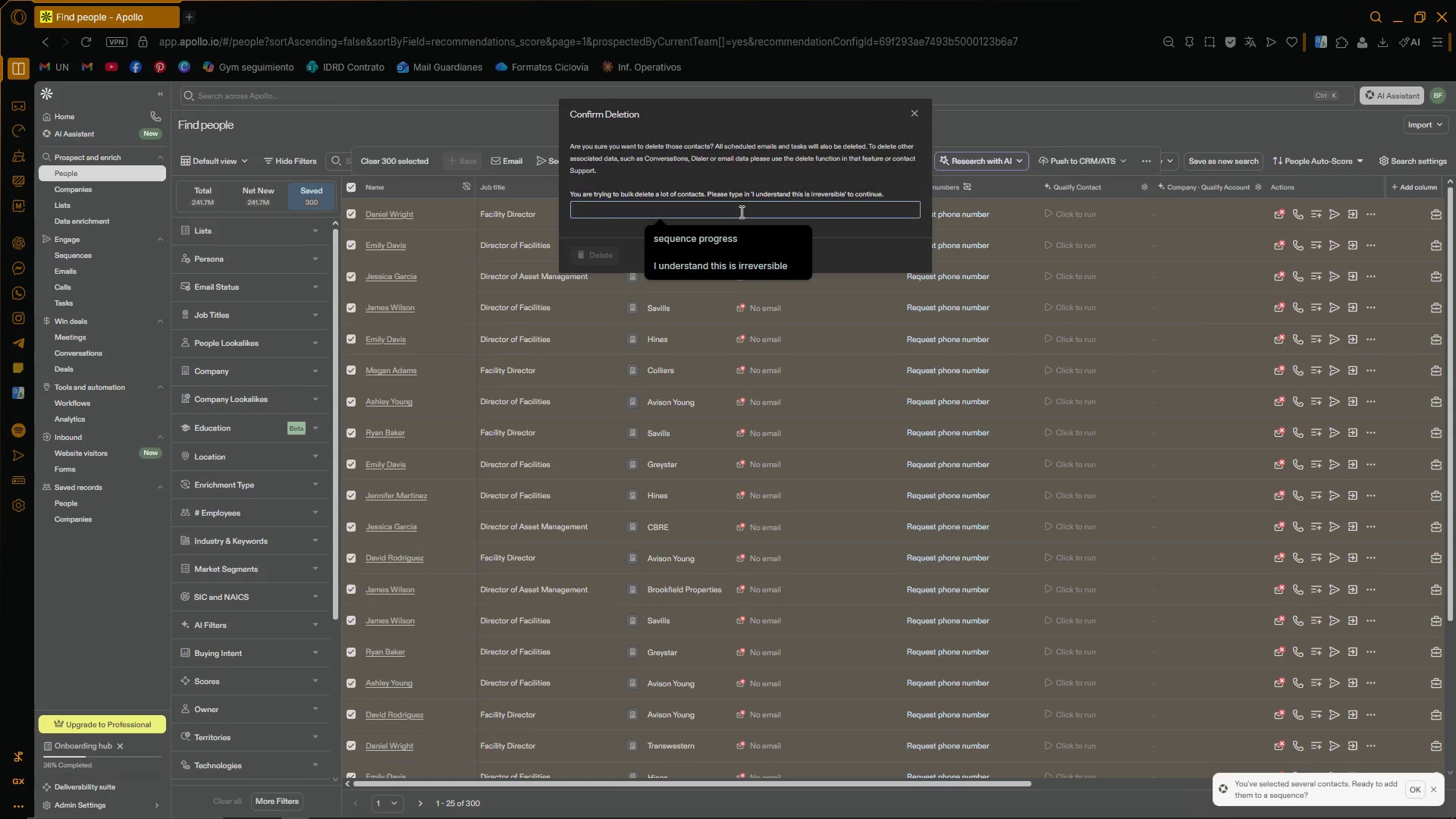 
left_click([736, 270])
 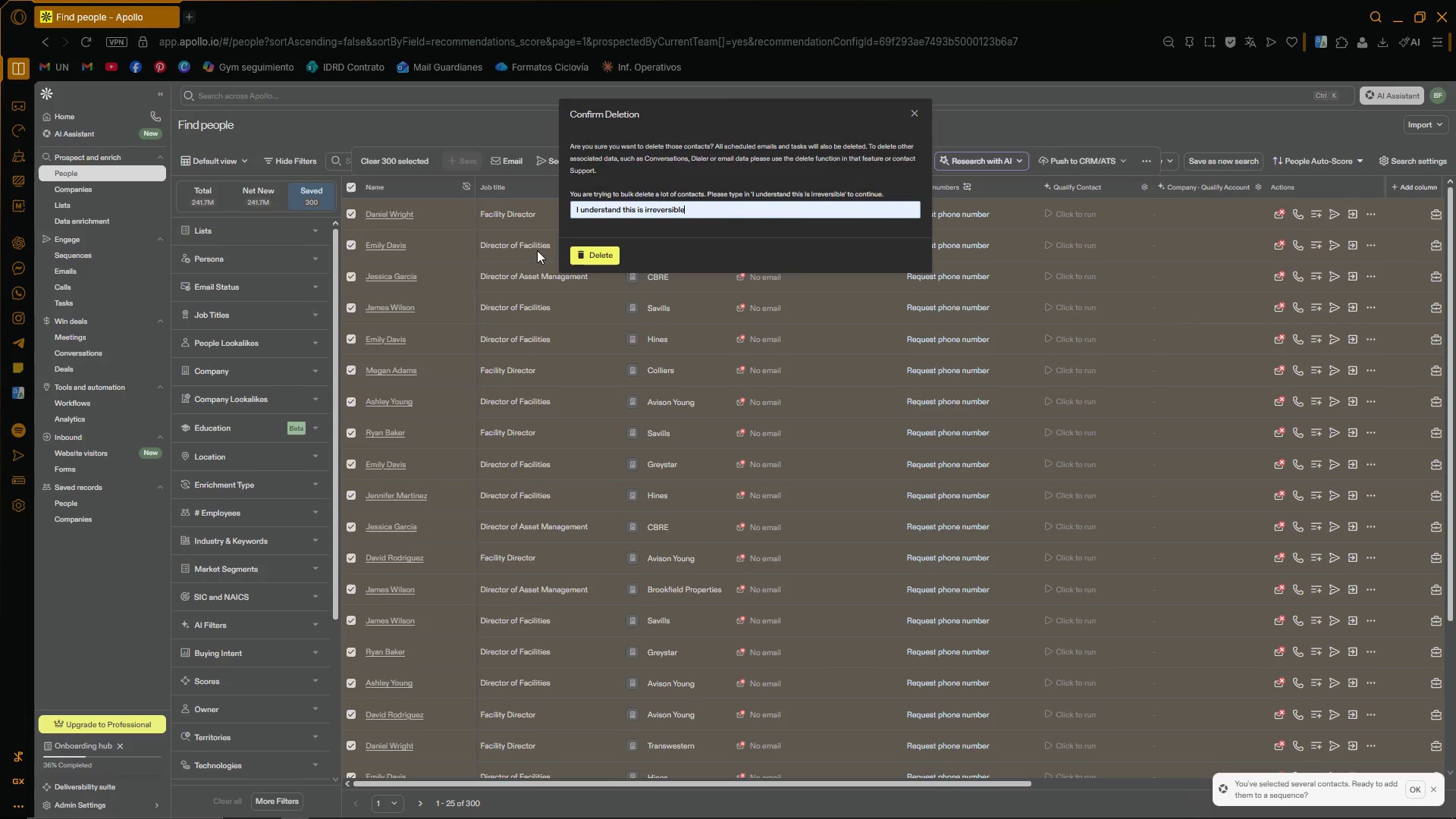 
mouse_move([610, 258])
 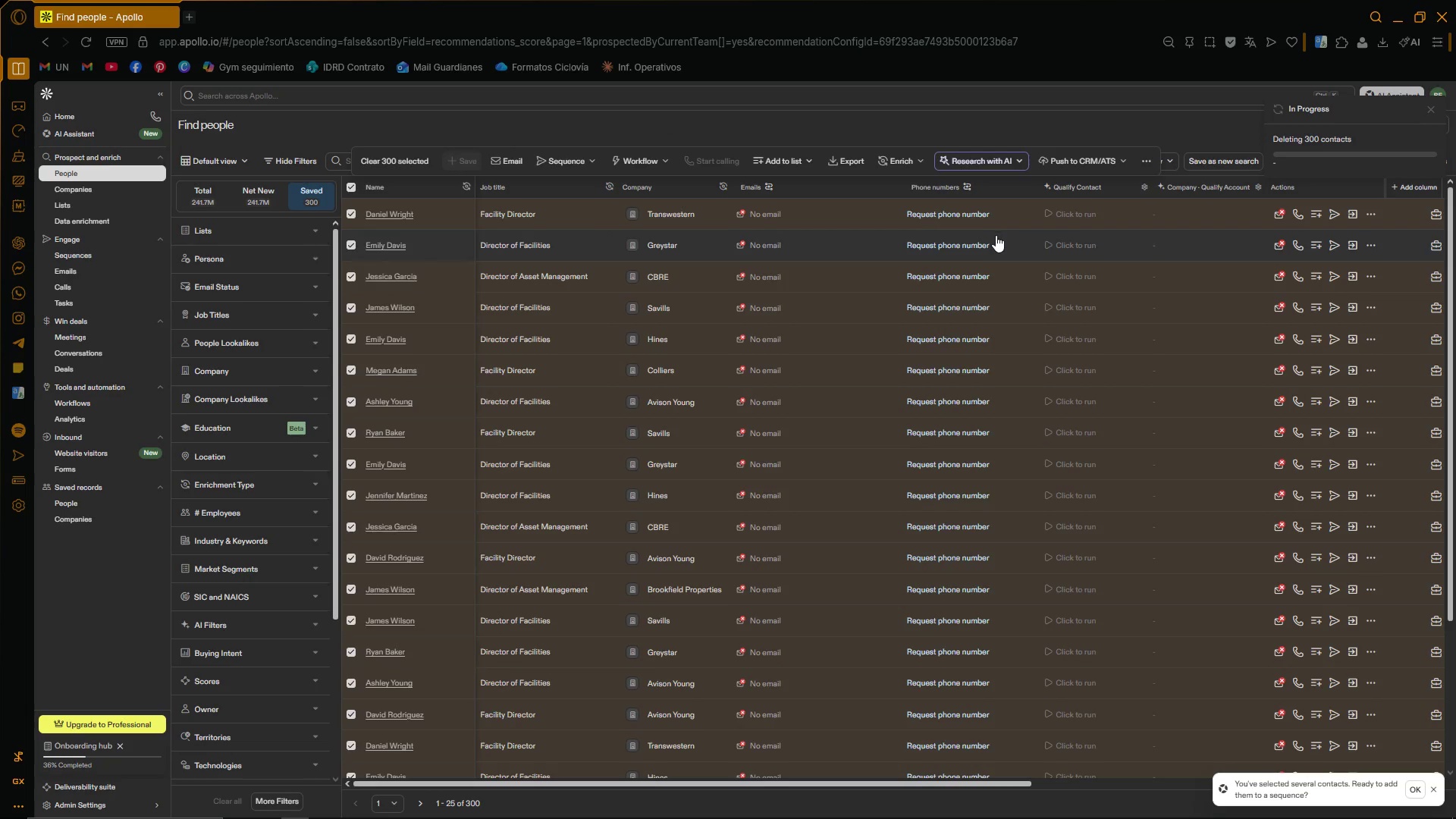 
mouse_move([1005, 249])
 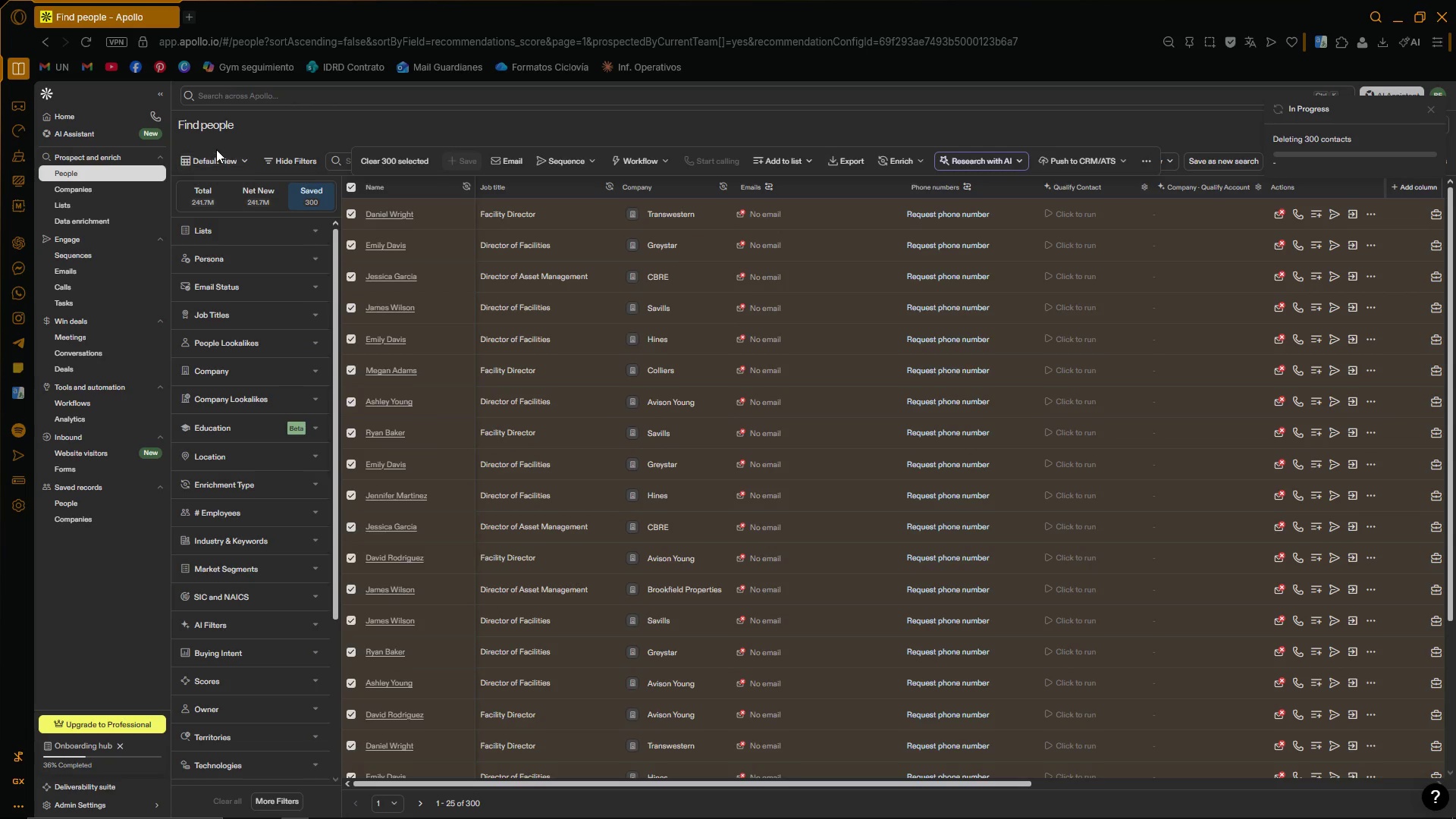 
left_click([86, 175])
 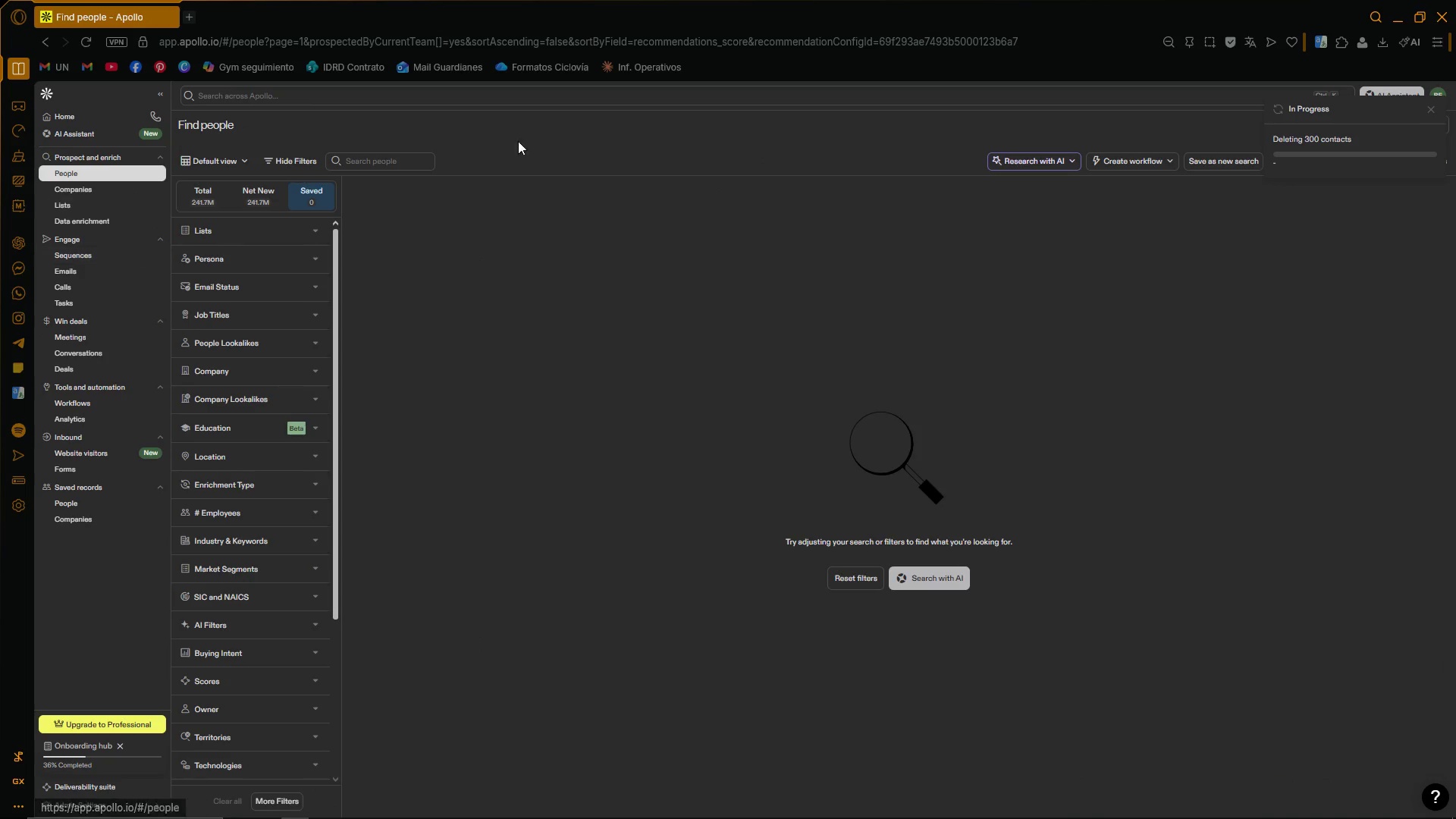 
left_click([1431, 108])
 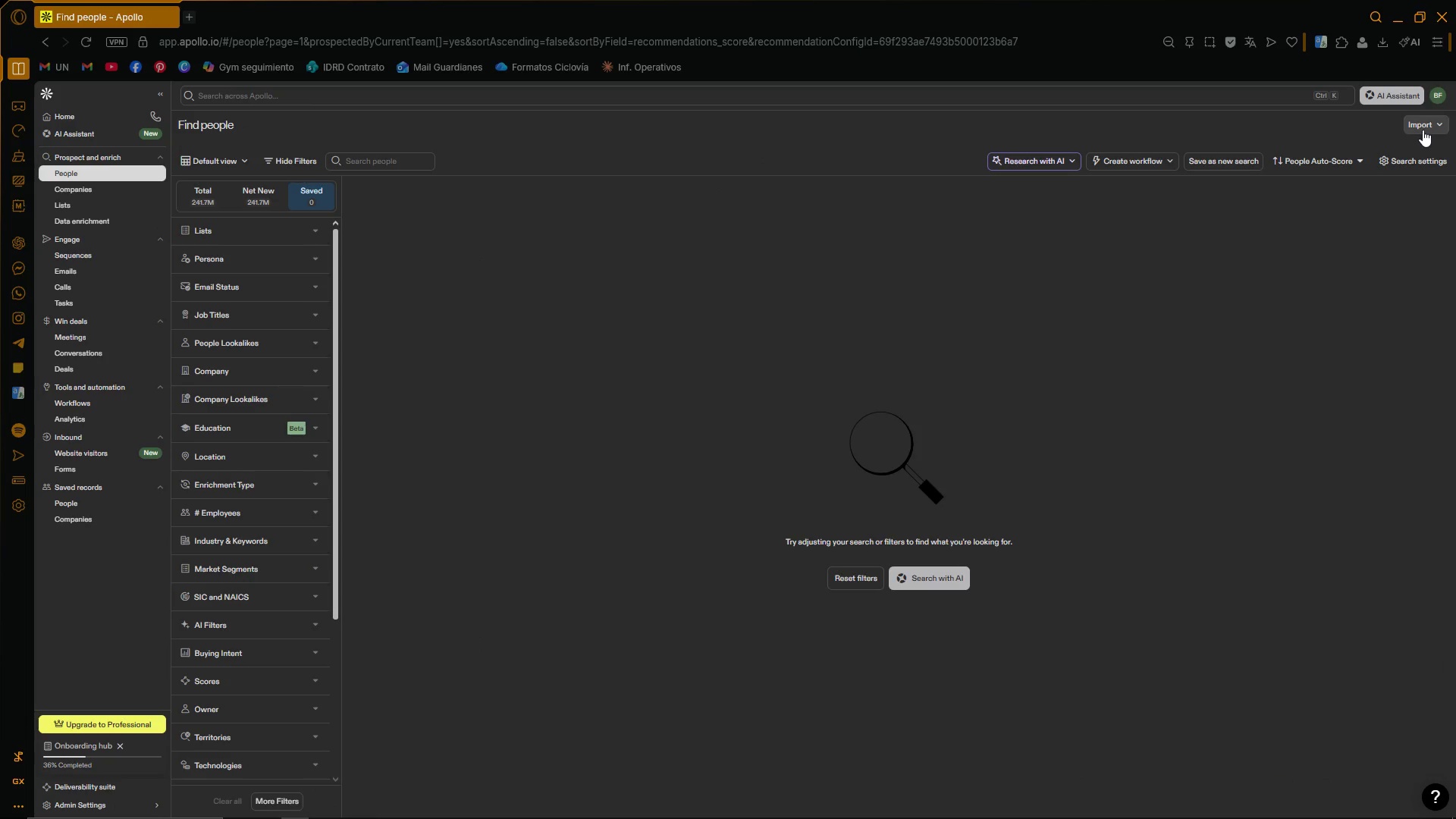 
left_click([1423, 128])
 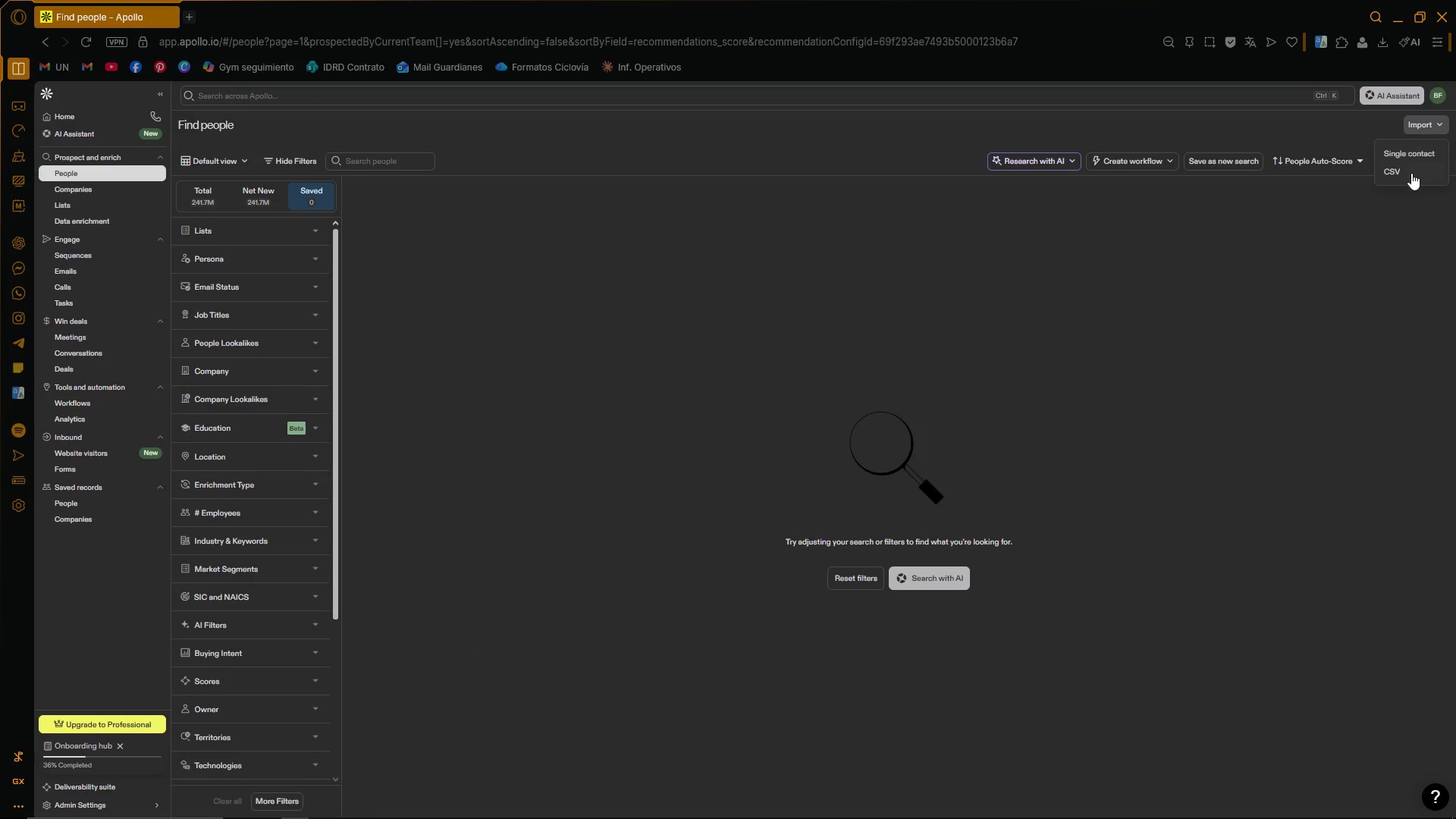 
left_click([1411, 173])
 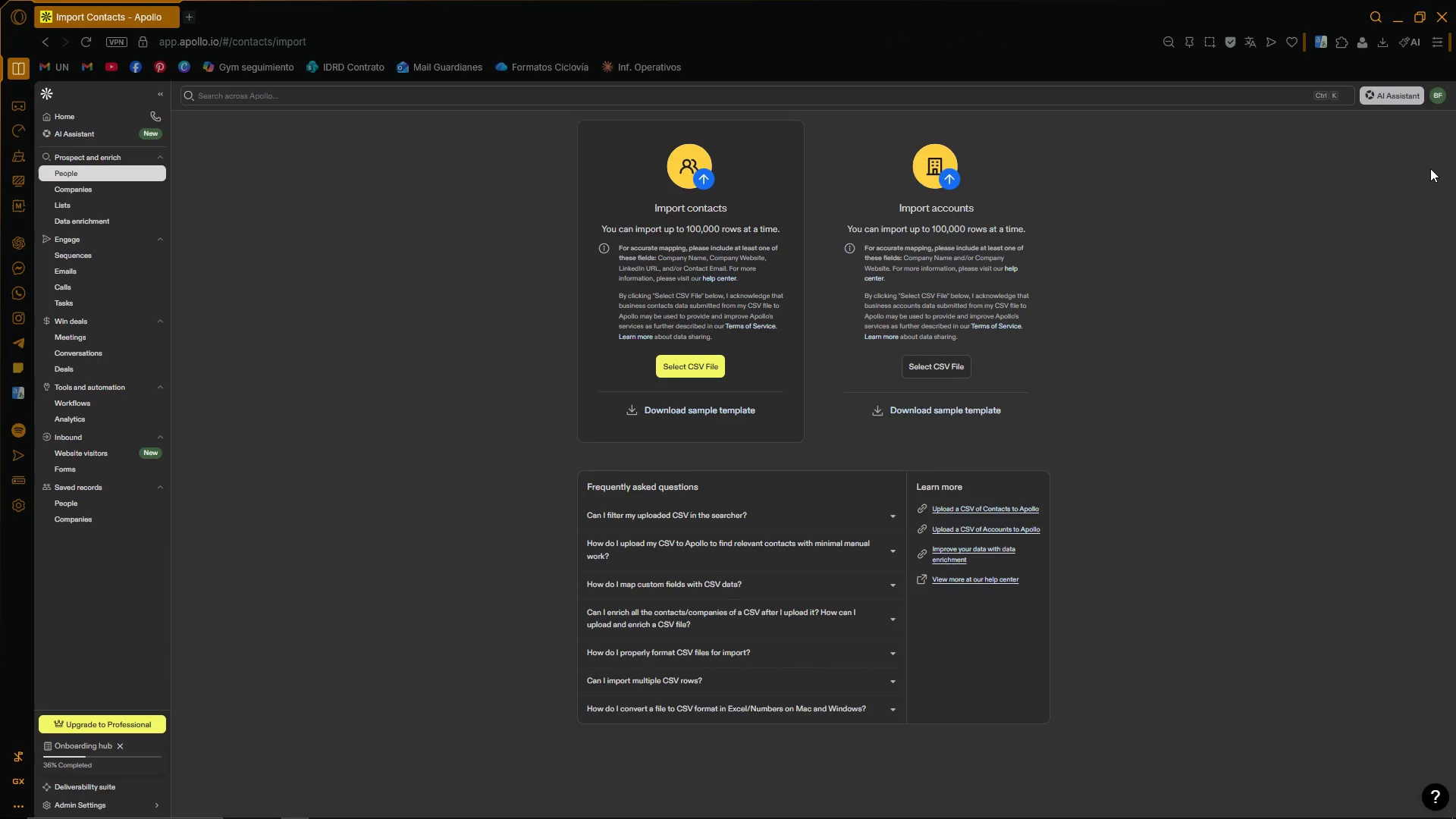 
left_click([666, 350])
 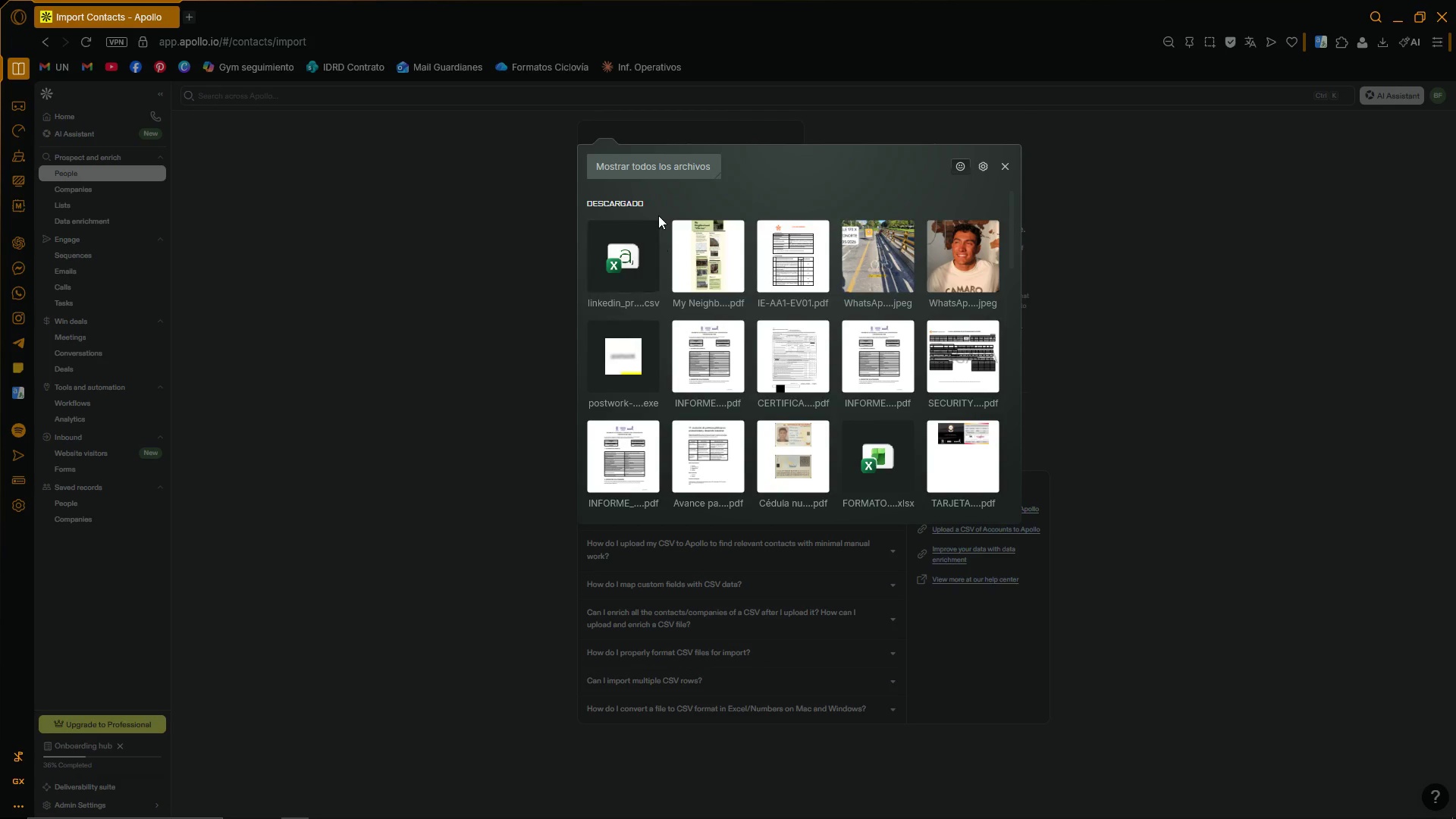 
left_click([653, 227])
 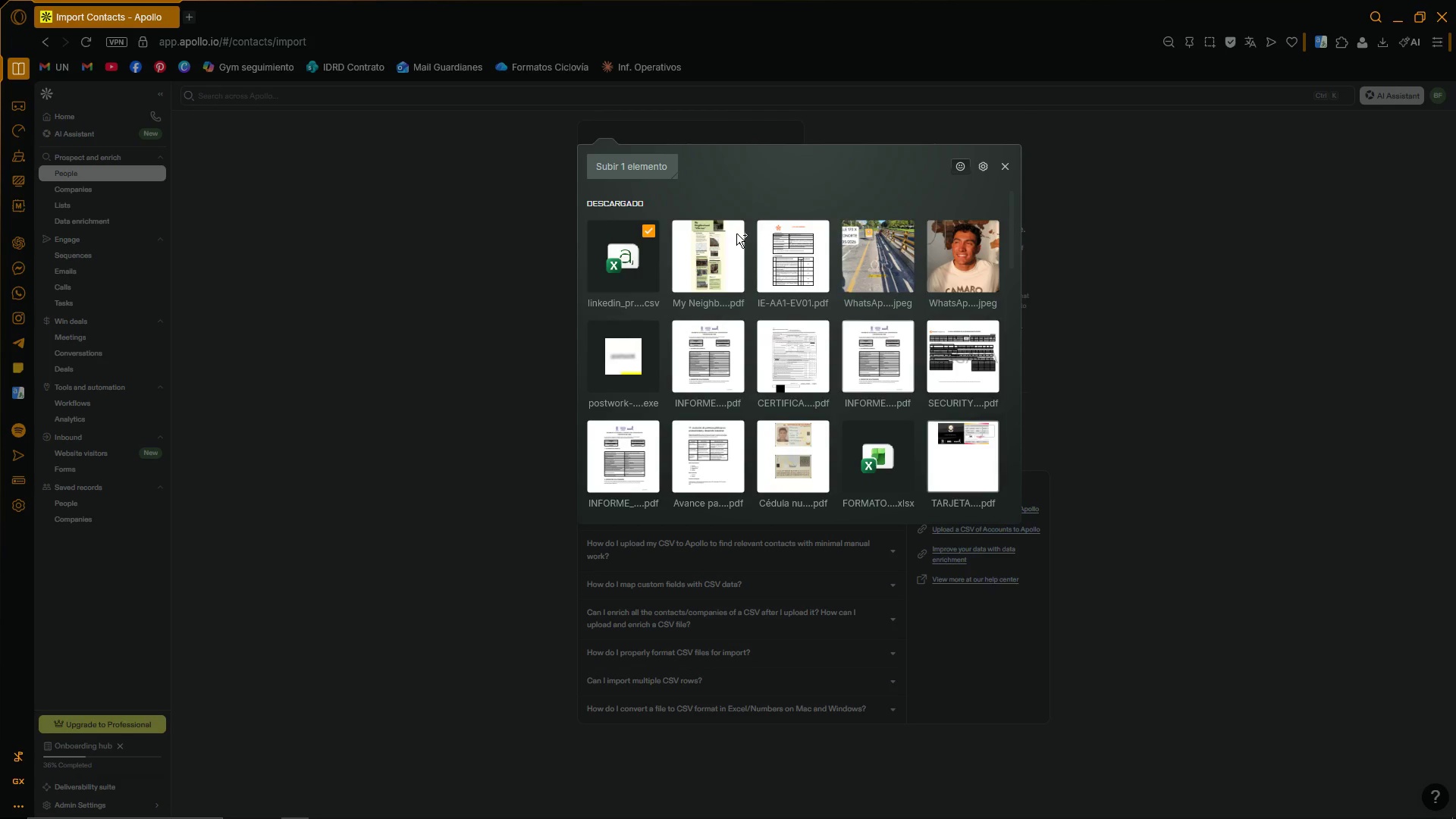 
left_click([654, 171])
 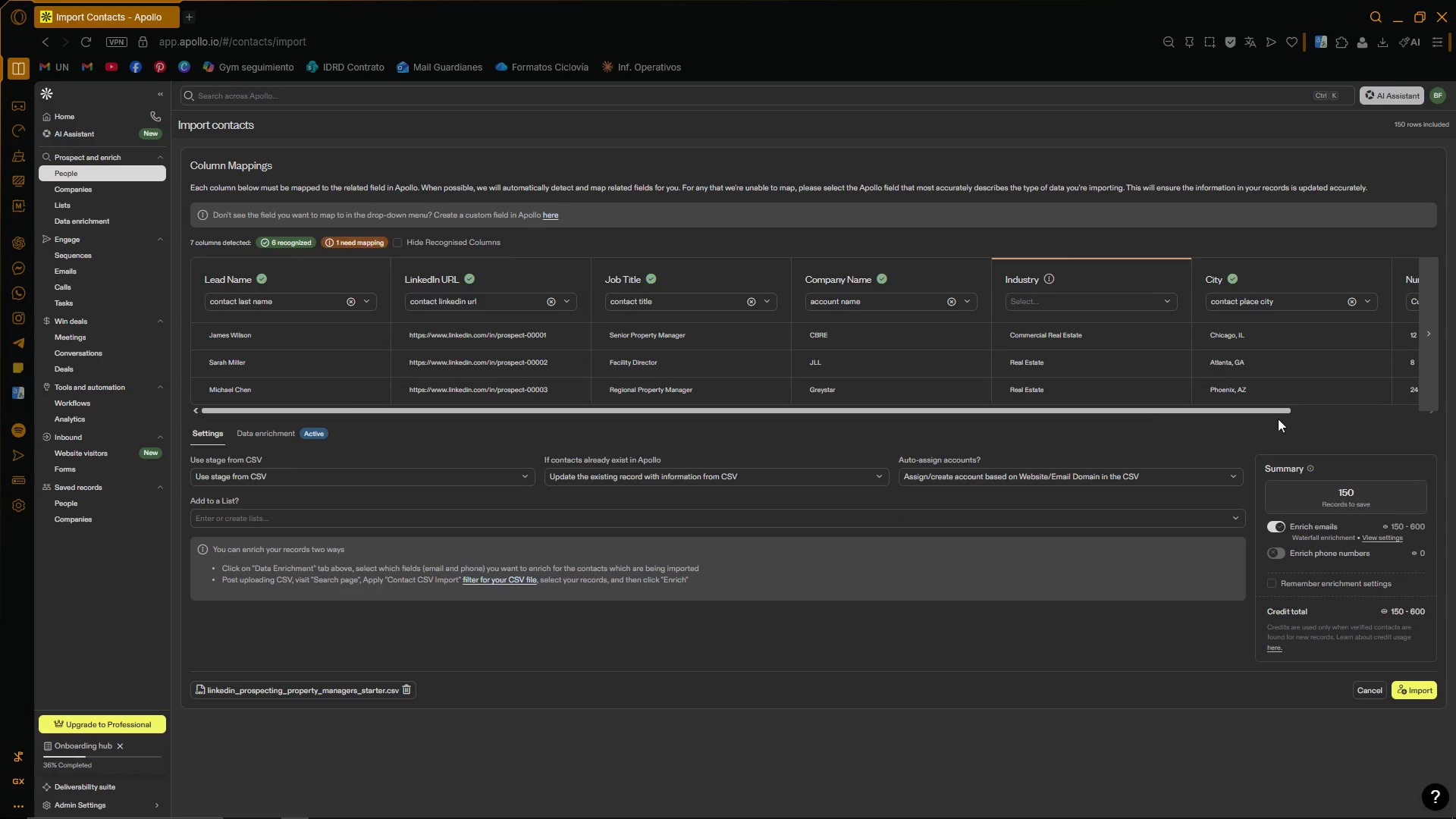 
left_click_drag(start_coordinate=[1112, 411], to_coordinate=[907, 397])
 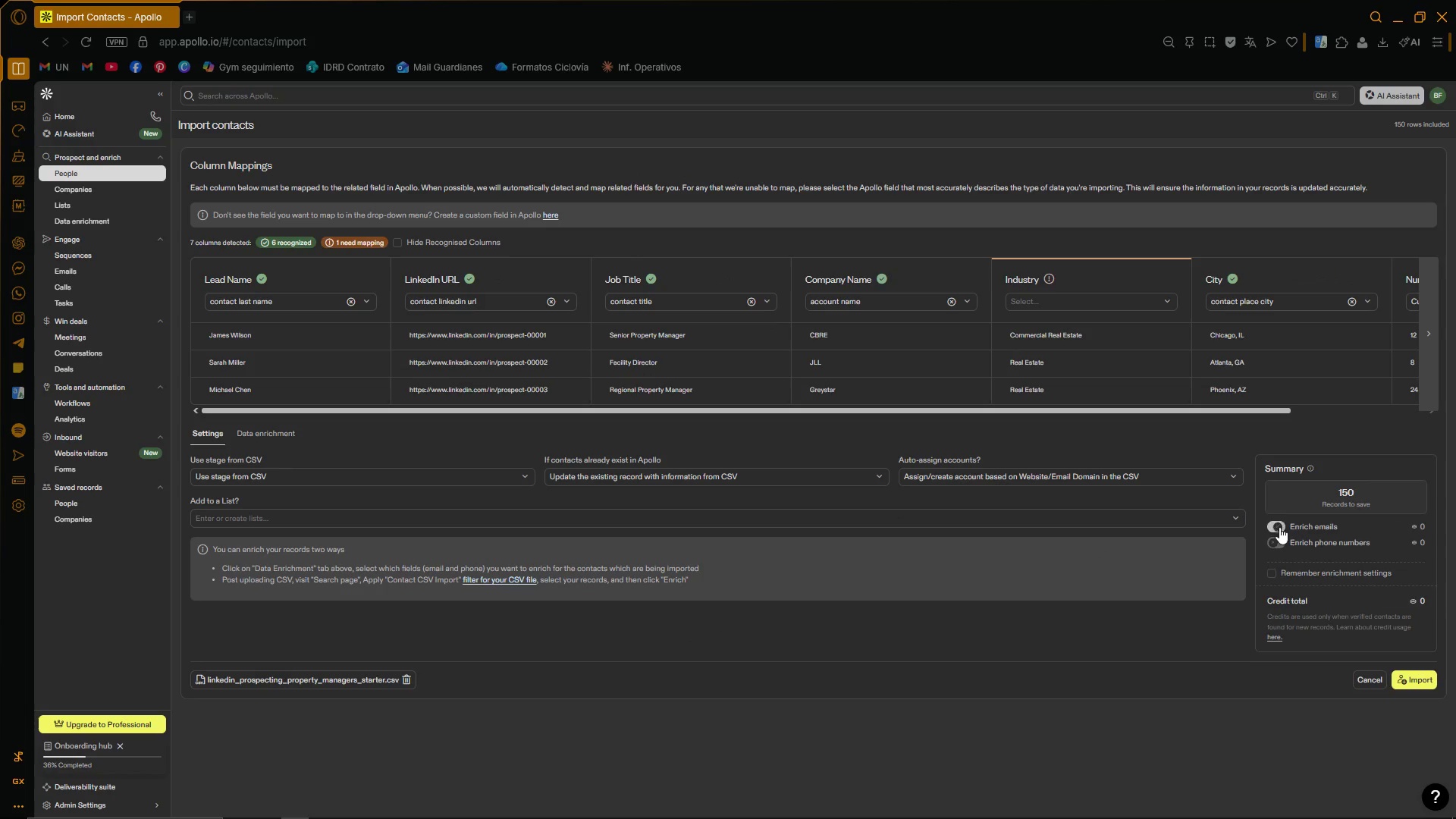 
double_click([1255, 723])
 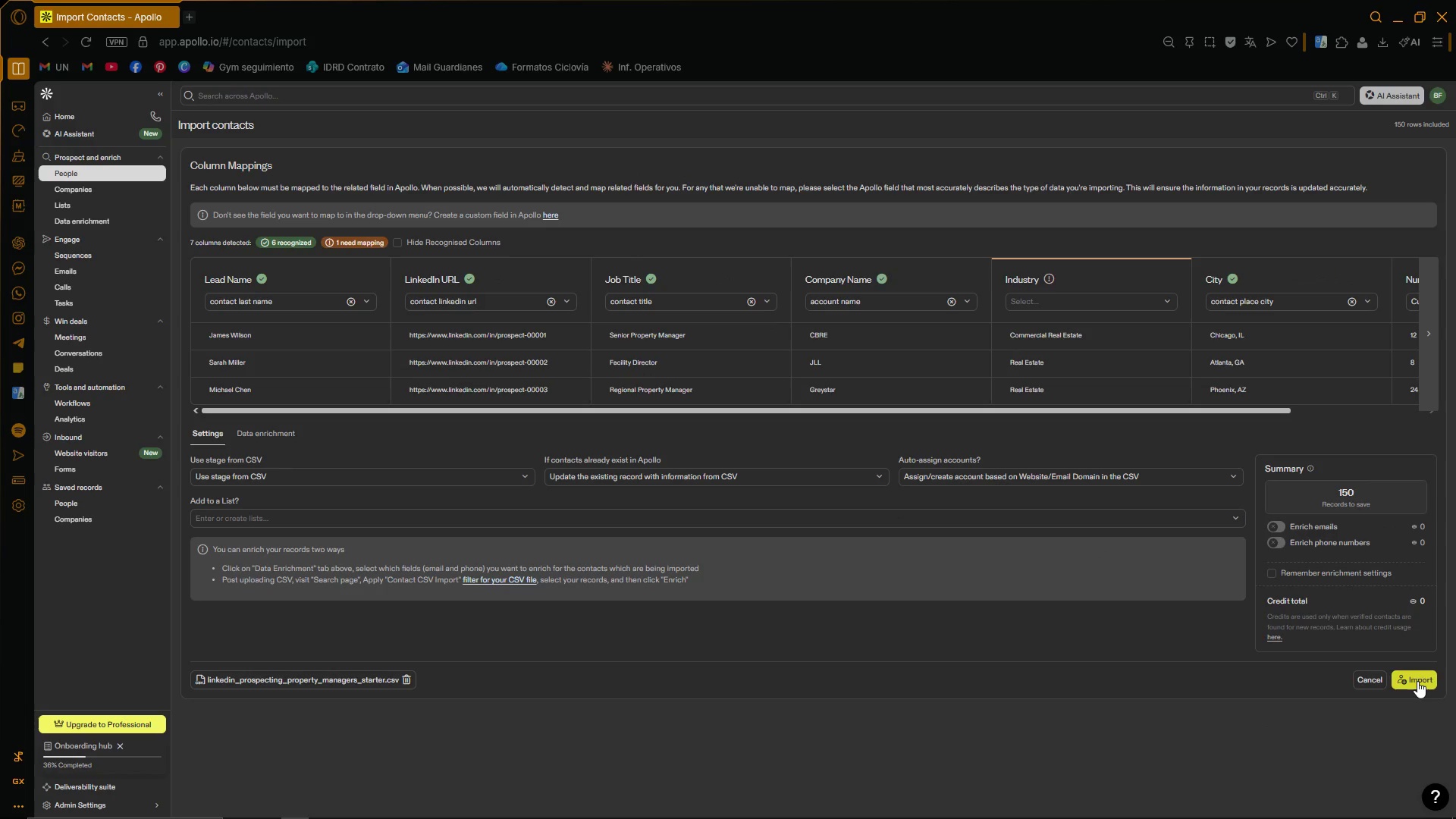 
left_click([1417, 681])
 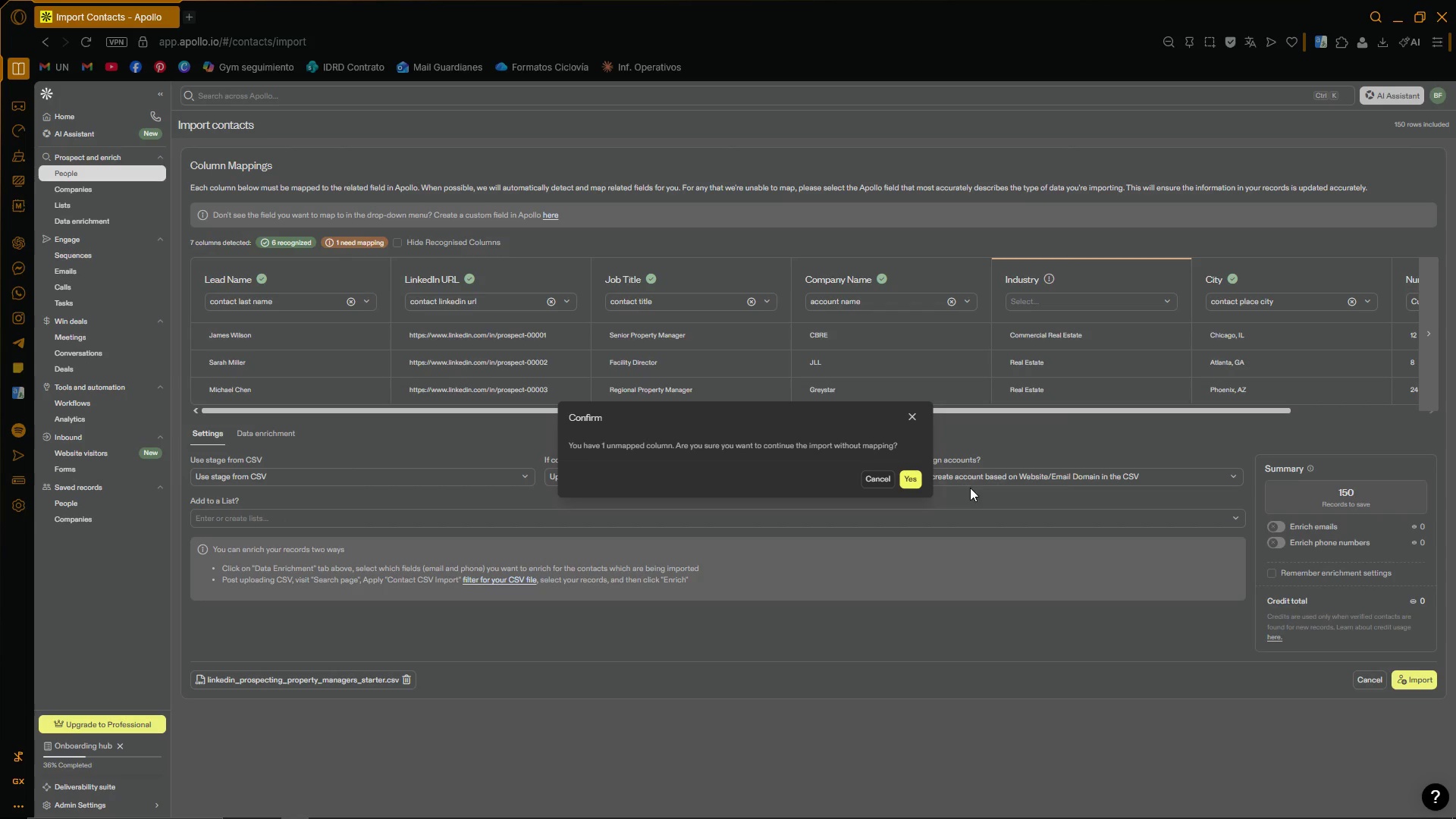 
left_click([911, 479])
 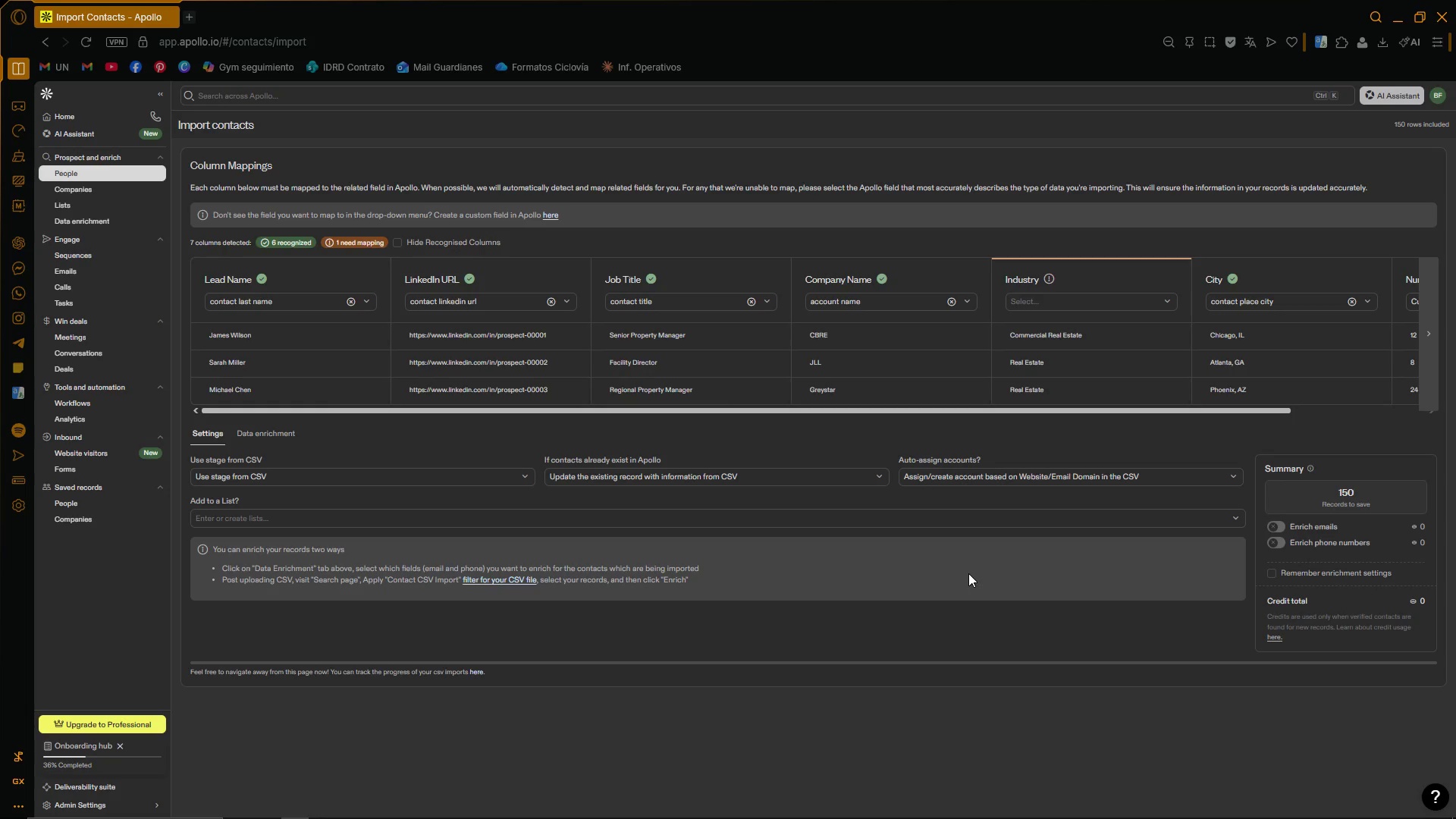 
wait(7.17)
 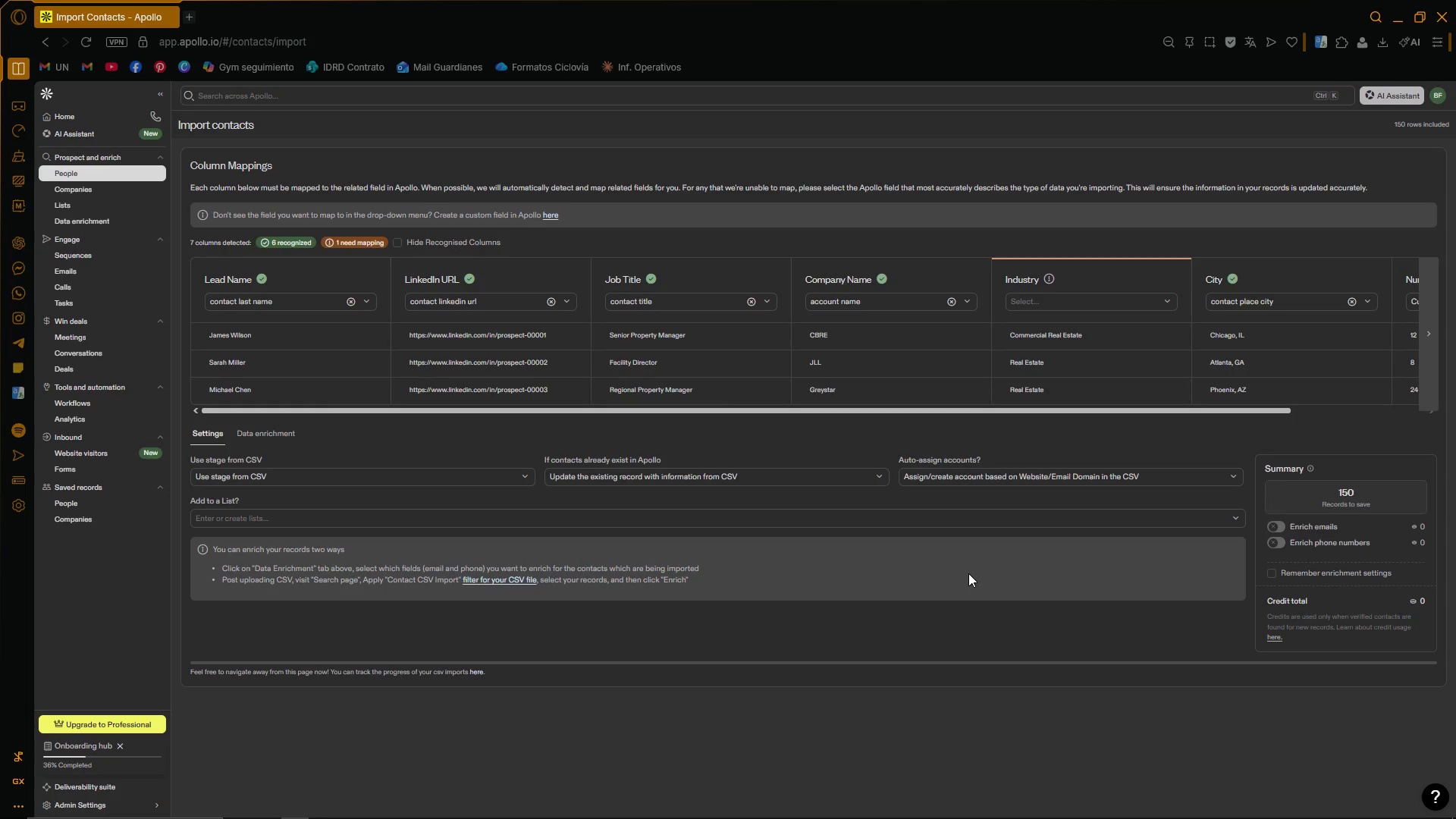 
left_click([89, 191])
 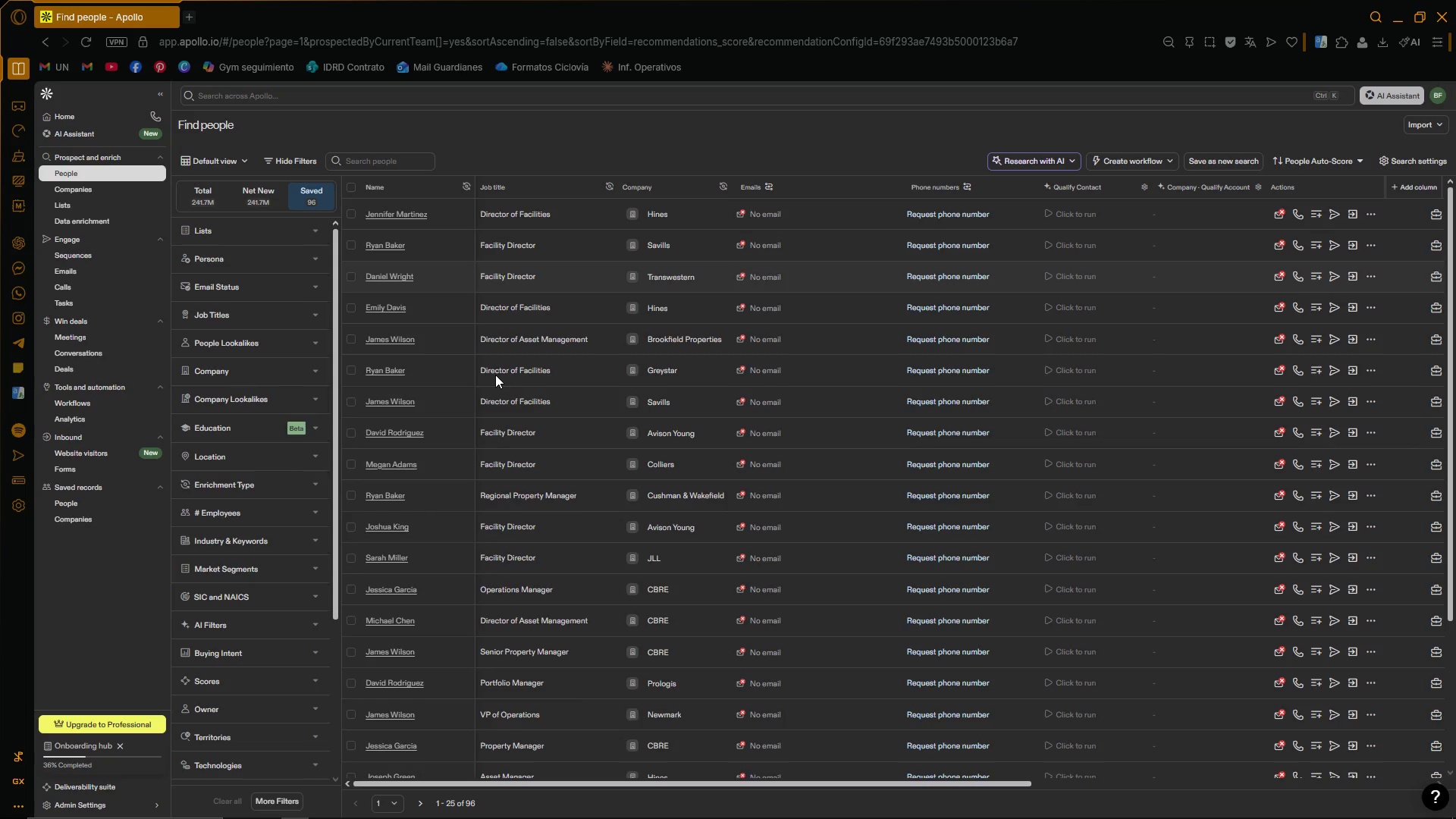 
wait(7.75)
 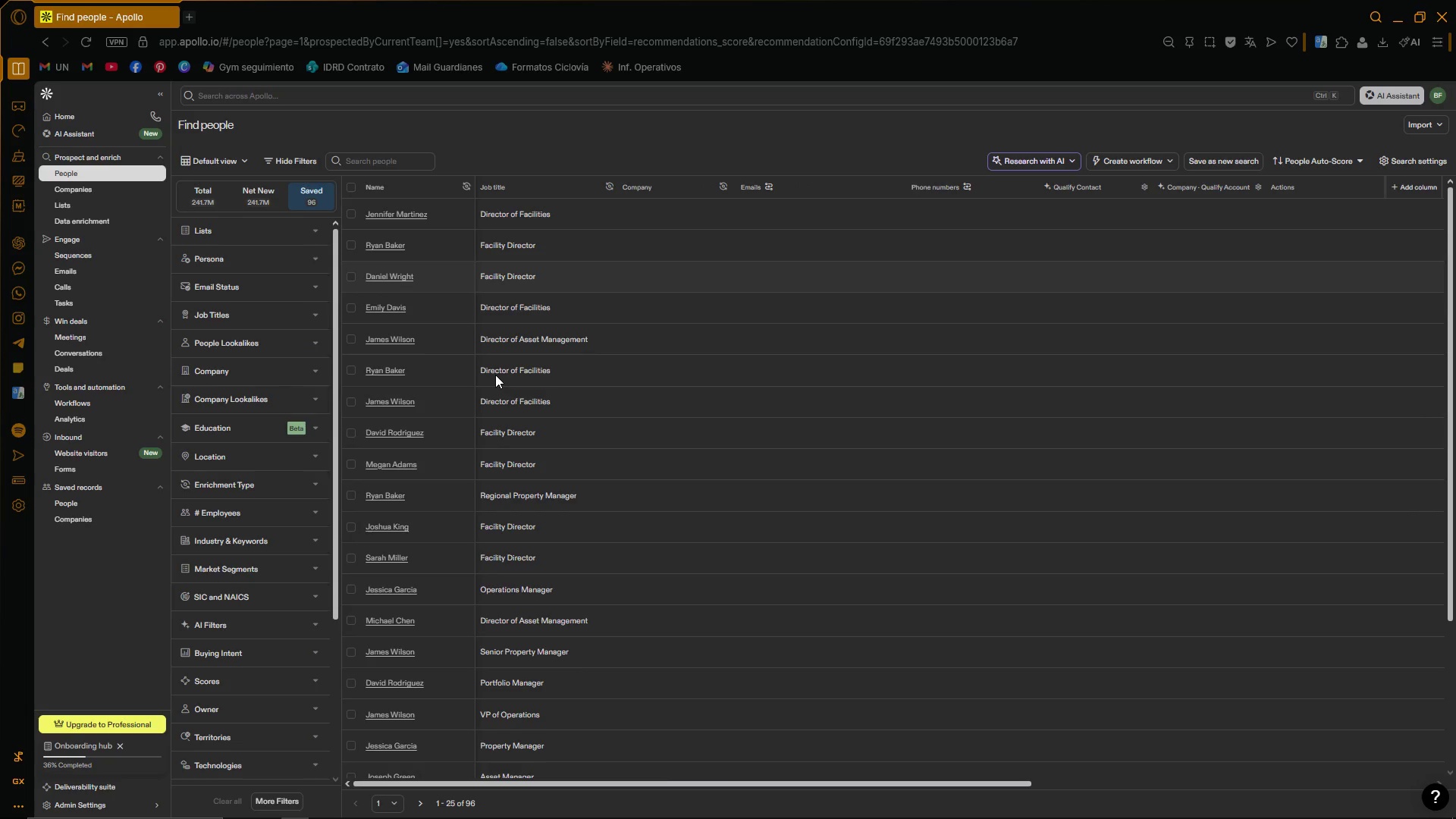 
left_click([84, 44])
 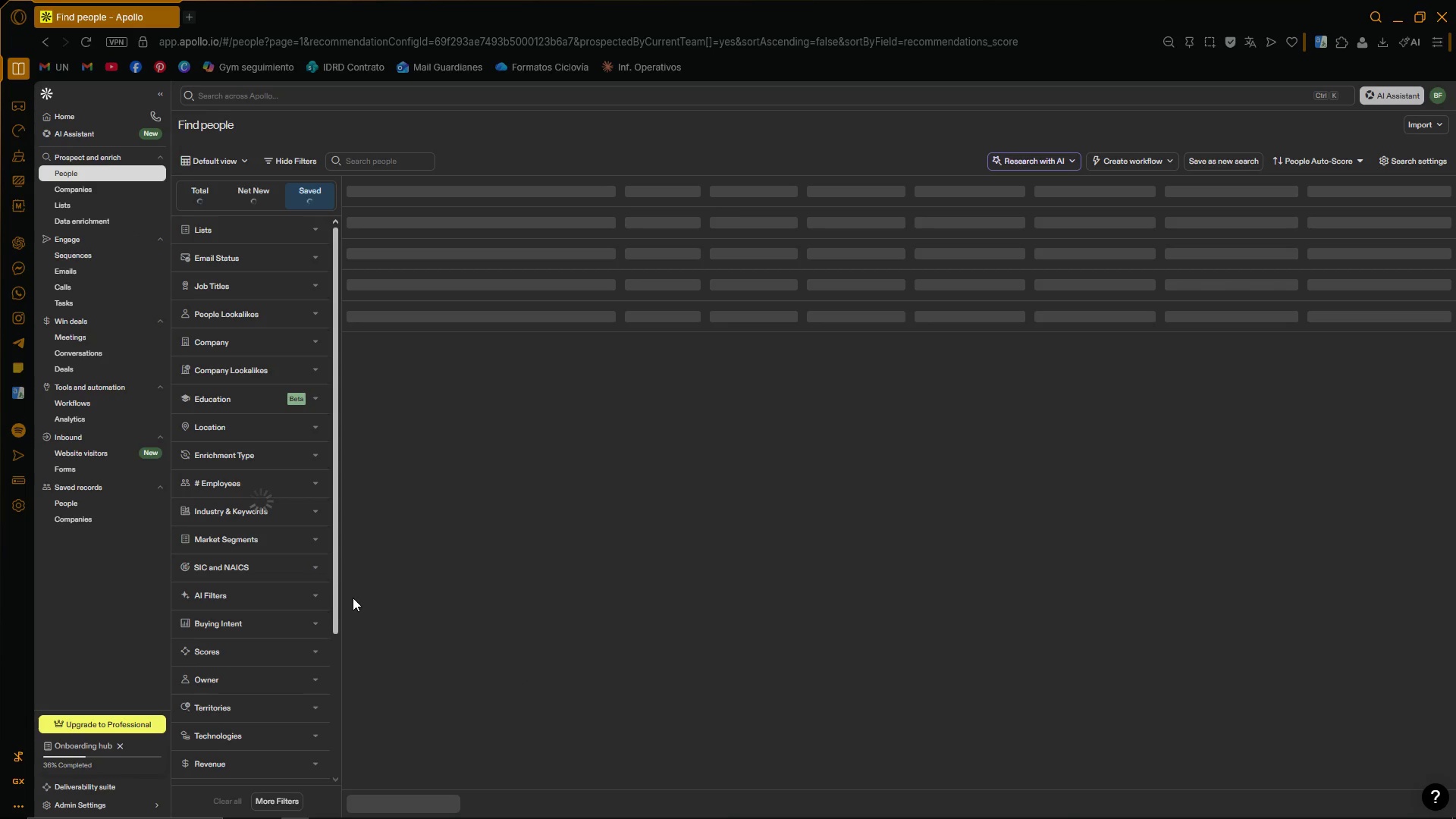 
wait(6.75)
 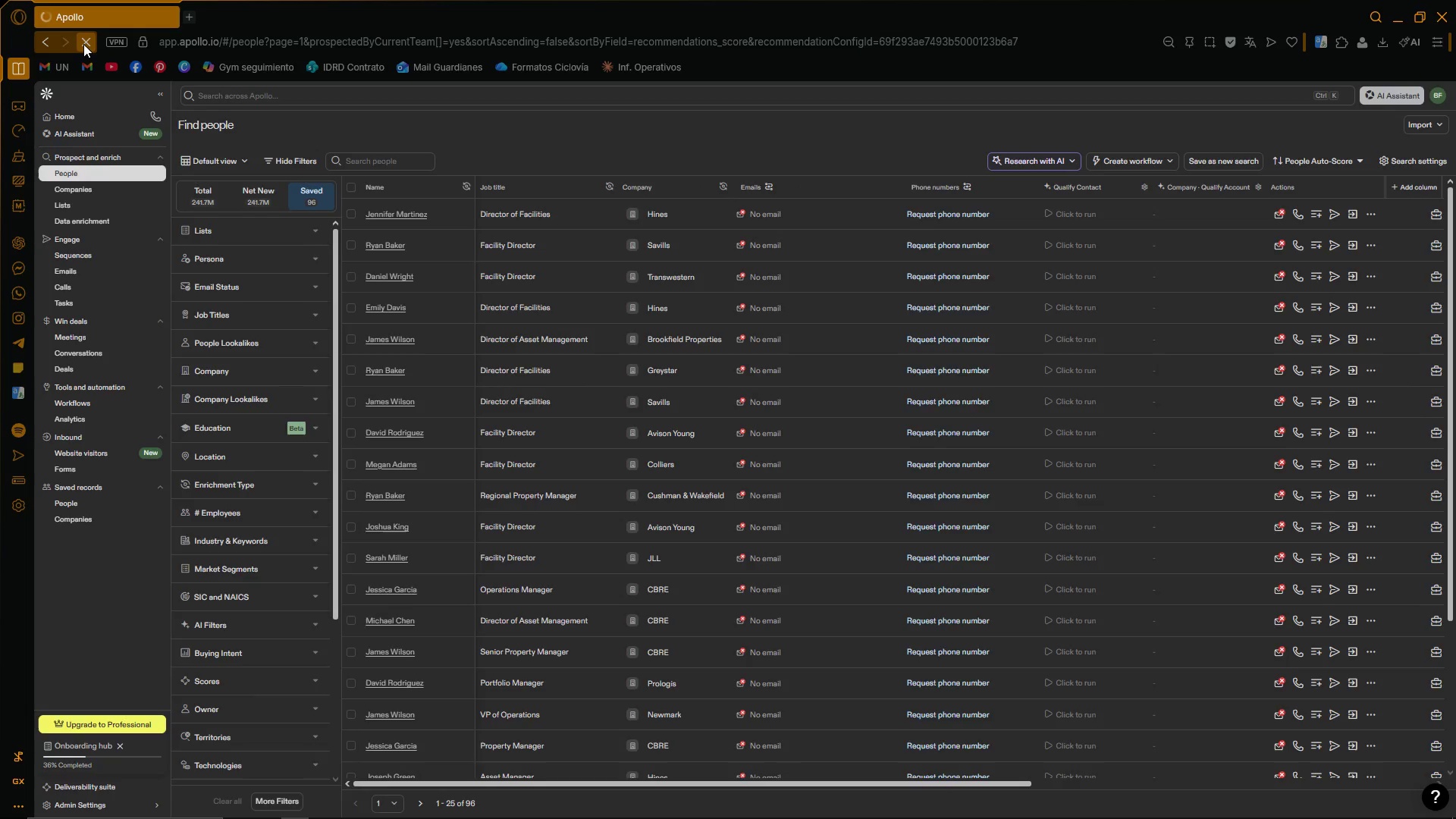 
left_click_drag(start_coordinate=[334, 418], to_coordinate=[321, 259])
 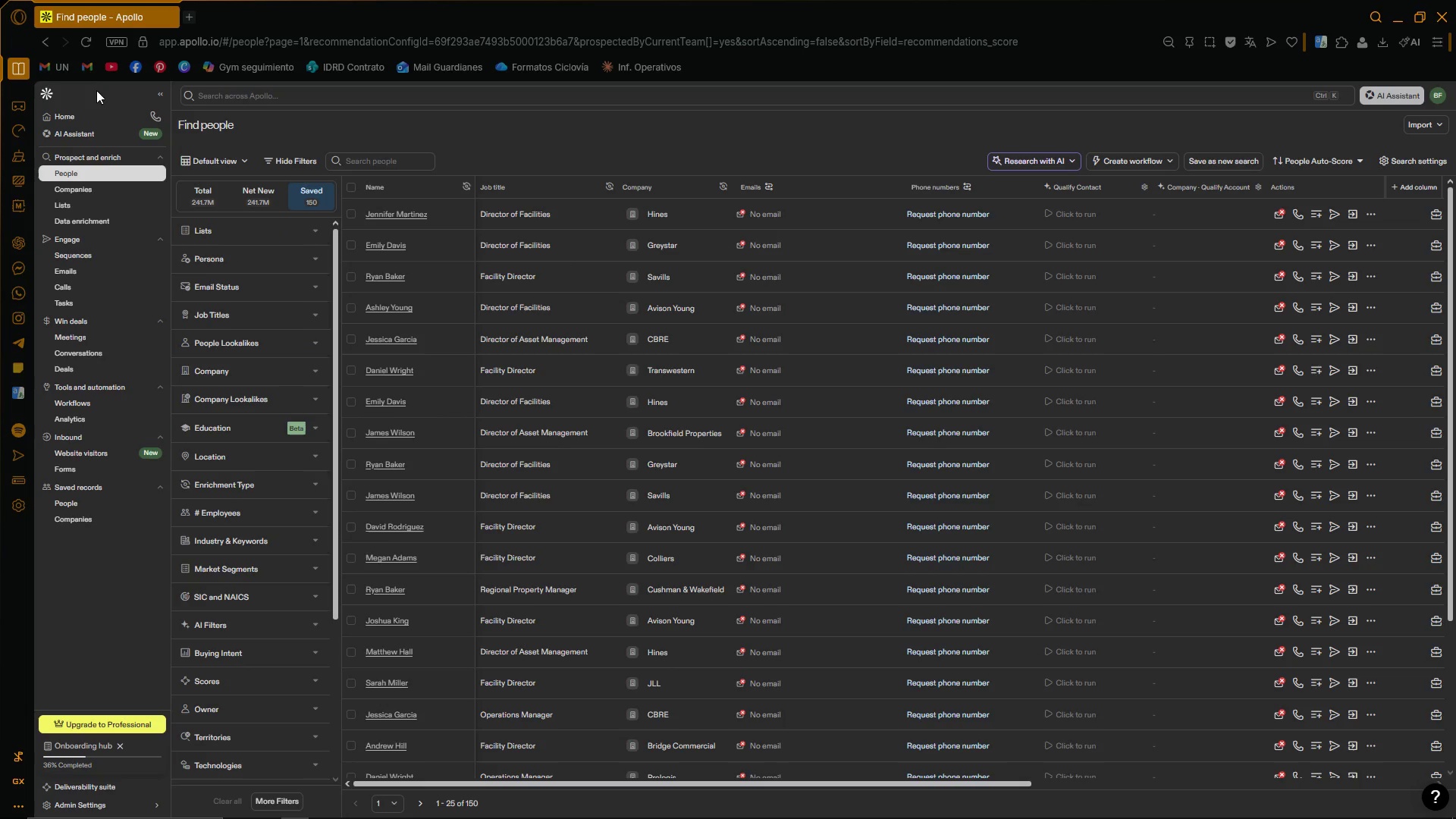 
left_click([82, 43])
 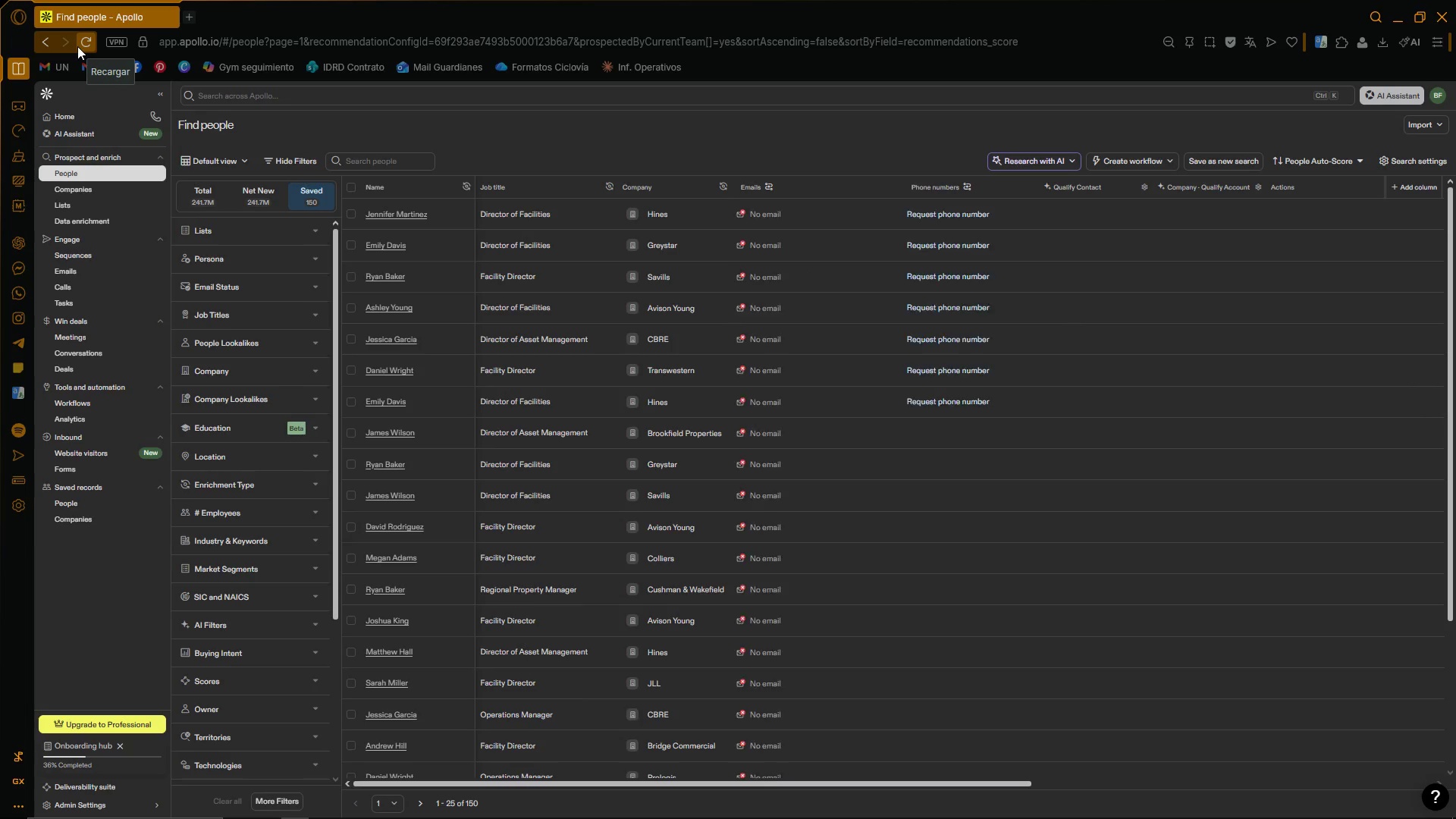 
wait(7.44)
 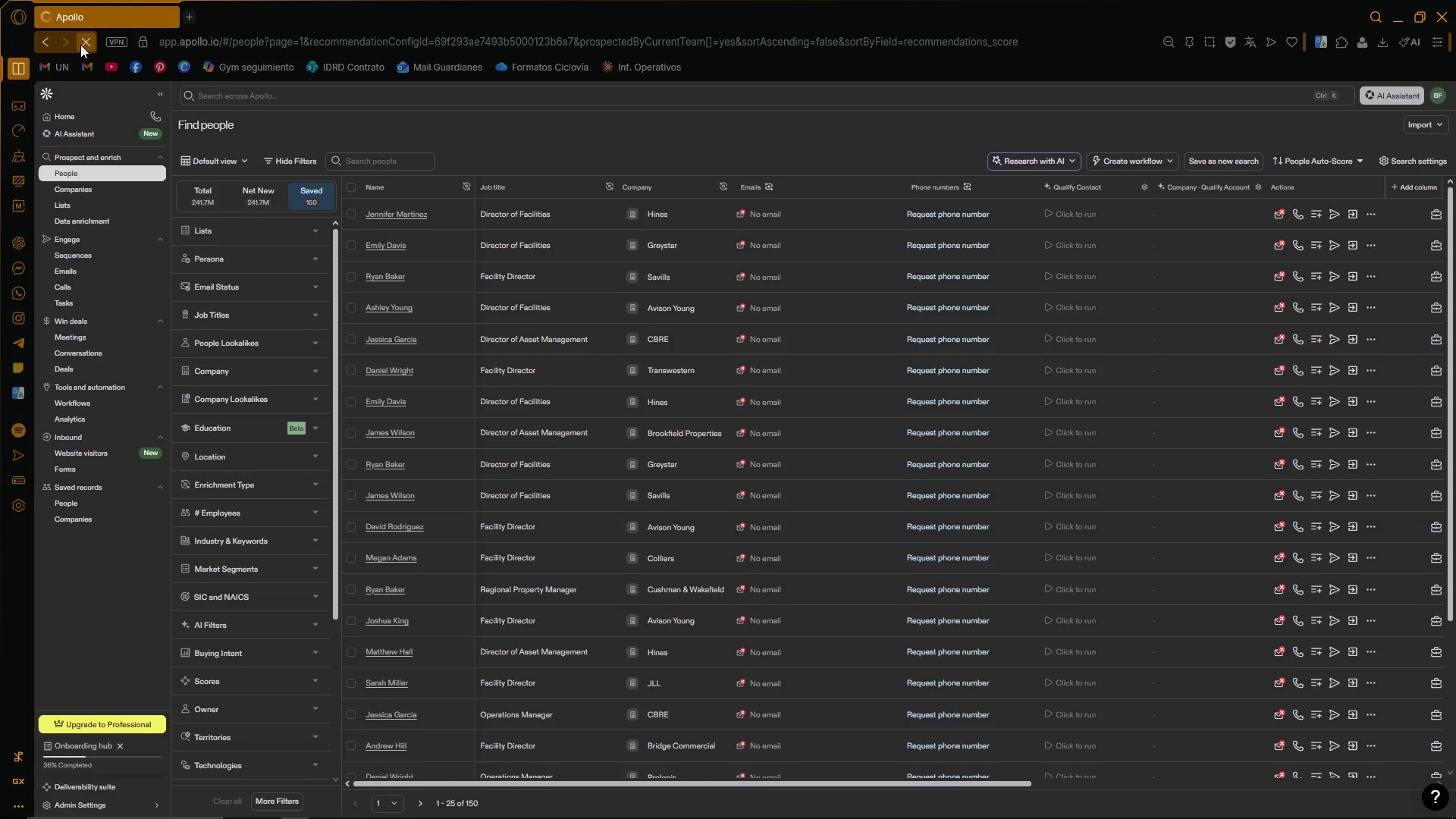 
left_click_drag(start_coordinate=[336, 259], to_coordinate=[331, 237])
 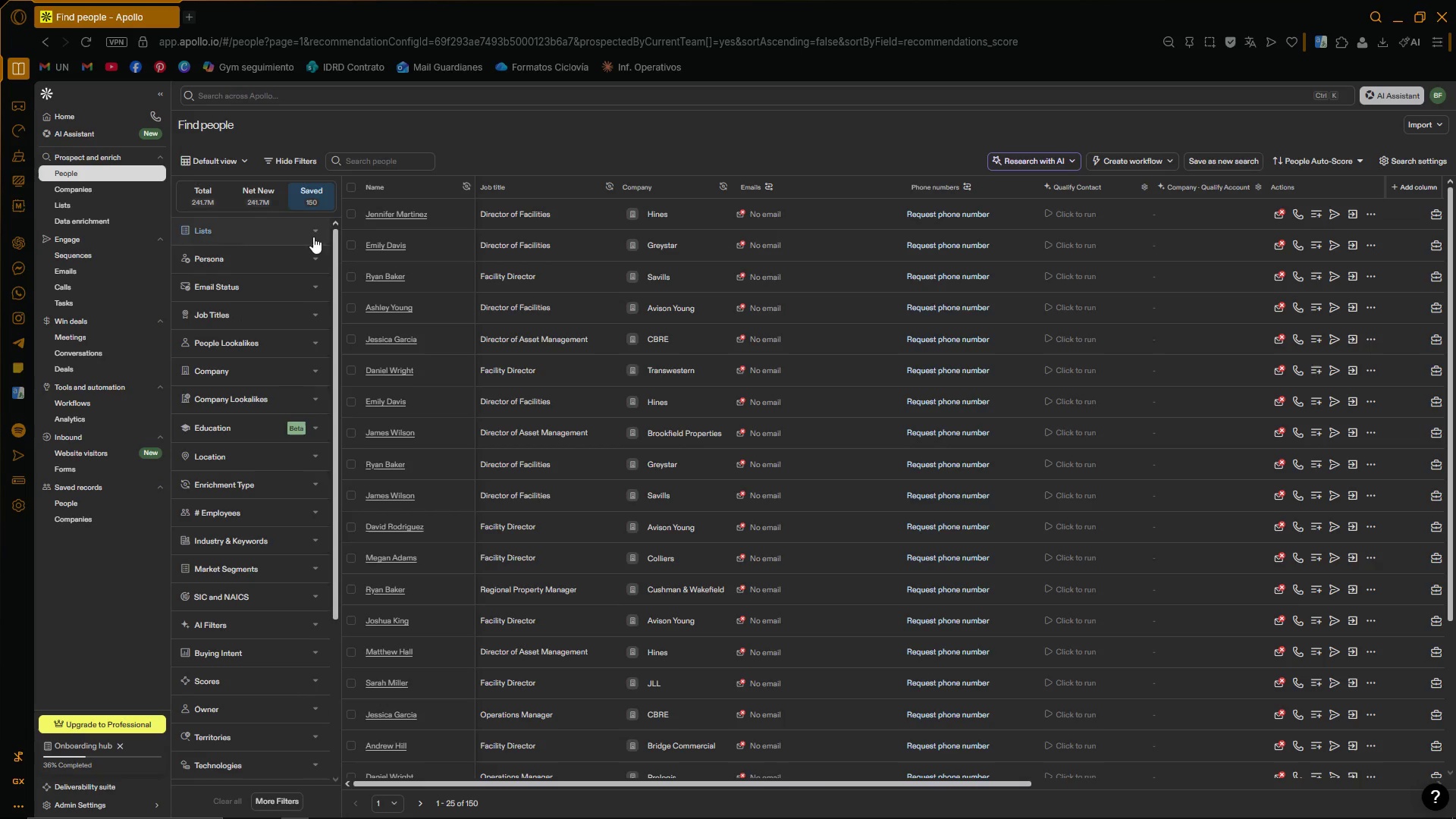 
left_click([84, 39])
 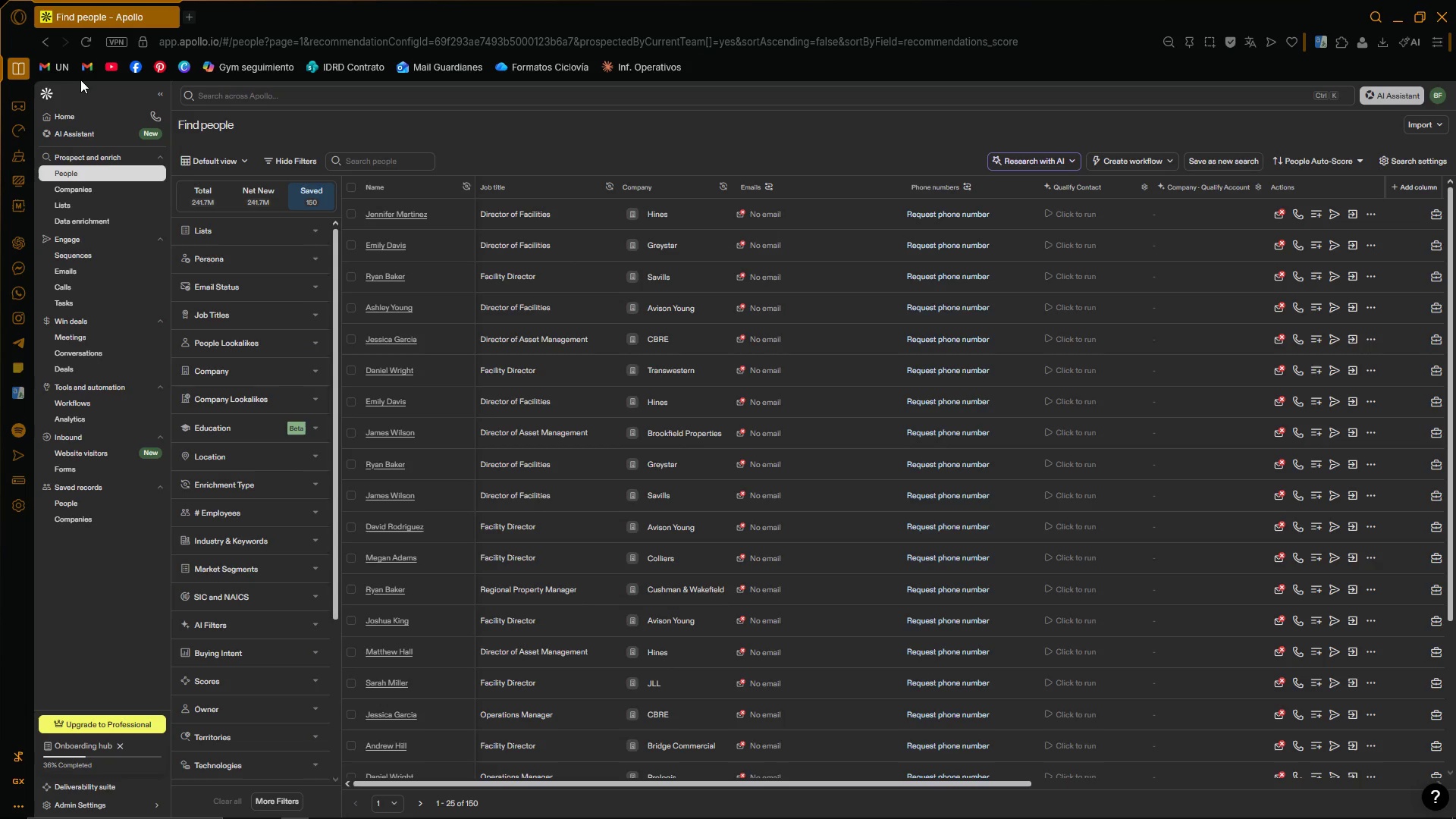 
wait(12.89)
 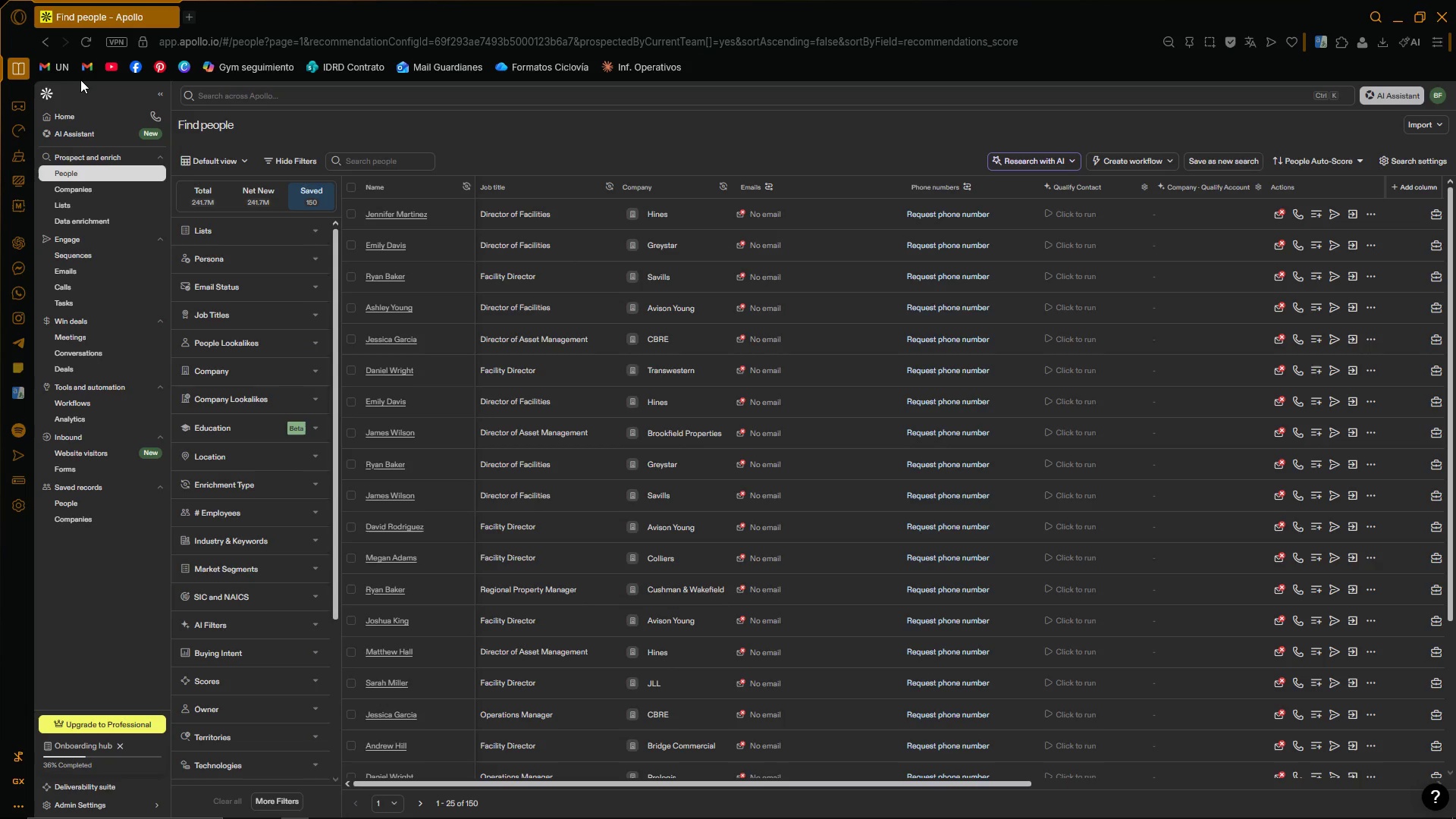 
left_click([316, 314])
 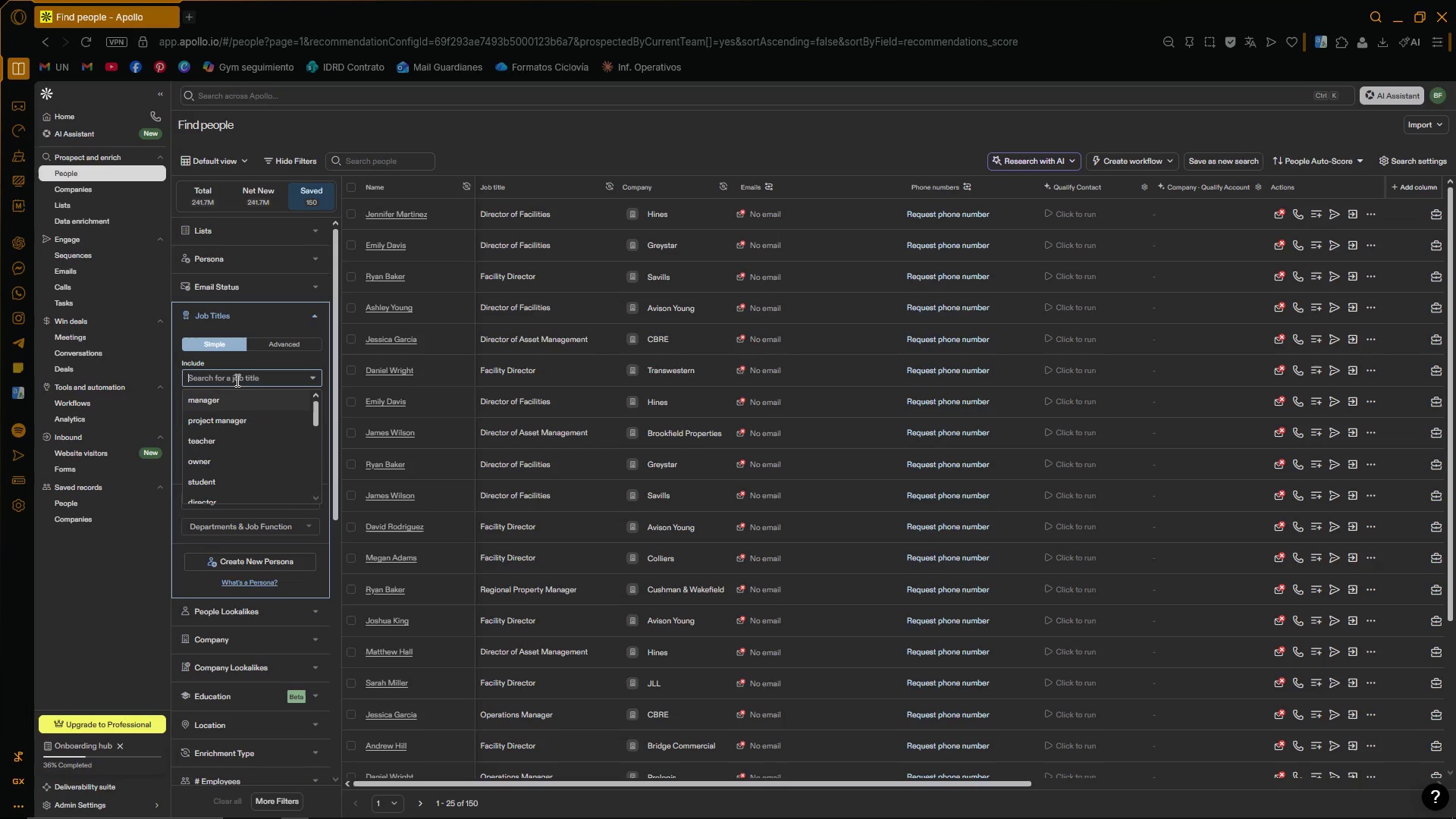 
type(propertyu)
key(Backspace)
 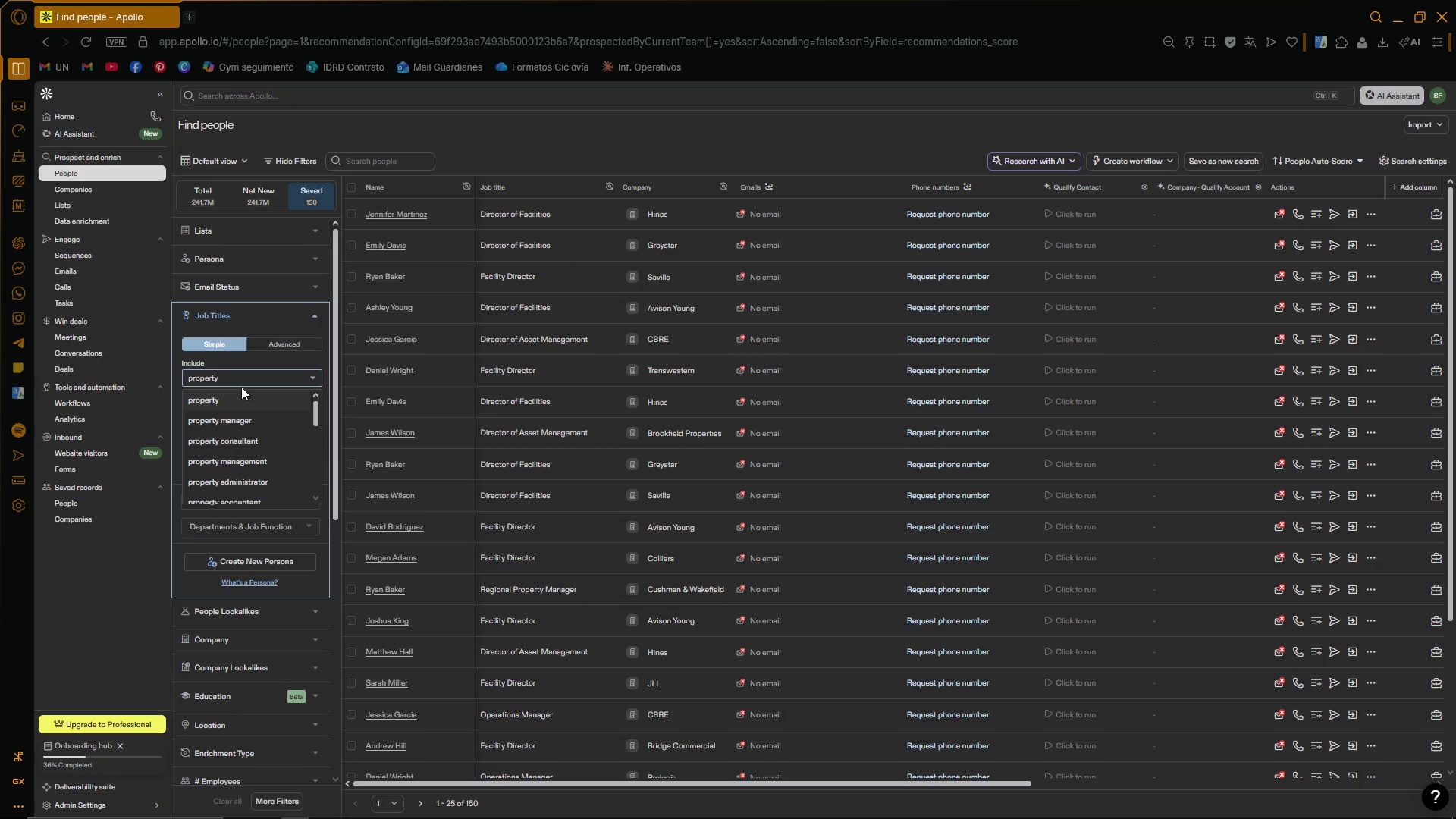 
left_click([253, 419])
 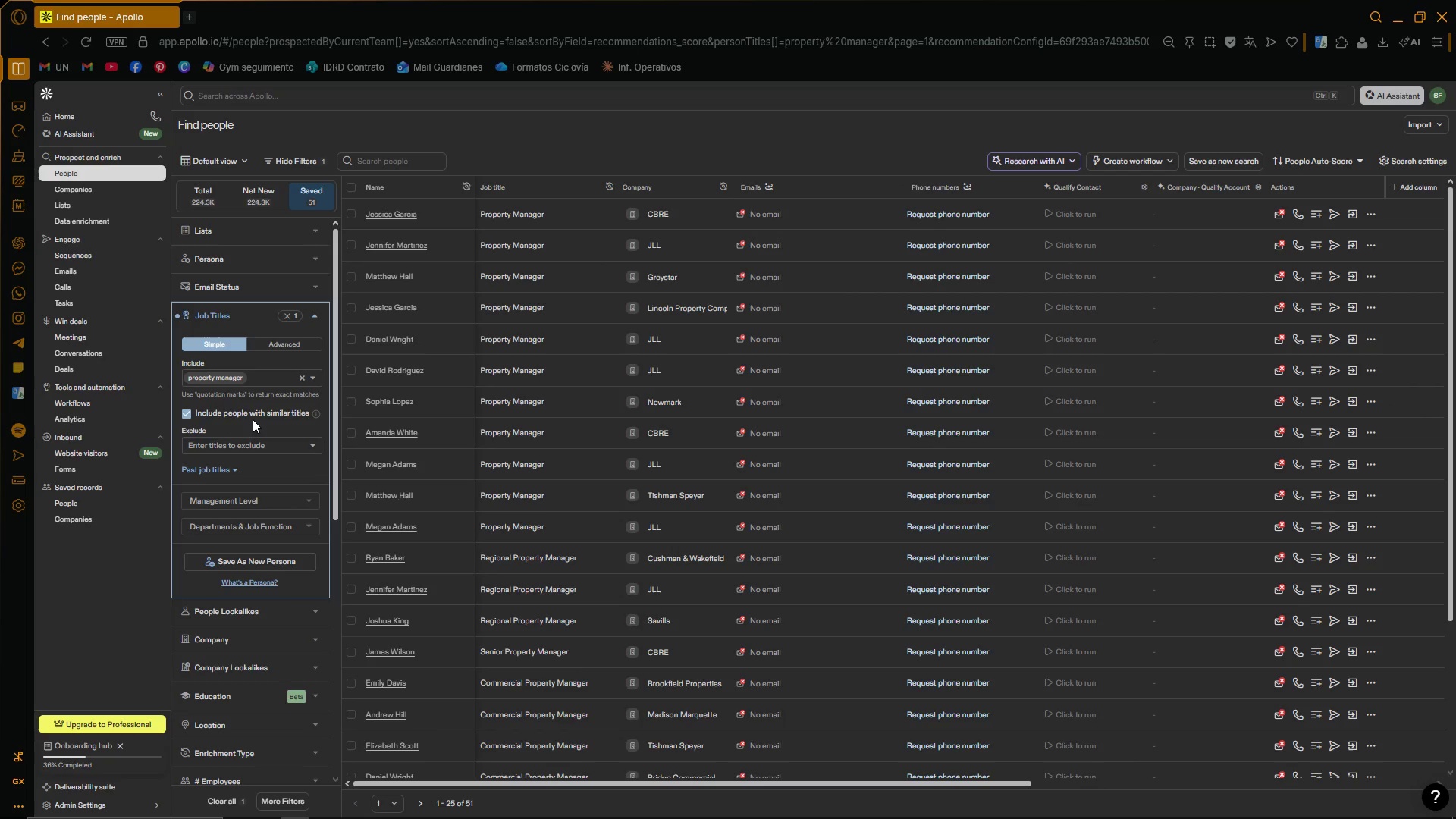 
type(senior )
 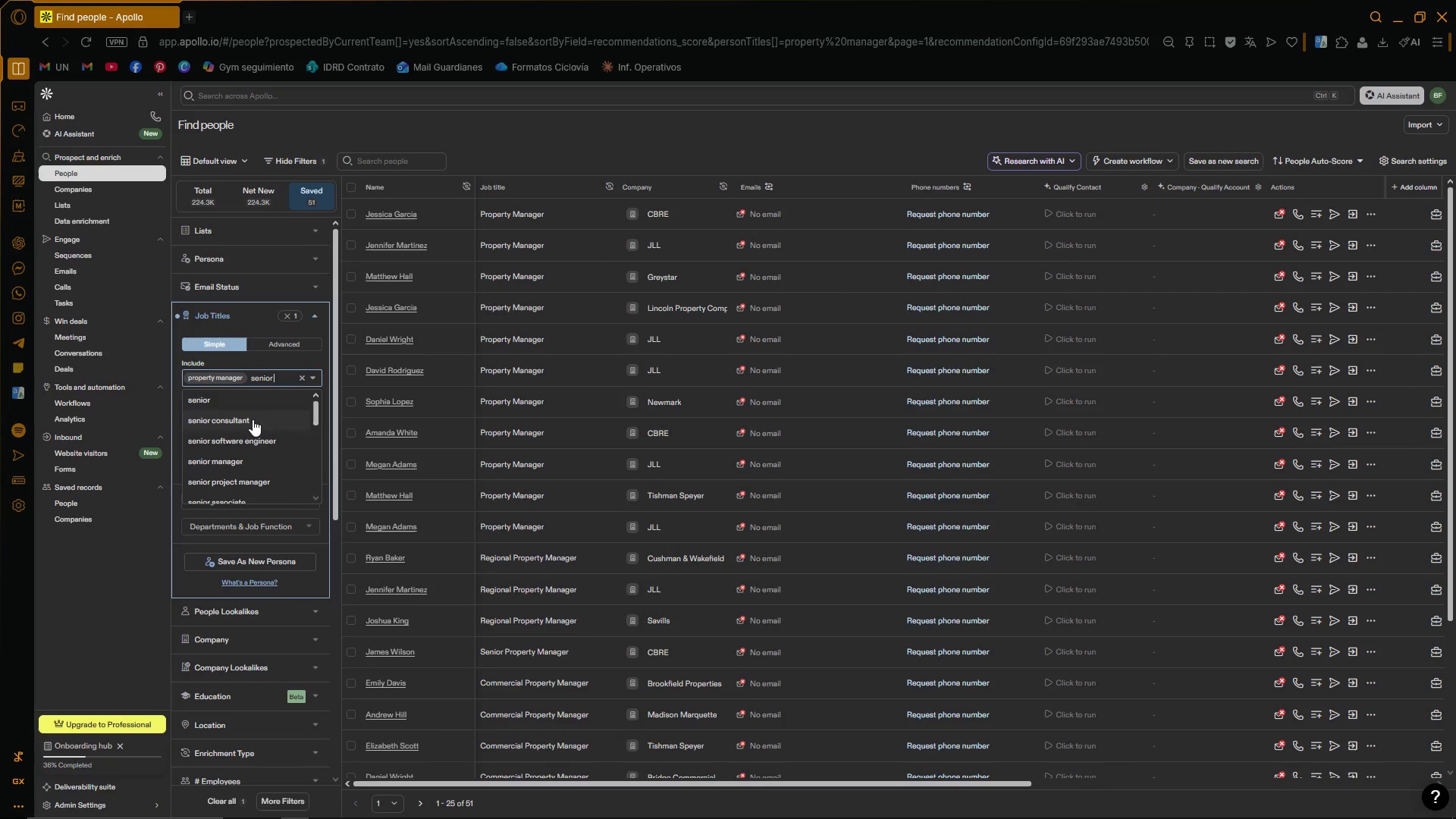 
type(propert)
 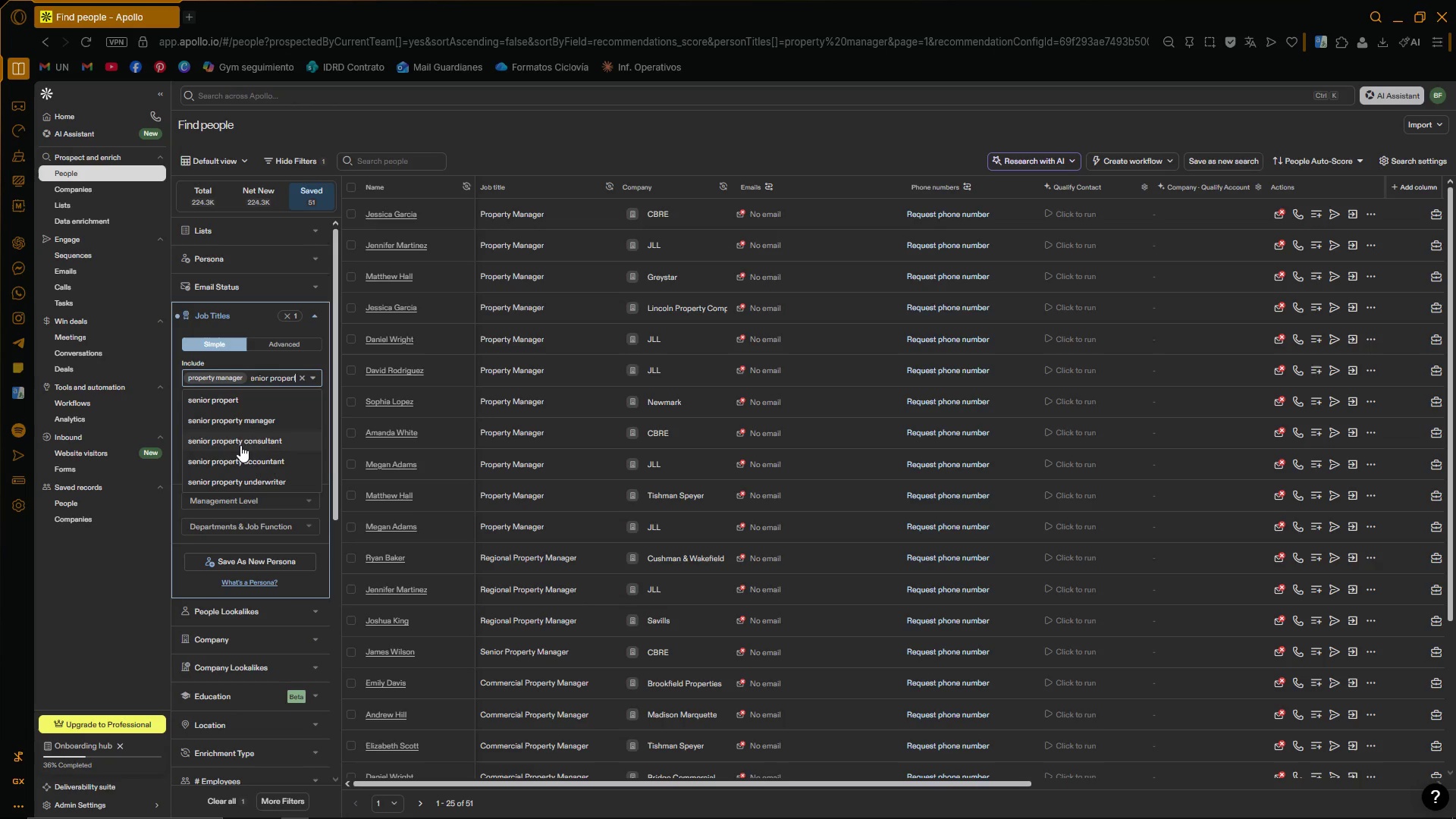 
left_click([251, 422])
 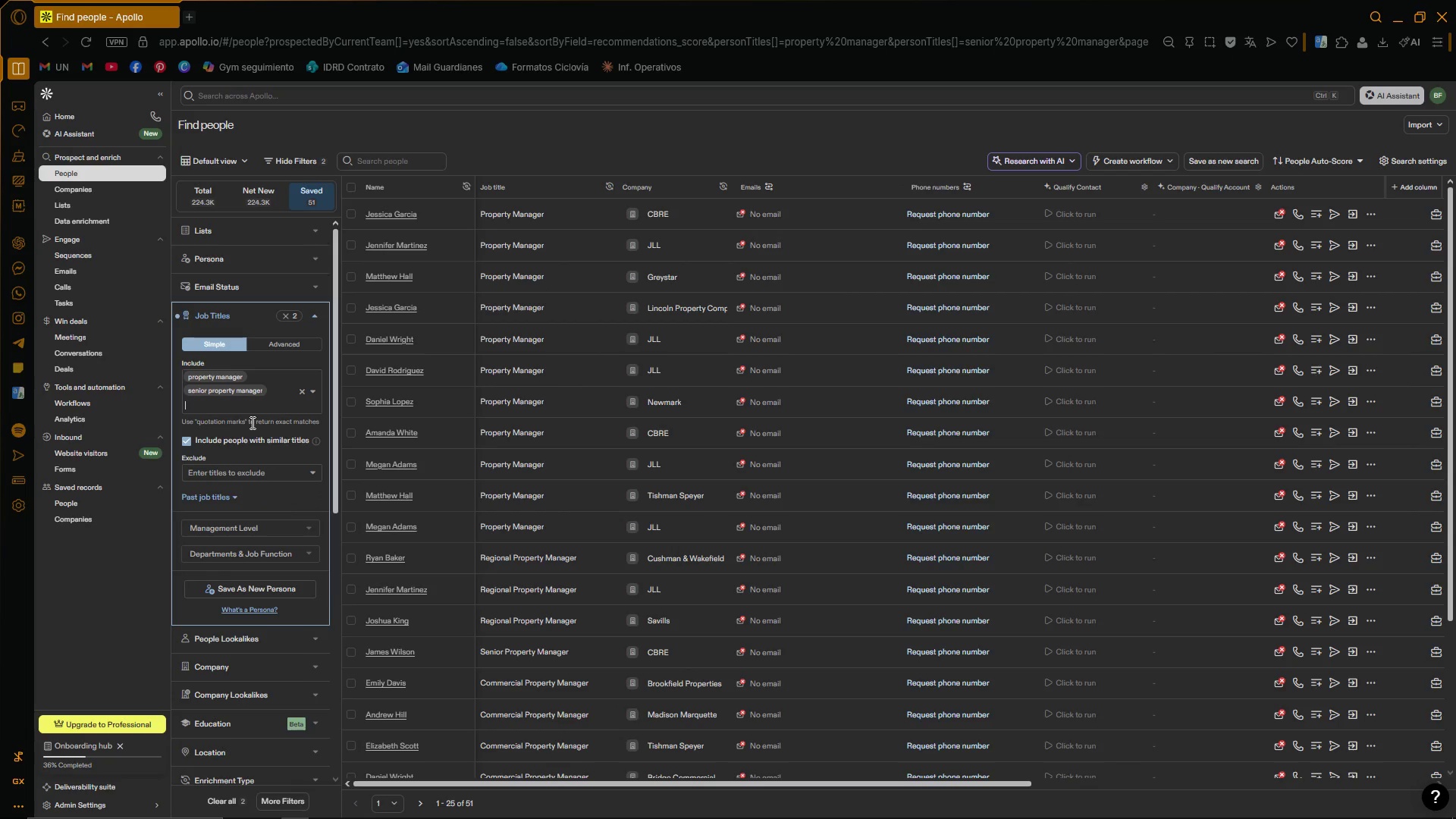 
type(facilitr)
key(Backspace)
type(y d)
 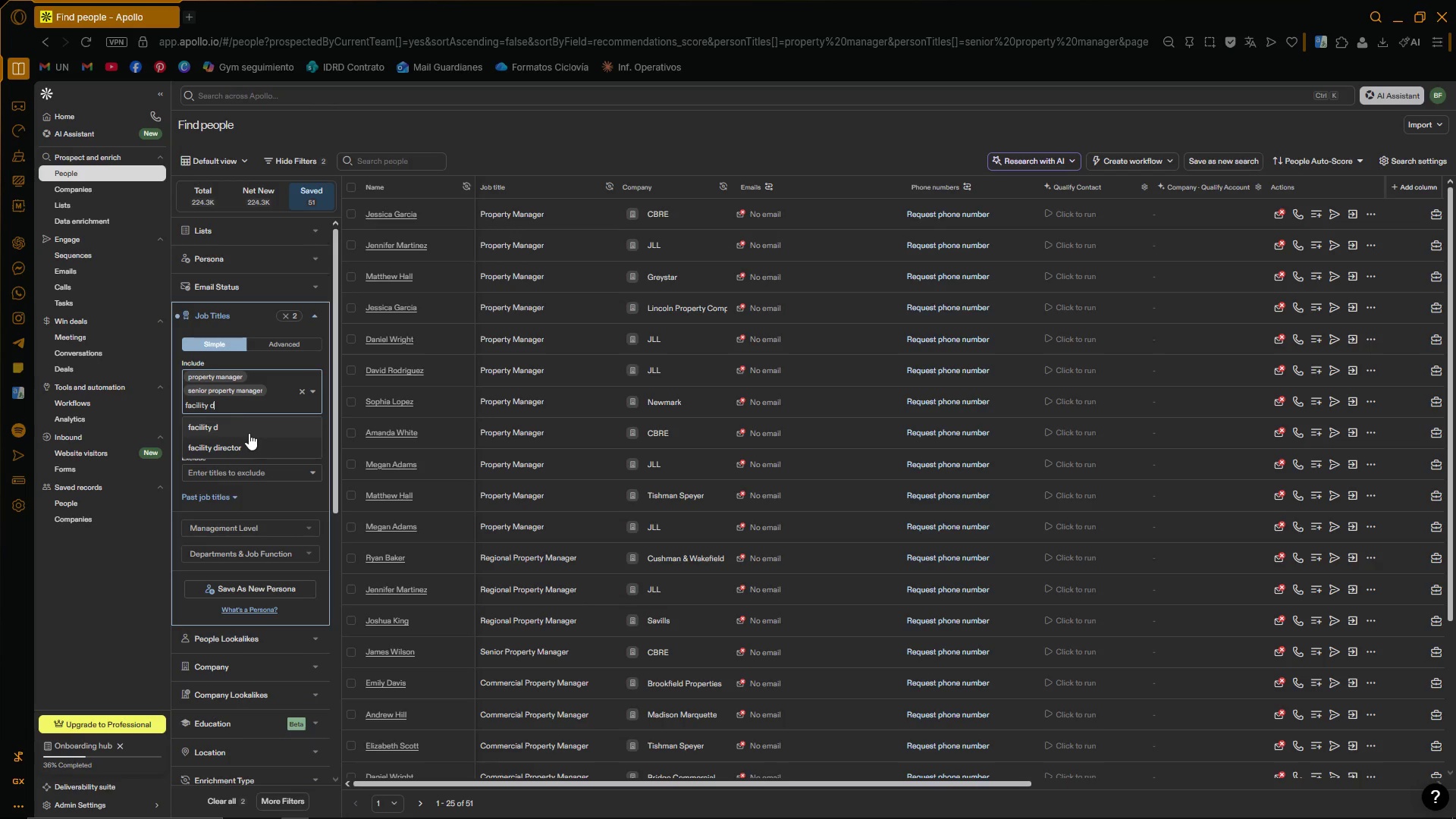 
left_click([236, 443])
 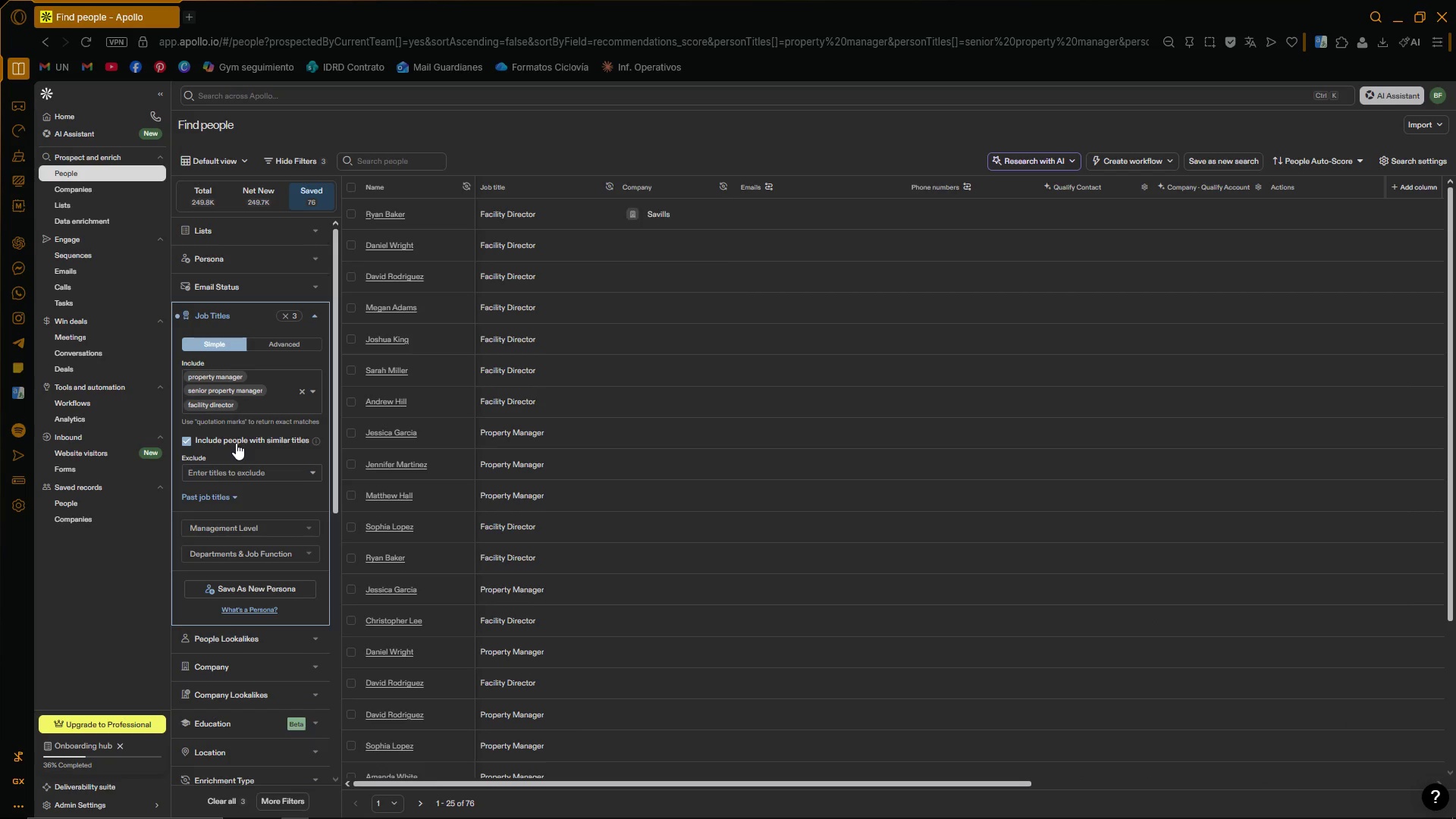 
type(facilit)
key(Backspace)
 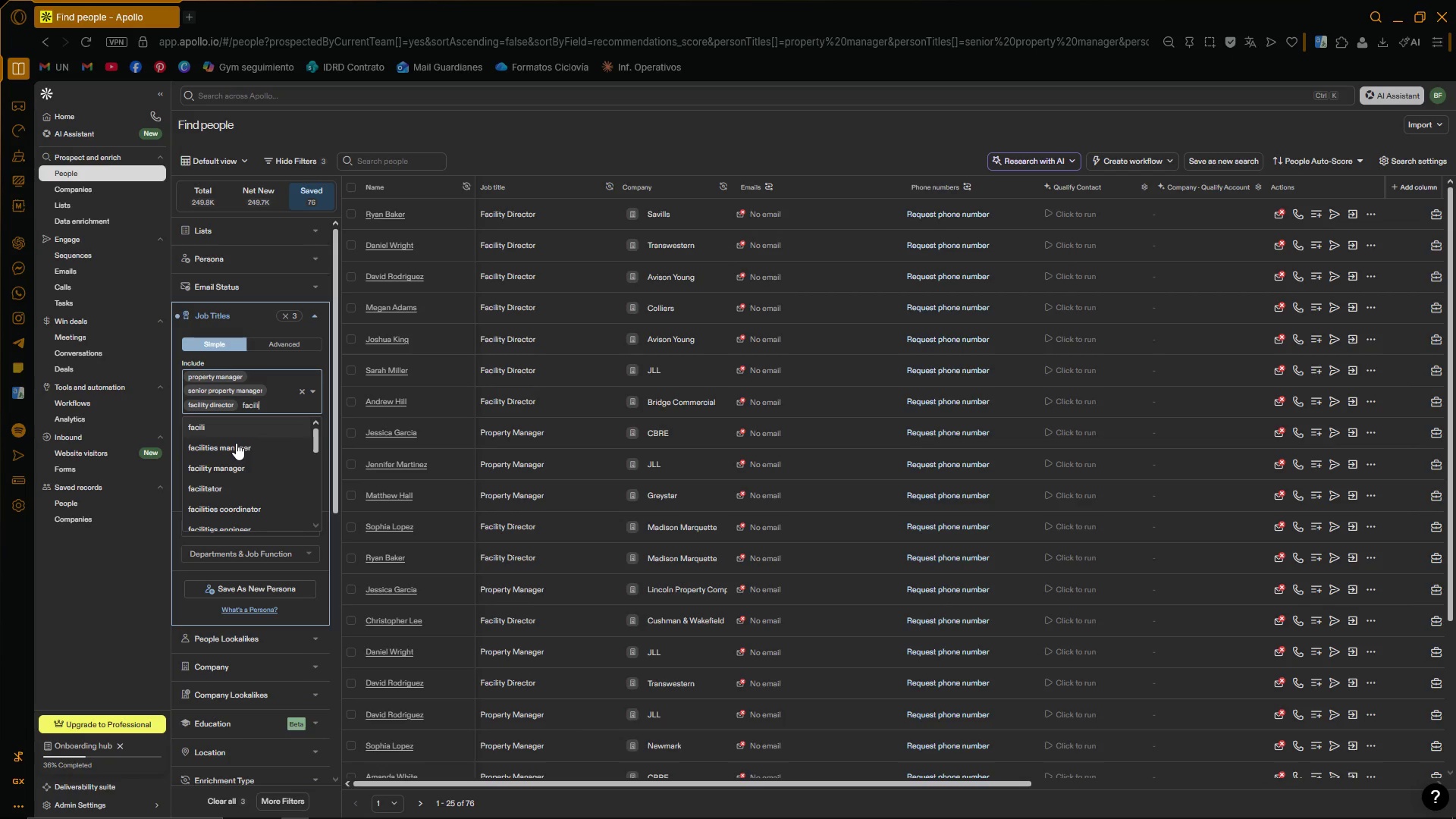 
wait(5.11)
 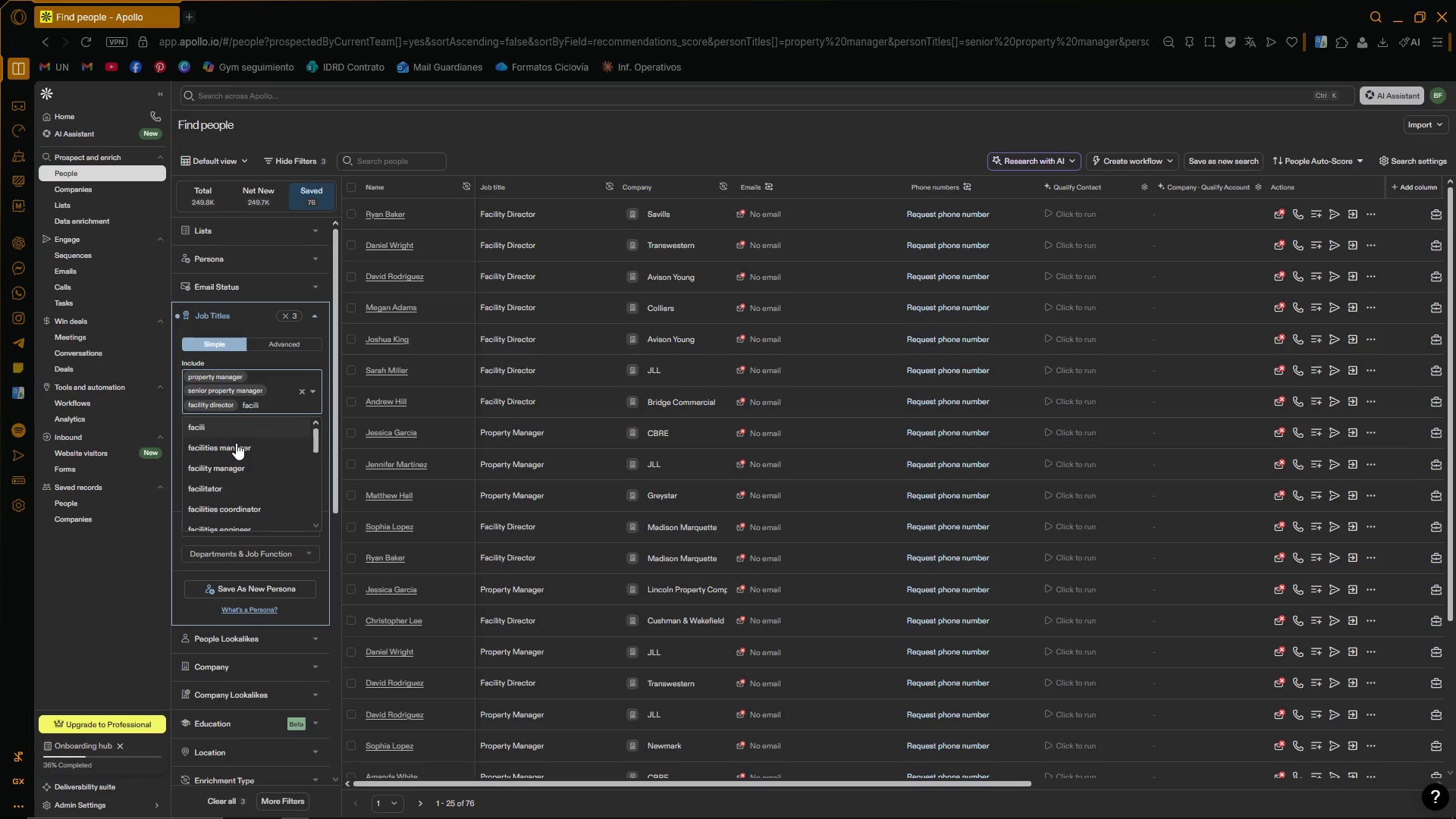 
left_click([277, 448])
 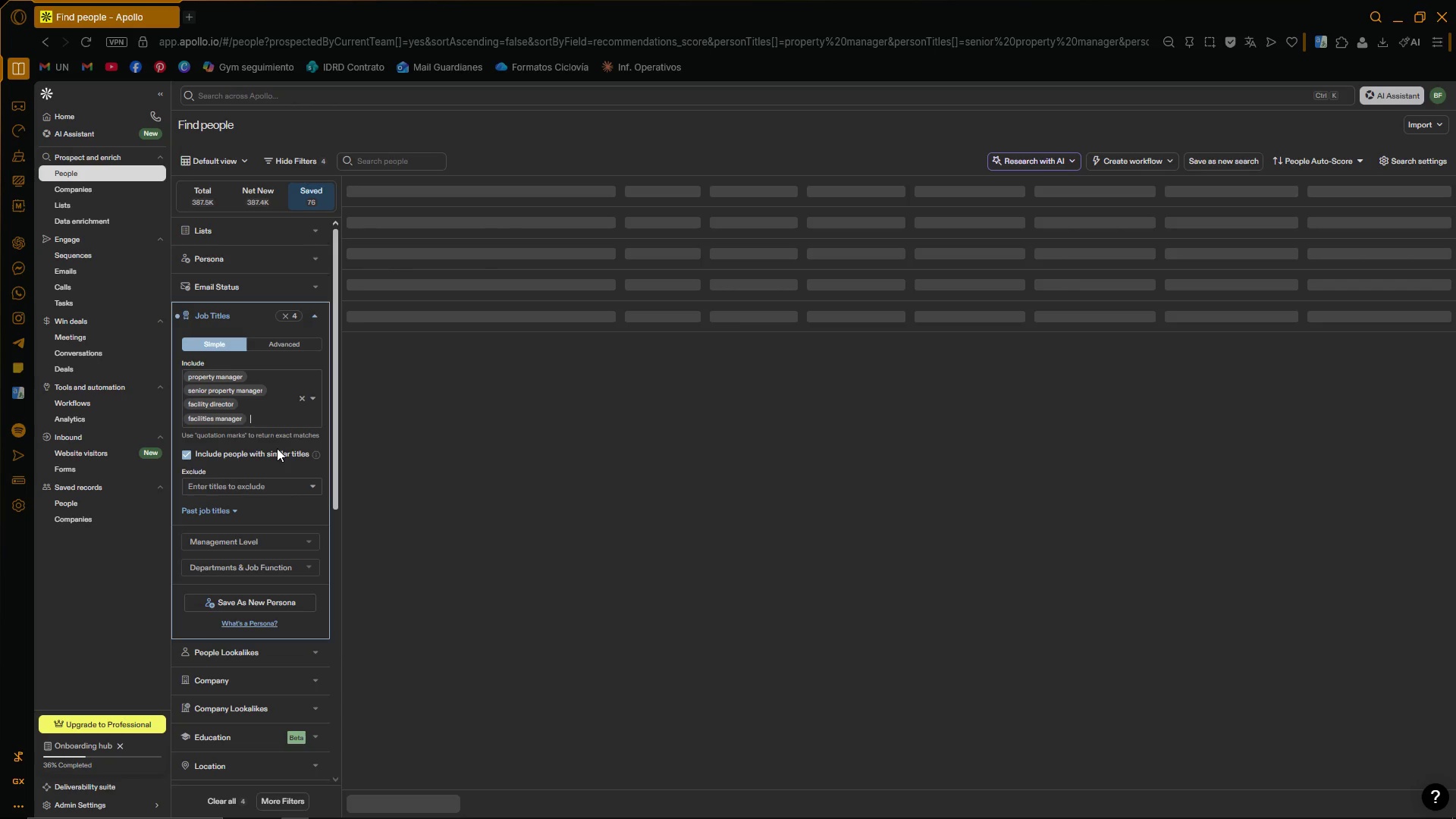 
type(regional propert)
 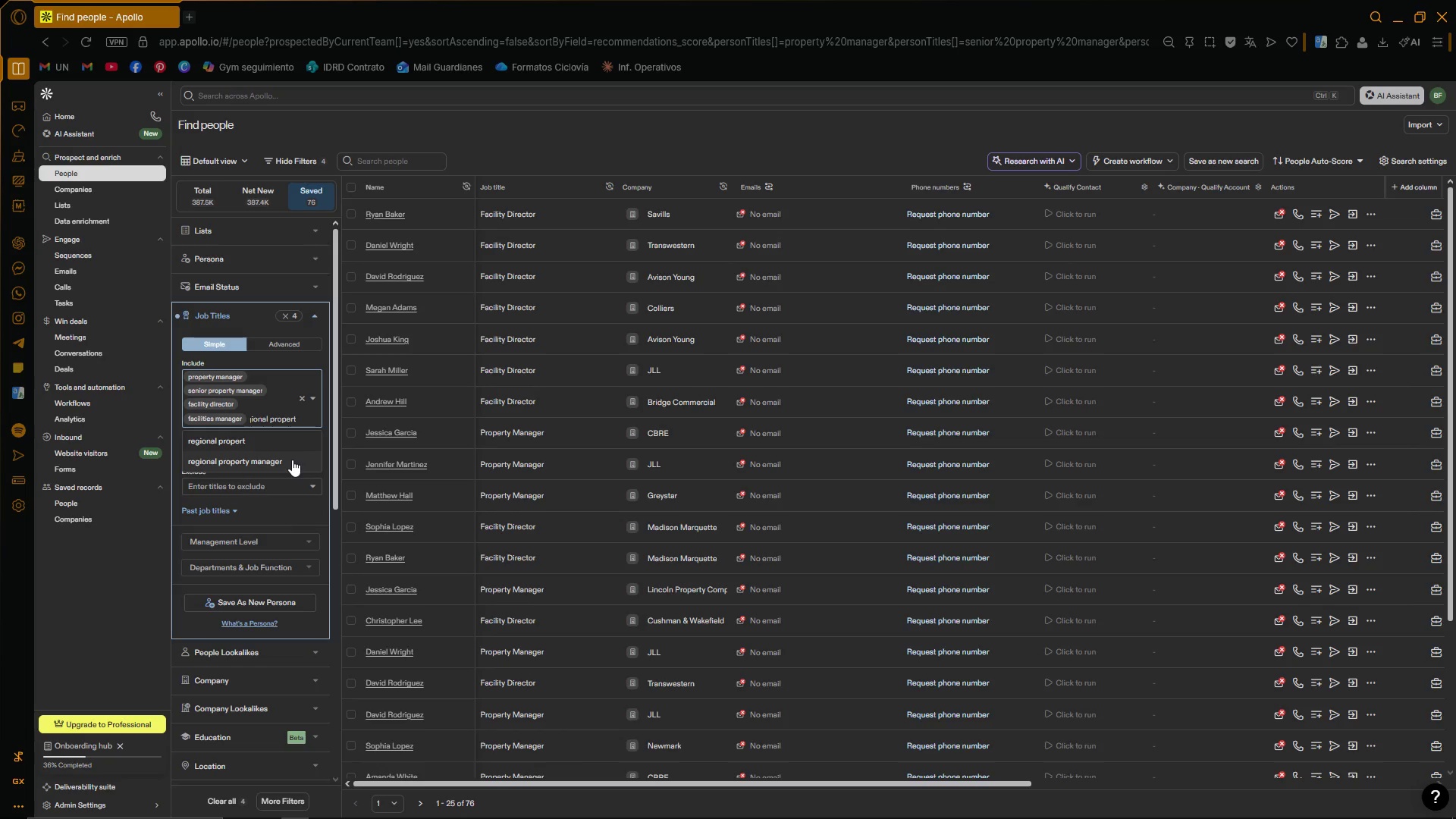 
left_click([292, 460])
 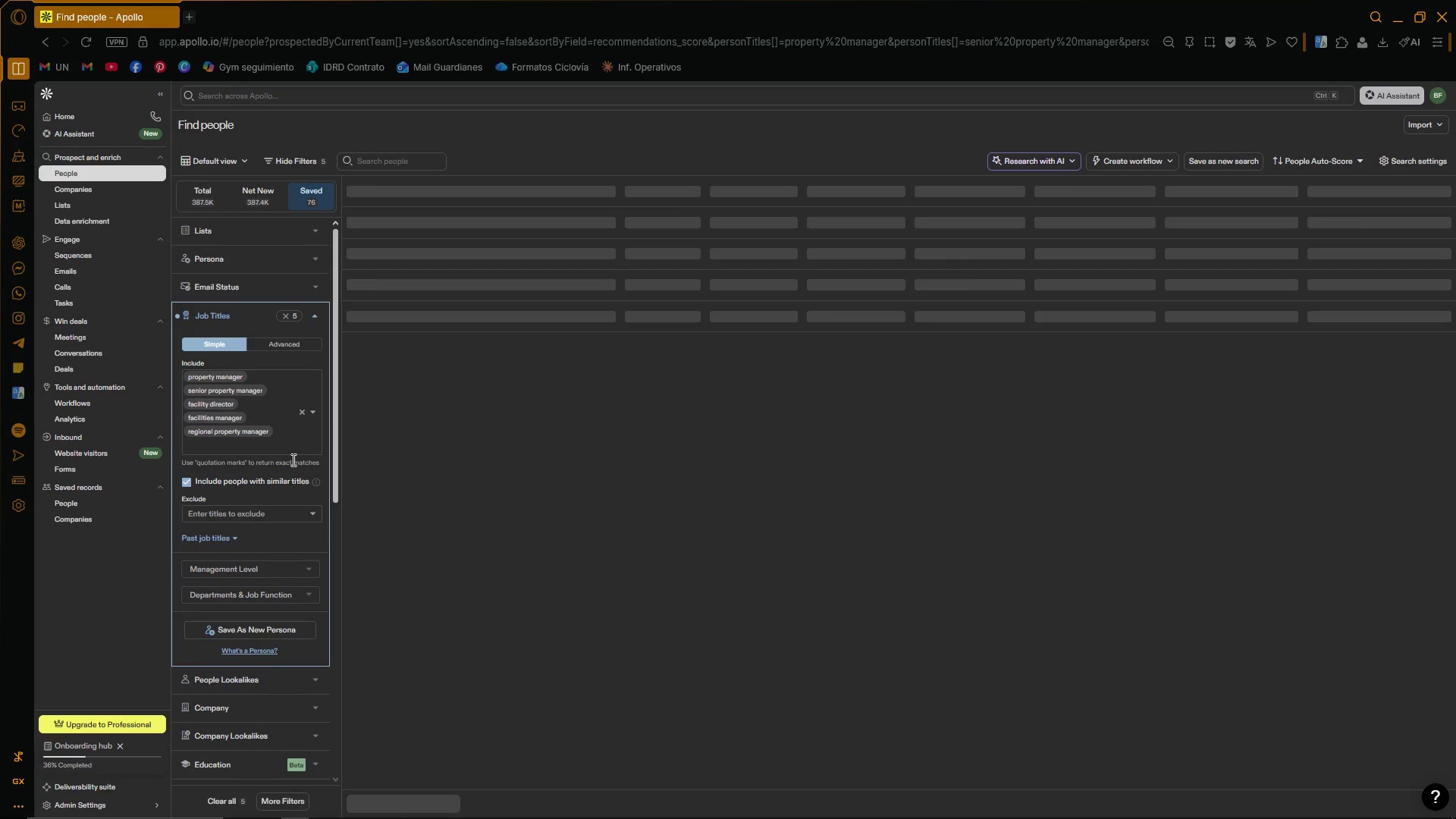 
type(operations )
 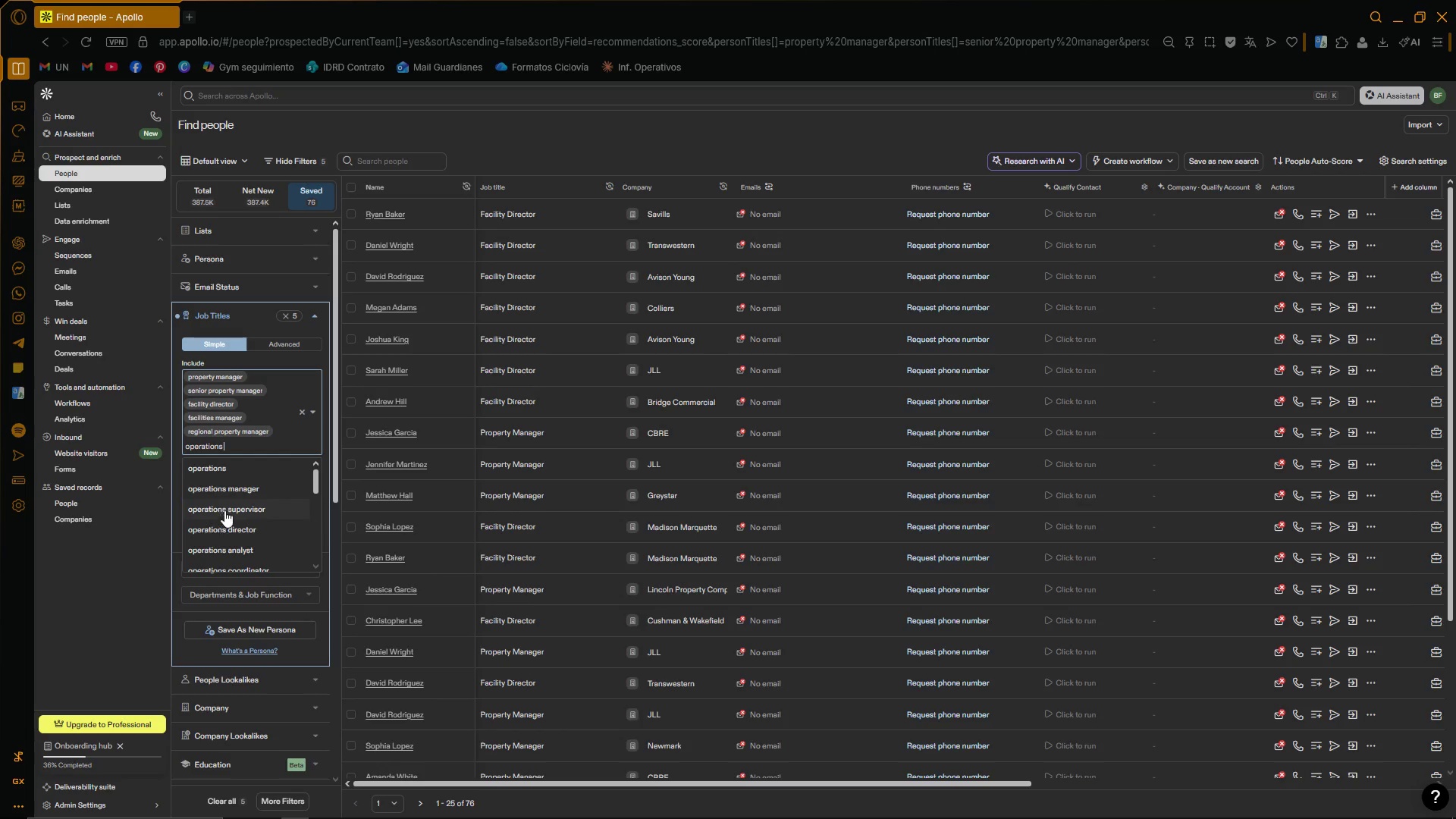 
left_click([251, 489])
 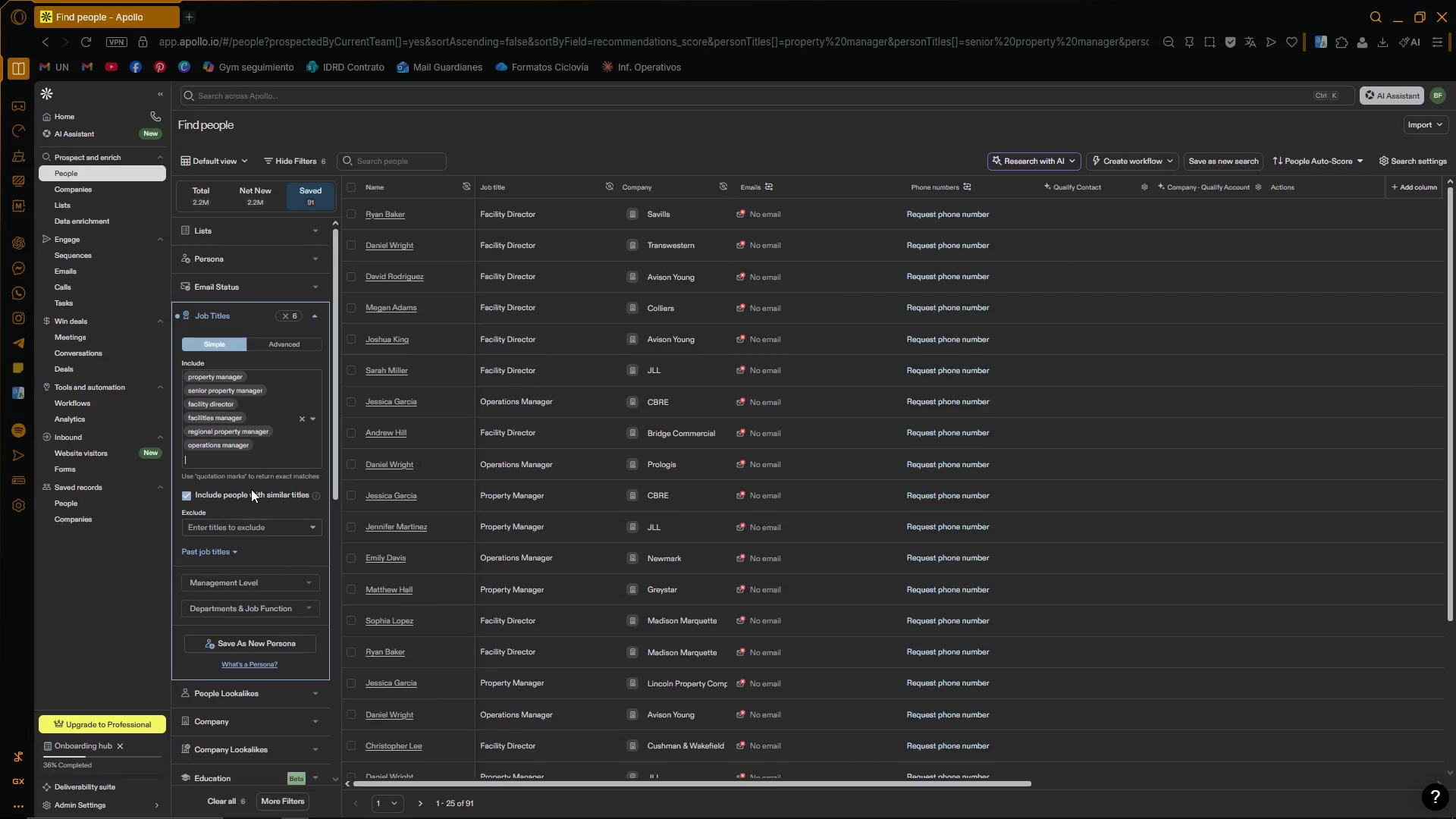 
type(asset mana)
 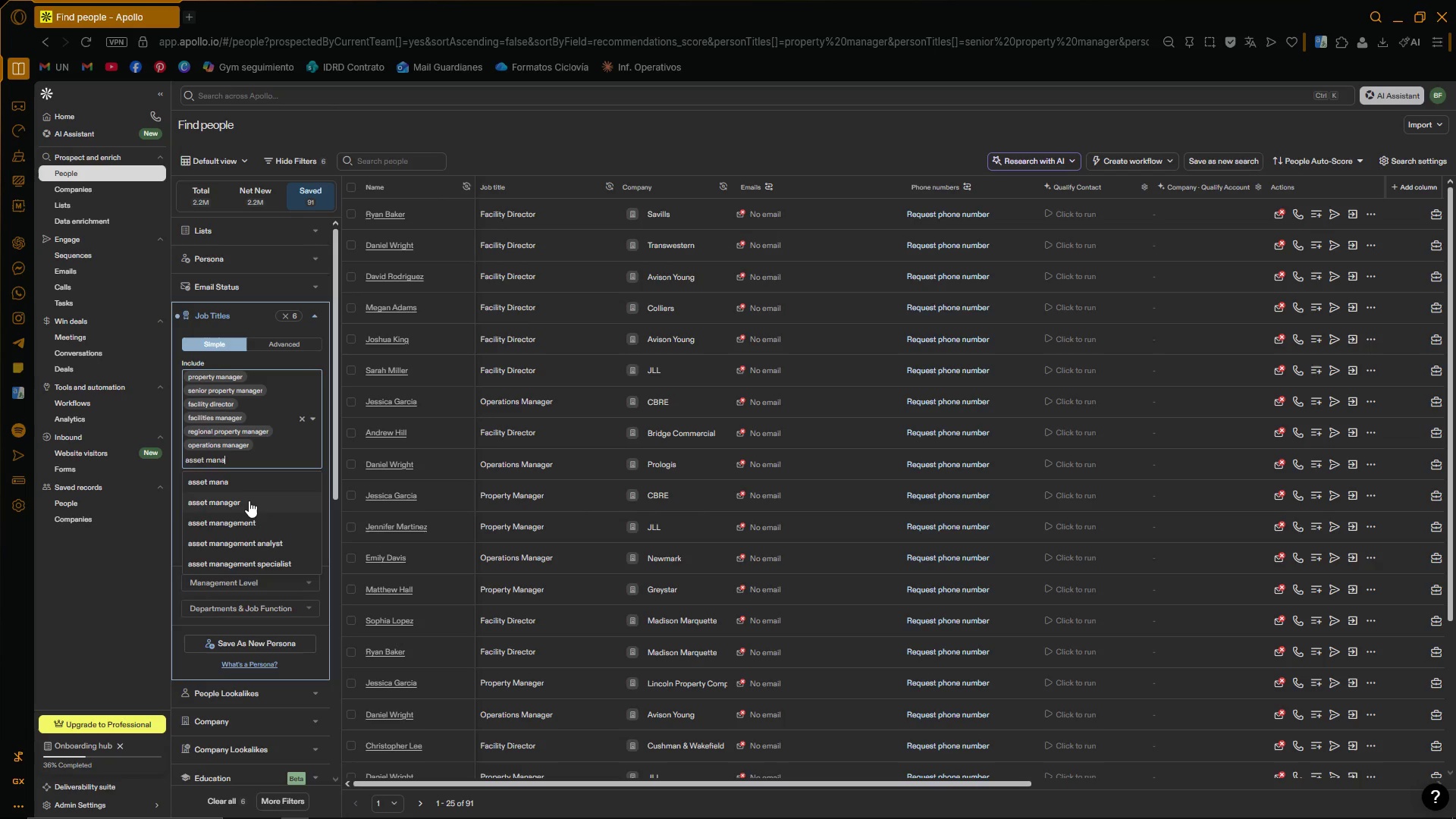 
left_click([249, 502])
 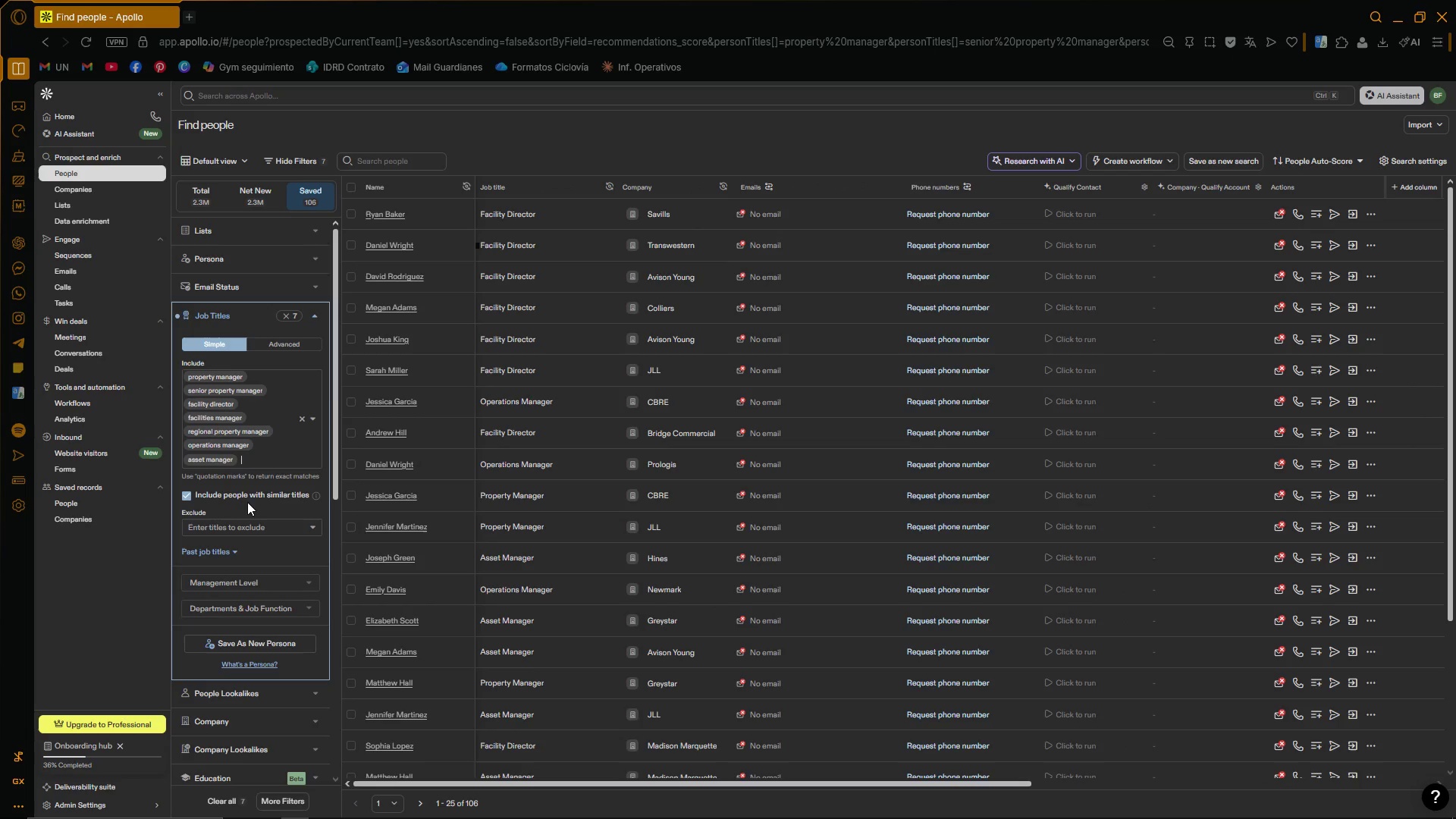 
wait(5.59)
 